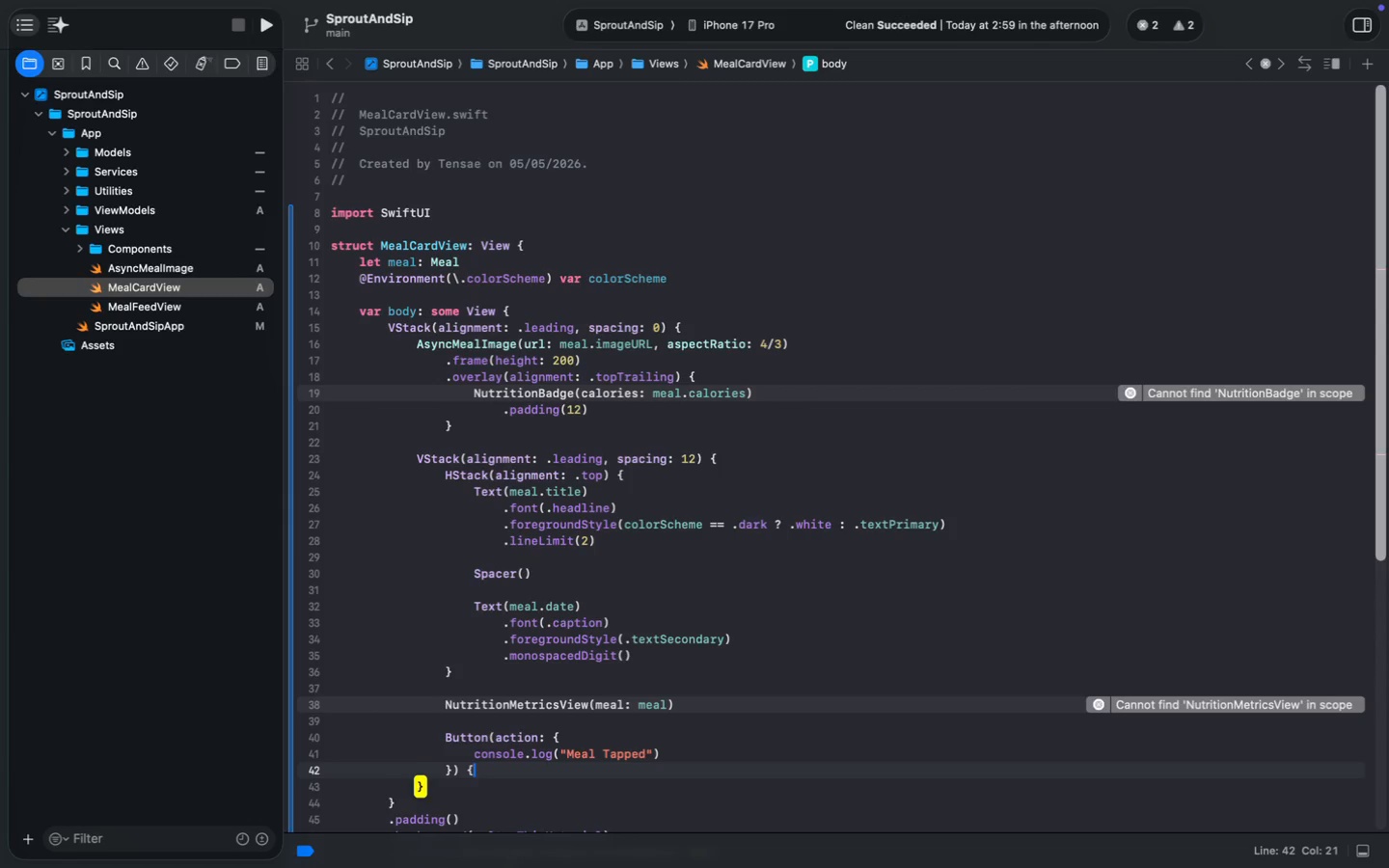 
key(Shift+BracketLeft)
 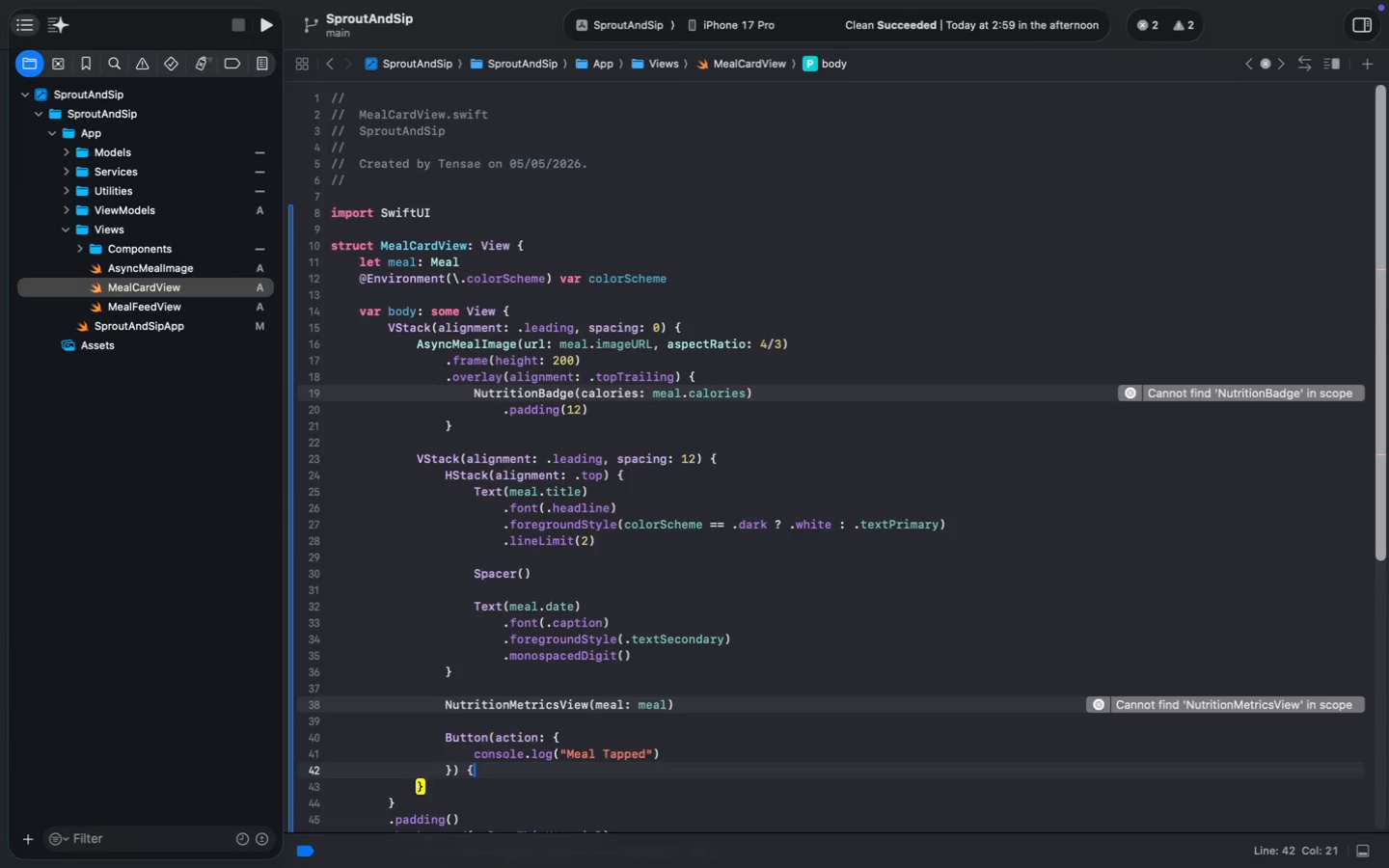 
key(Enter)
 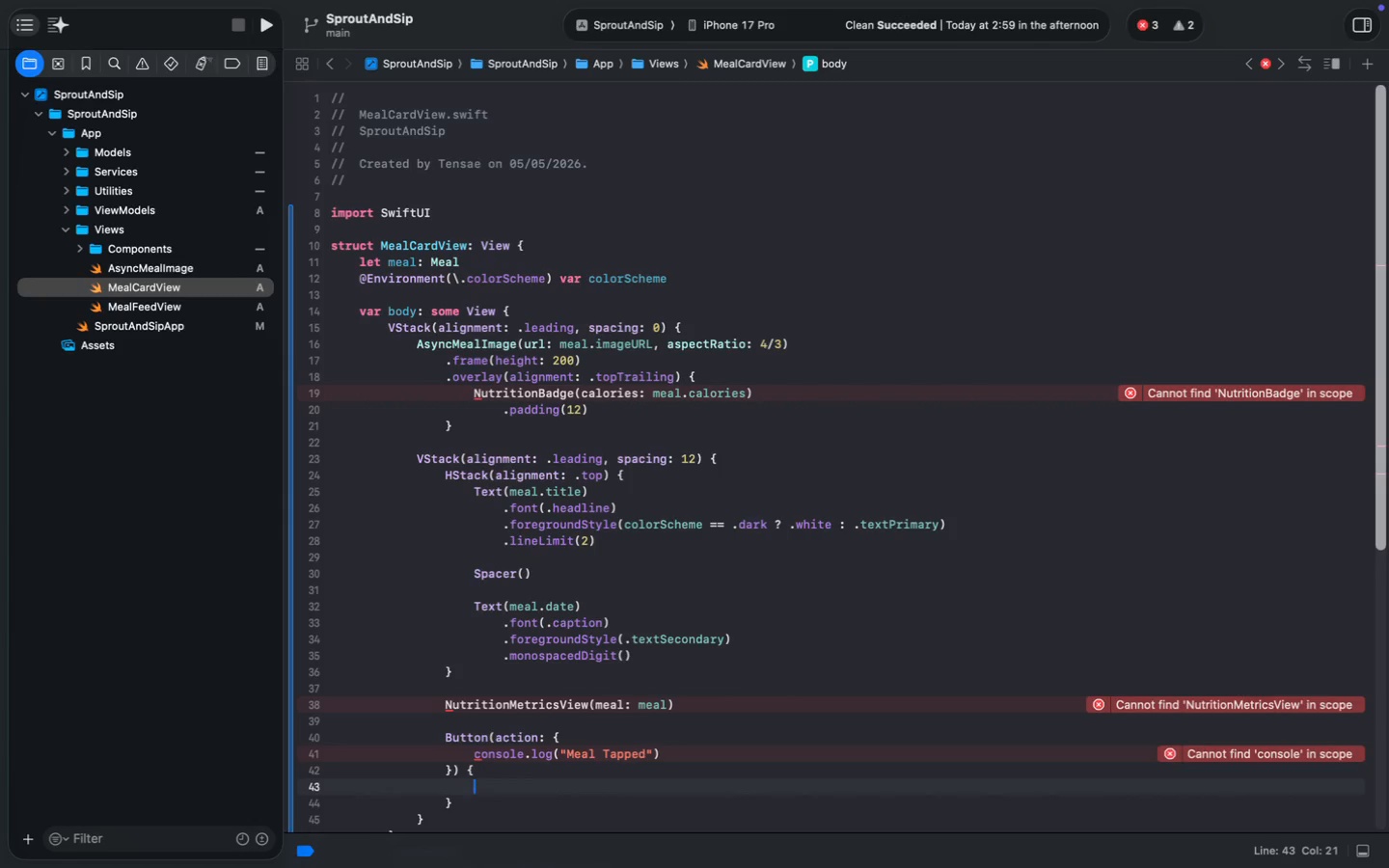 
wait(10.92)
 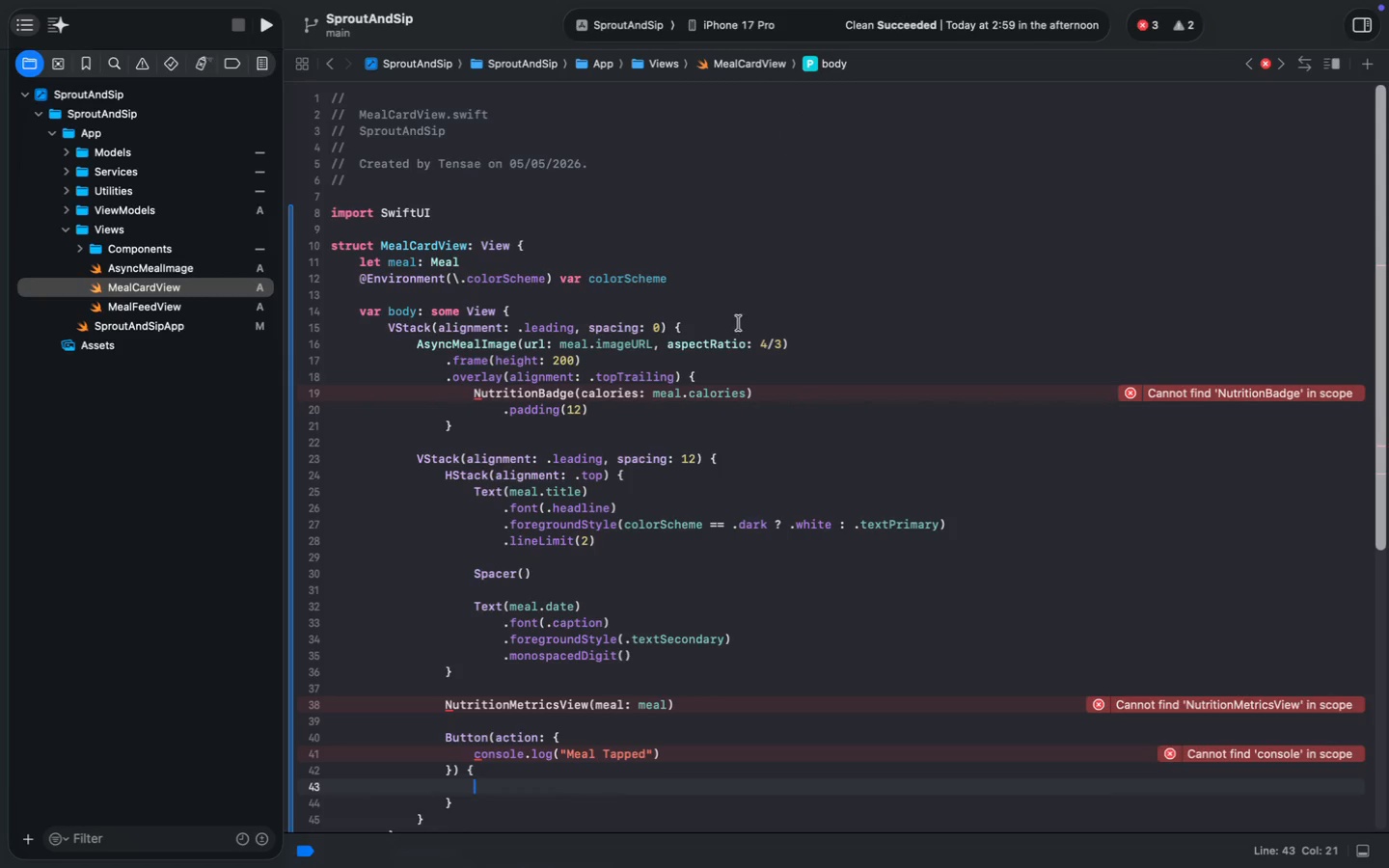 
key(Alt+Shift+ArrowRight)
 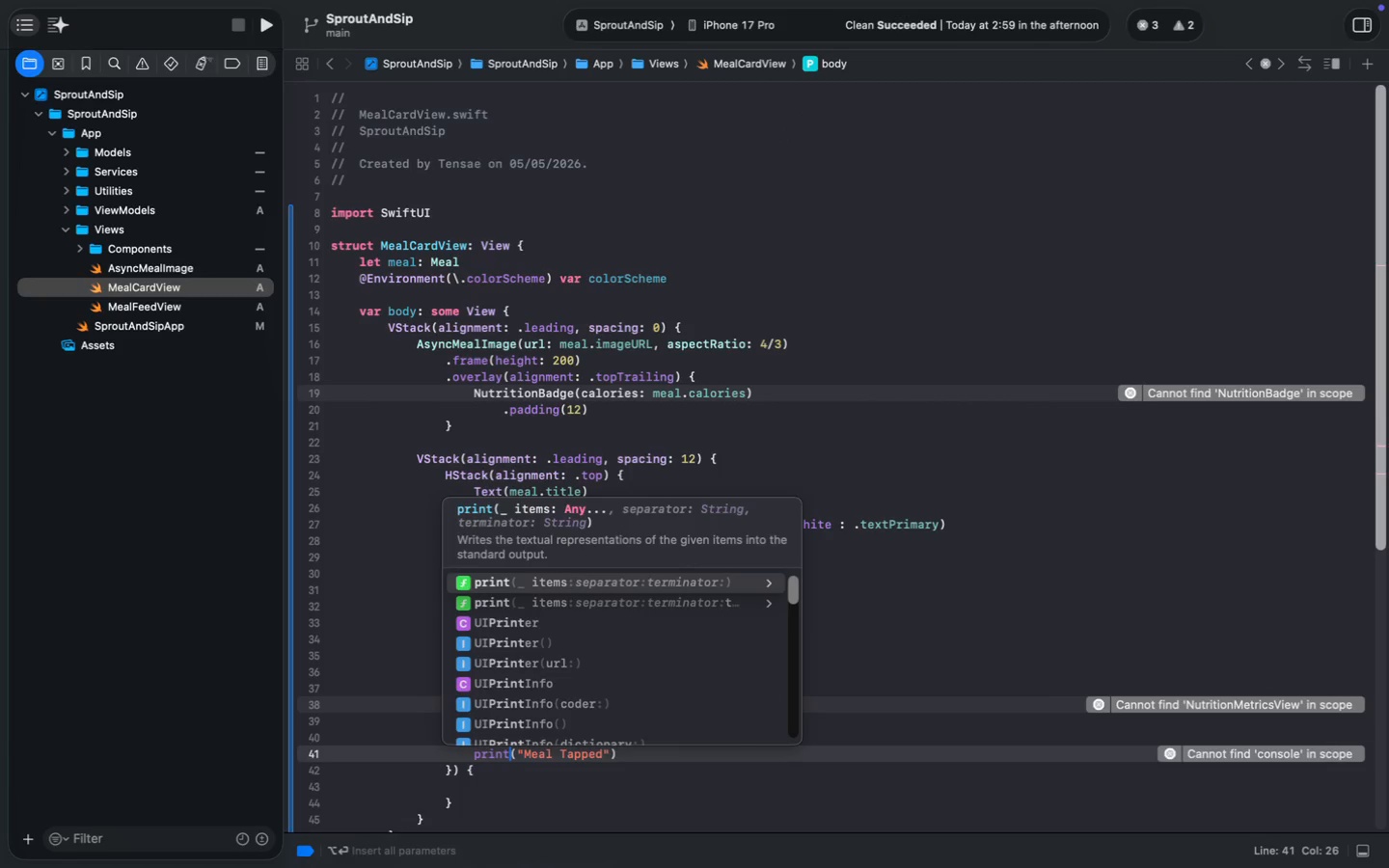 
type(prni)
key(Backspace)
key(Backspace)
type(int)
key(Escape)
 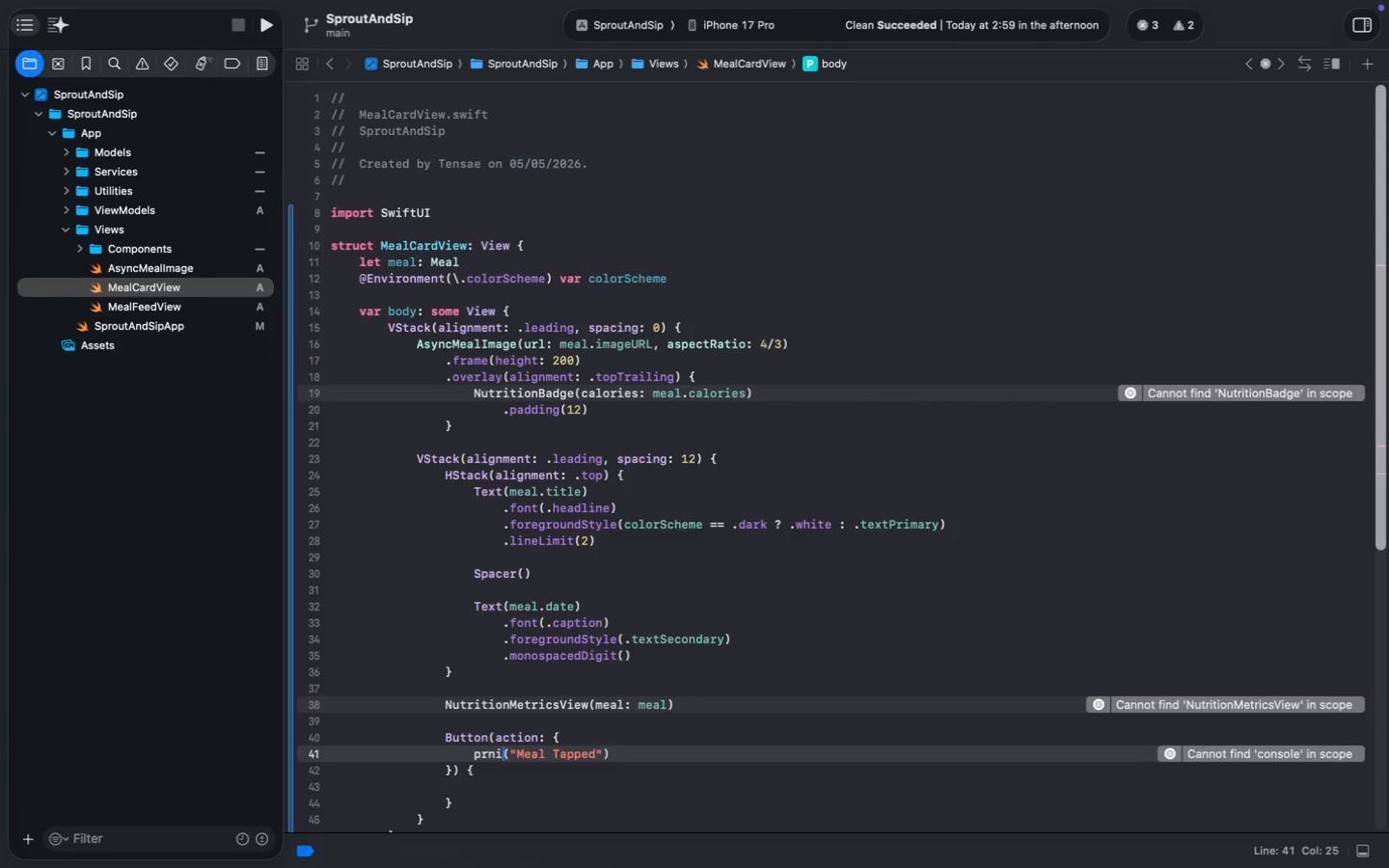 
key(ArrowDown)
 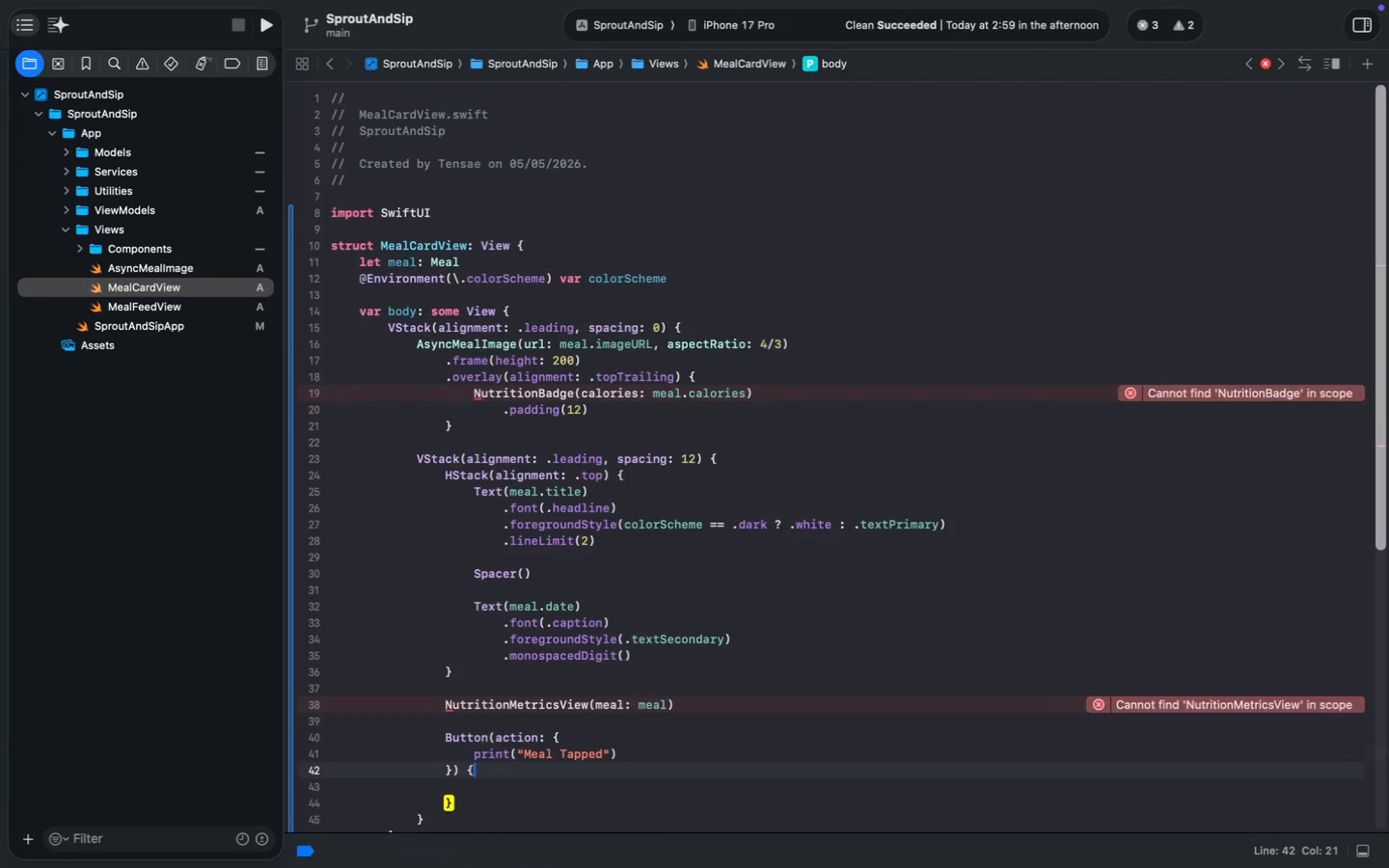 
key(ArrowDown)
 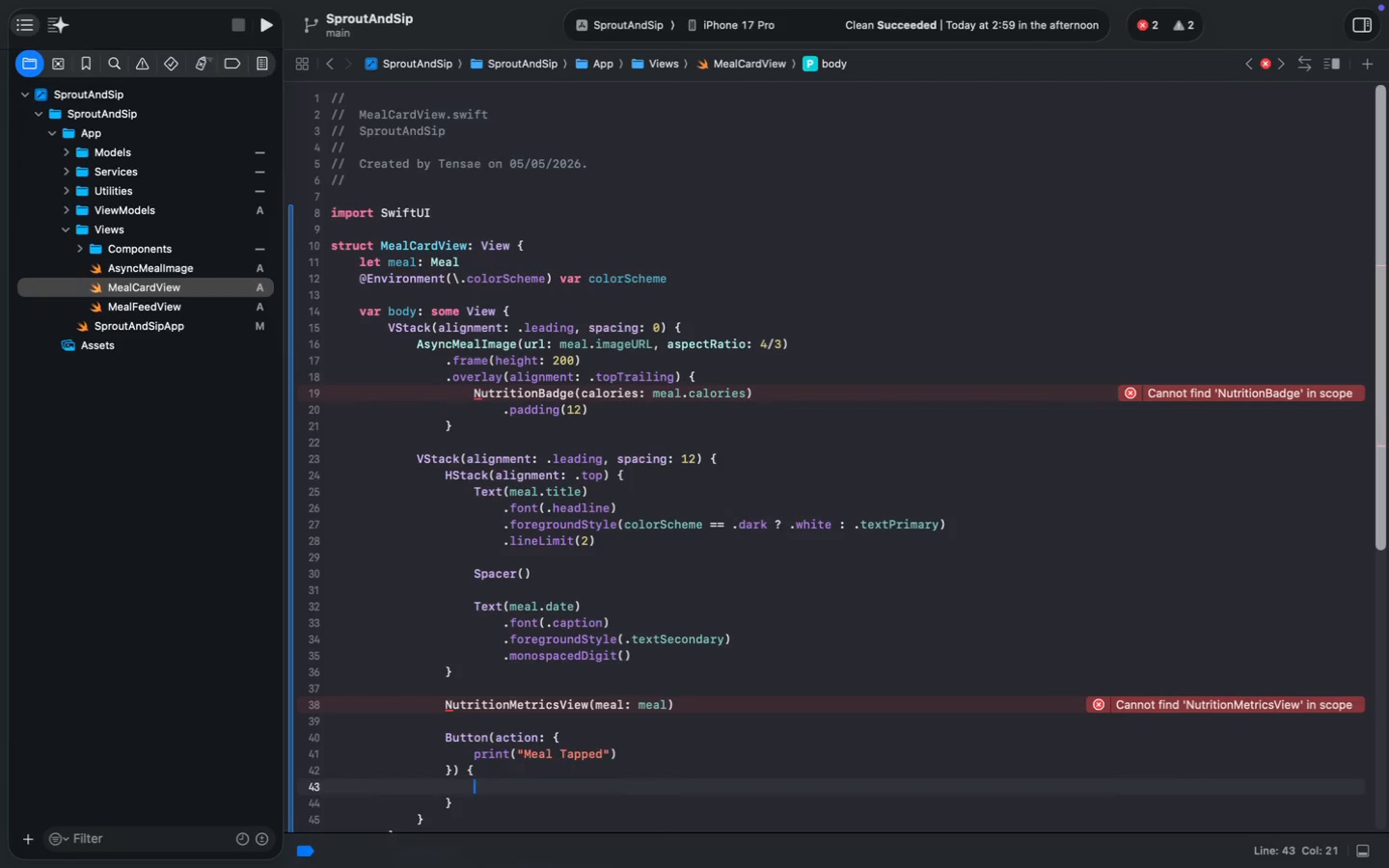 
type(HST)
 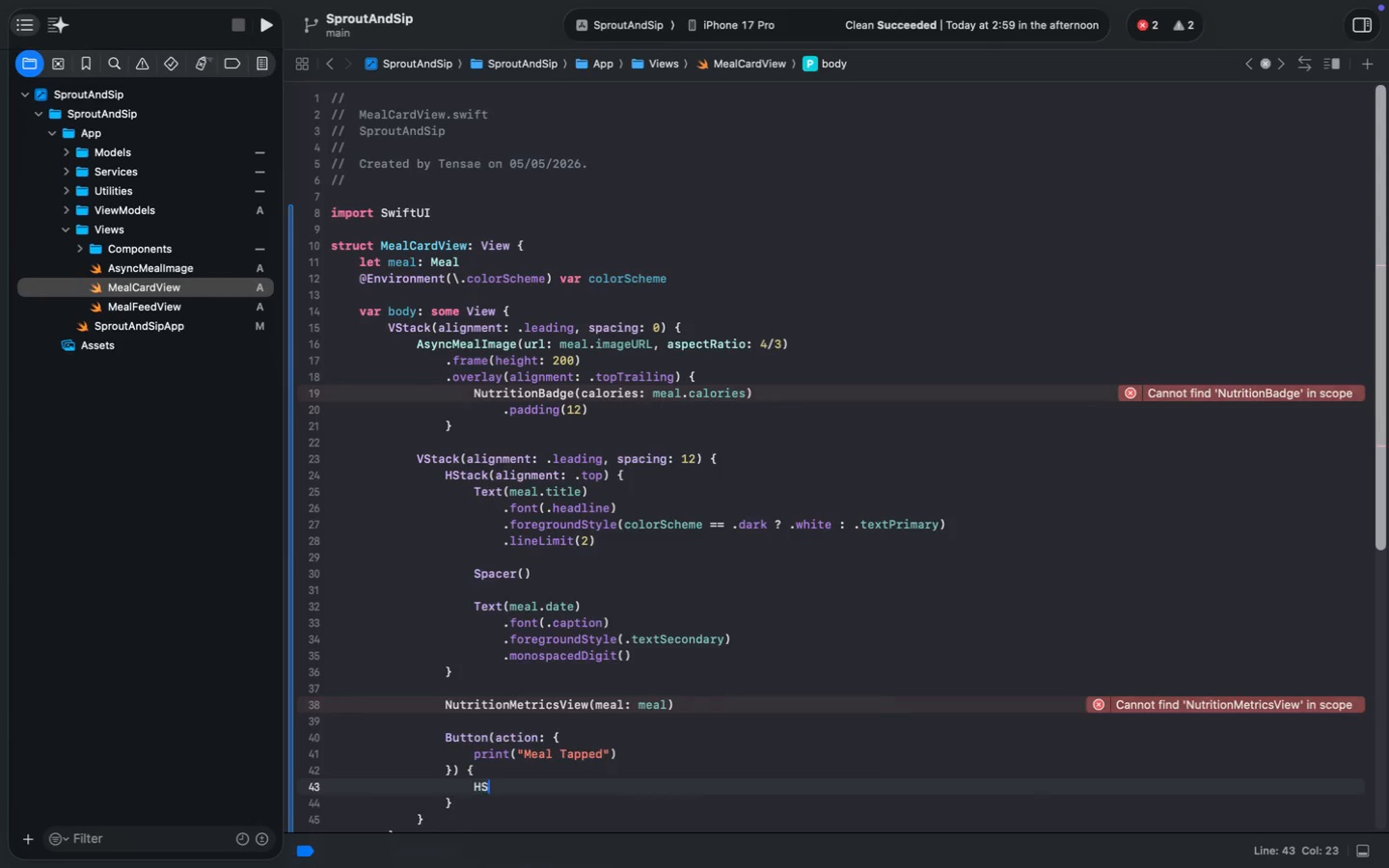 
key(Enter)
 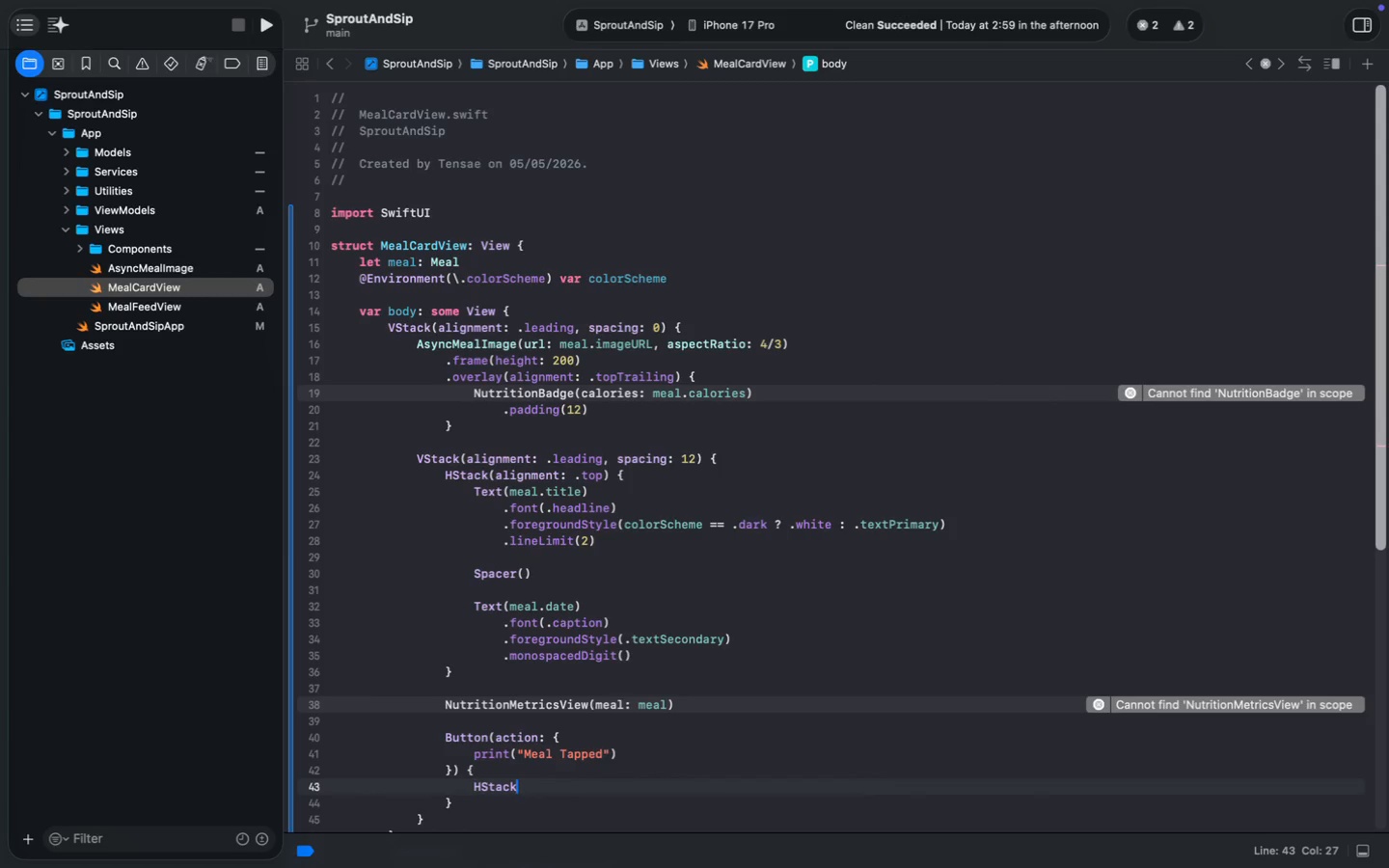 
key(Space)
 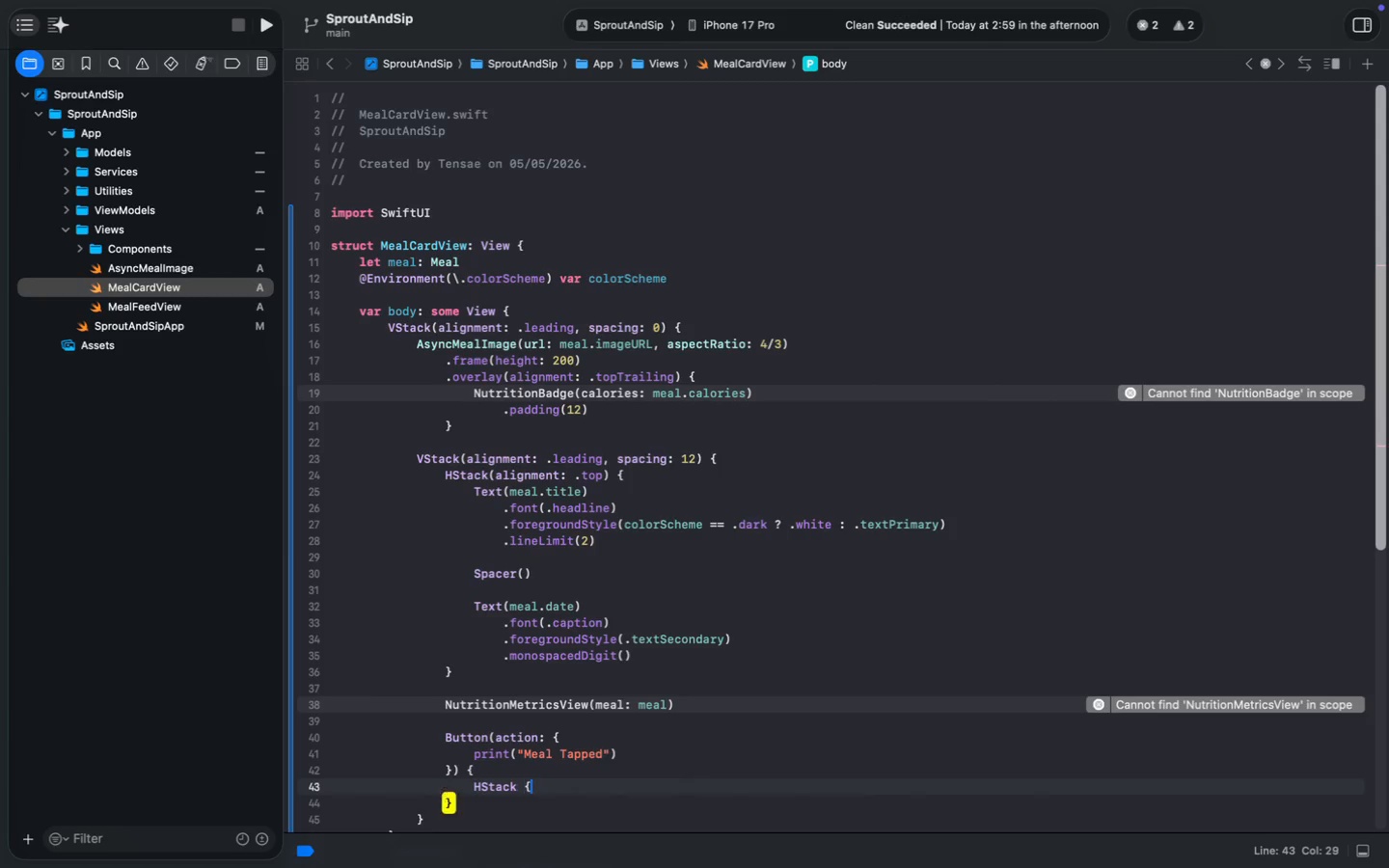 
key(Shift+ShiftLeft)
 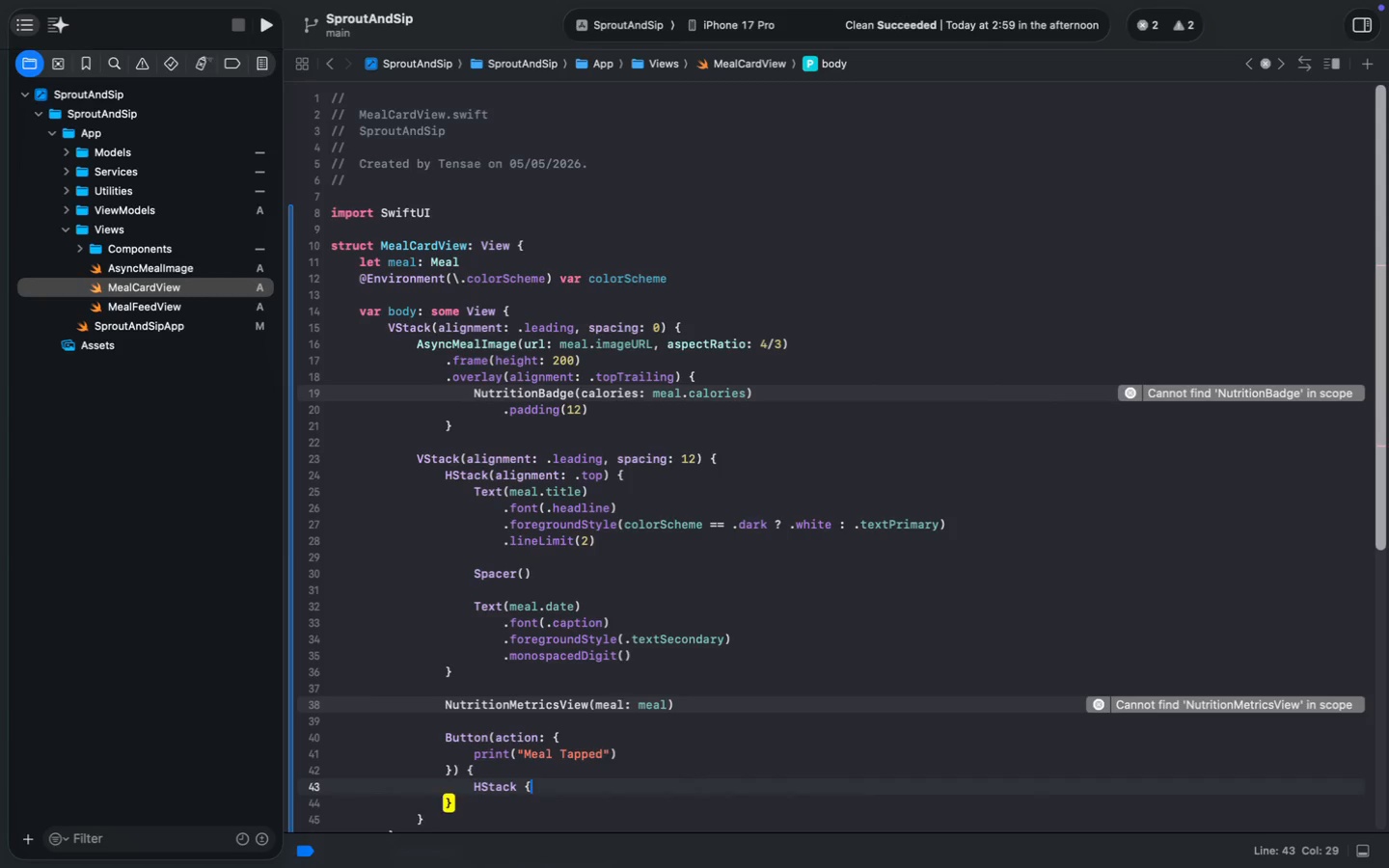 
key(Shift+BracketLeft)
 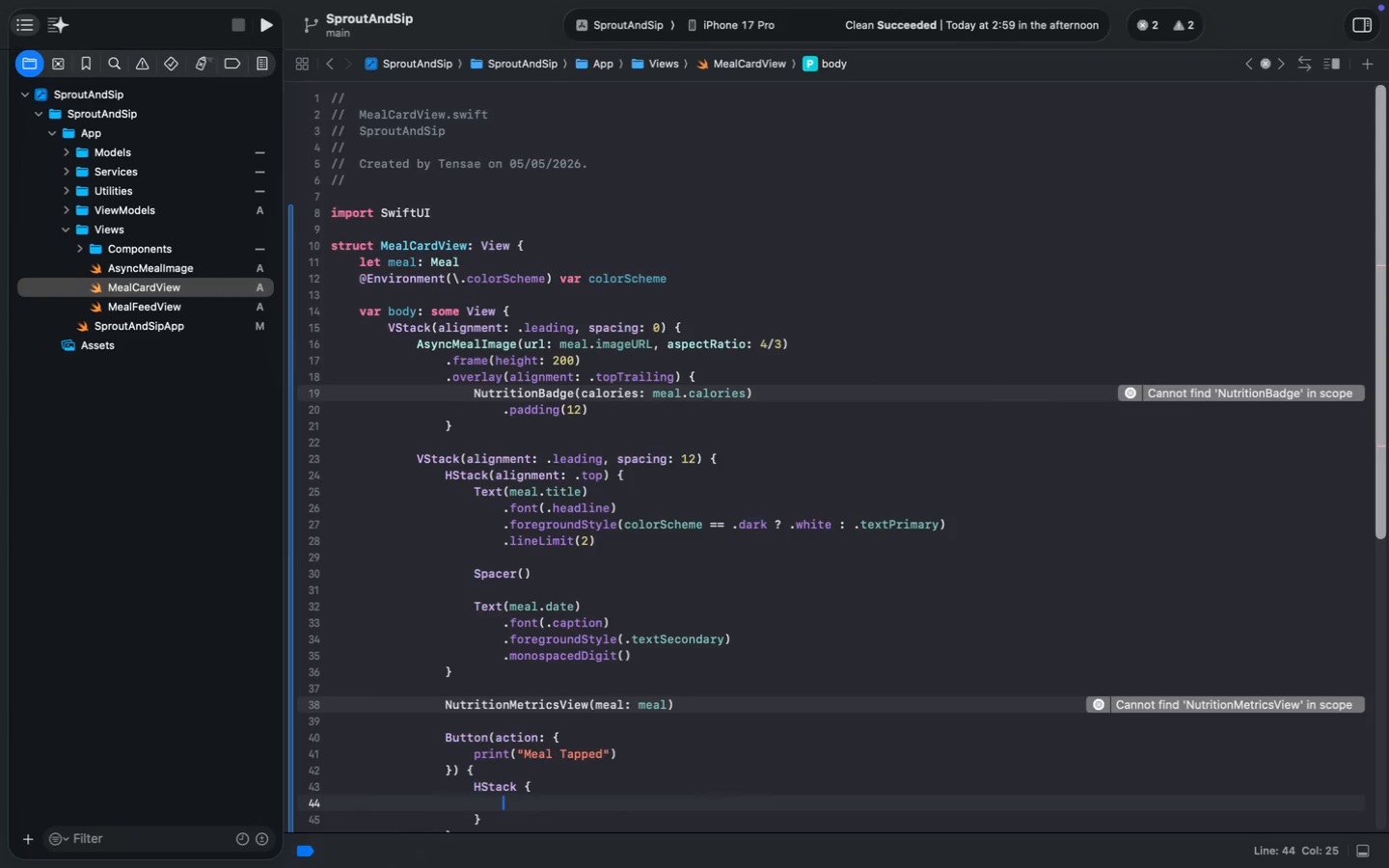 
key(Enter)
 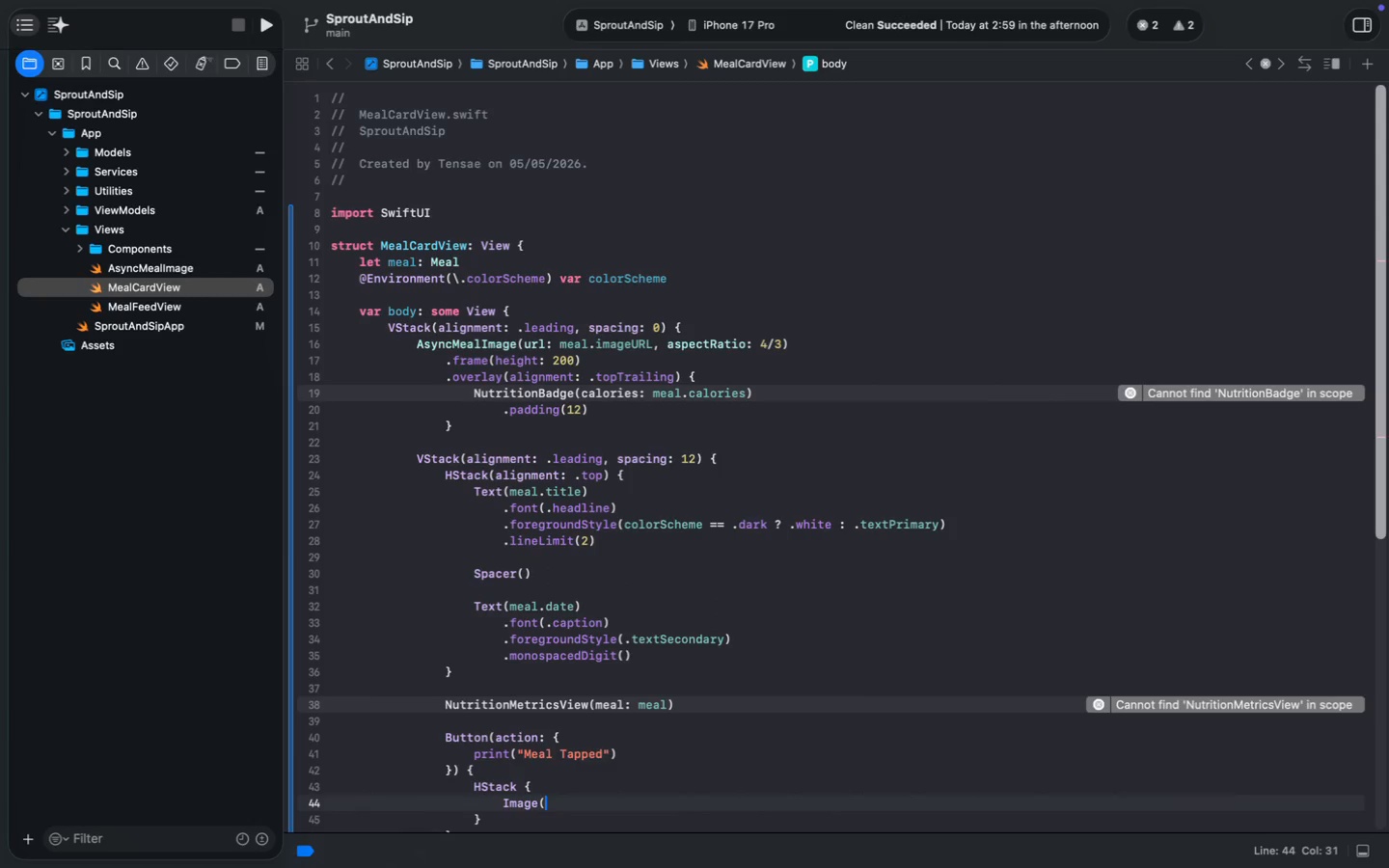 
type(Image(syste)
 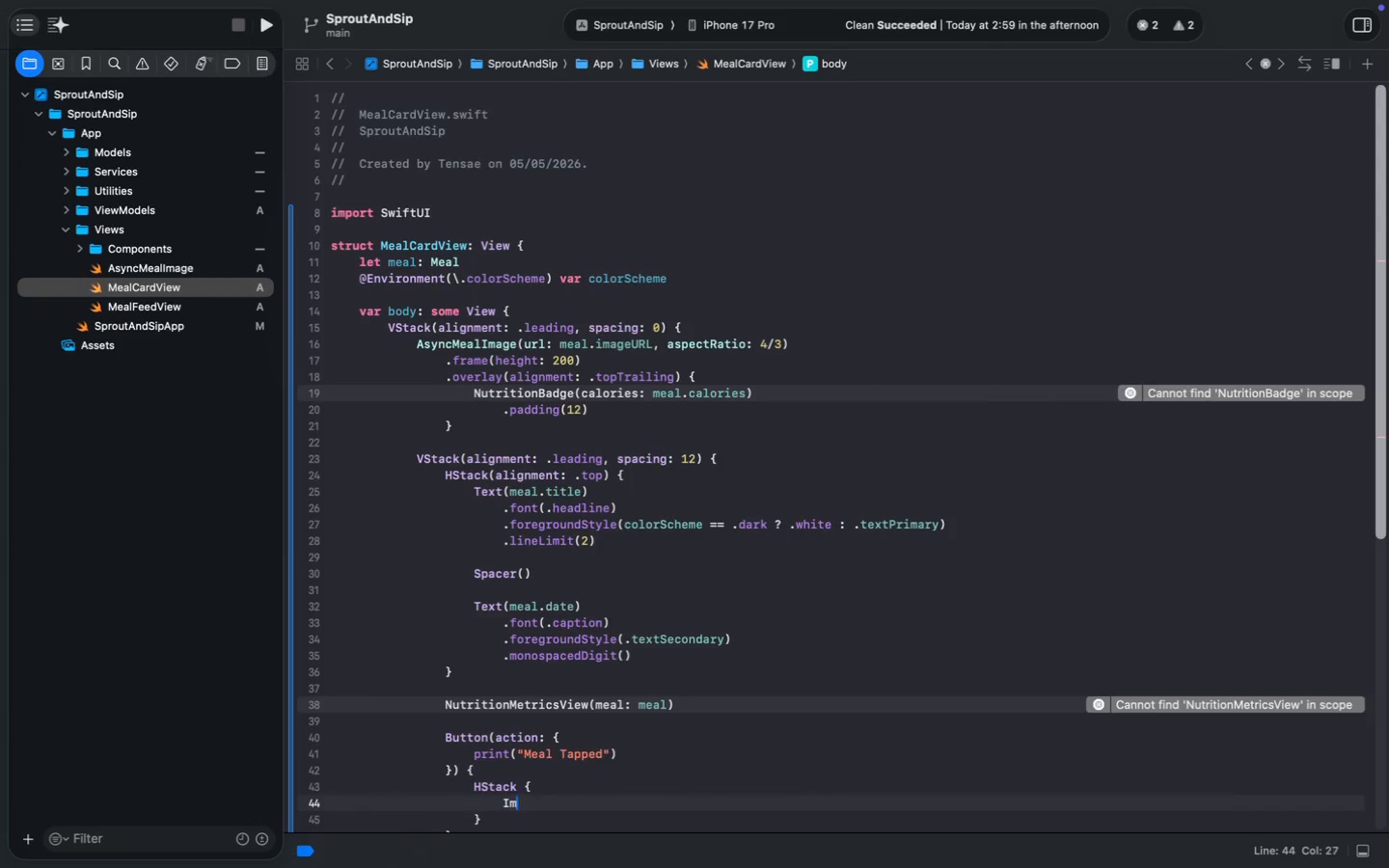 
key(Enter)
 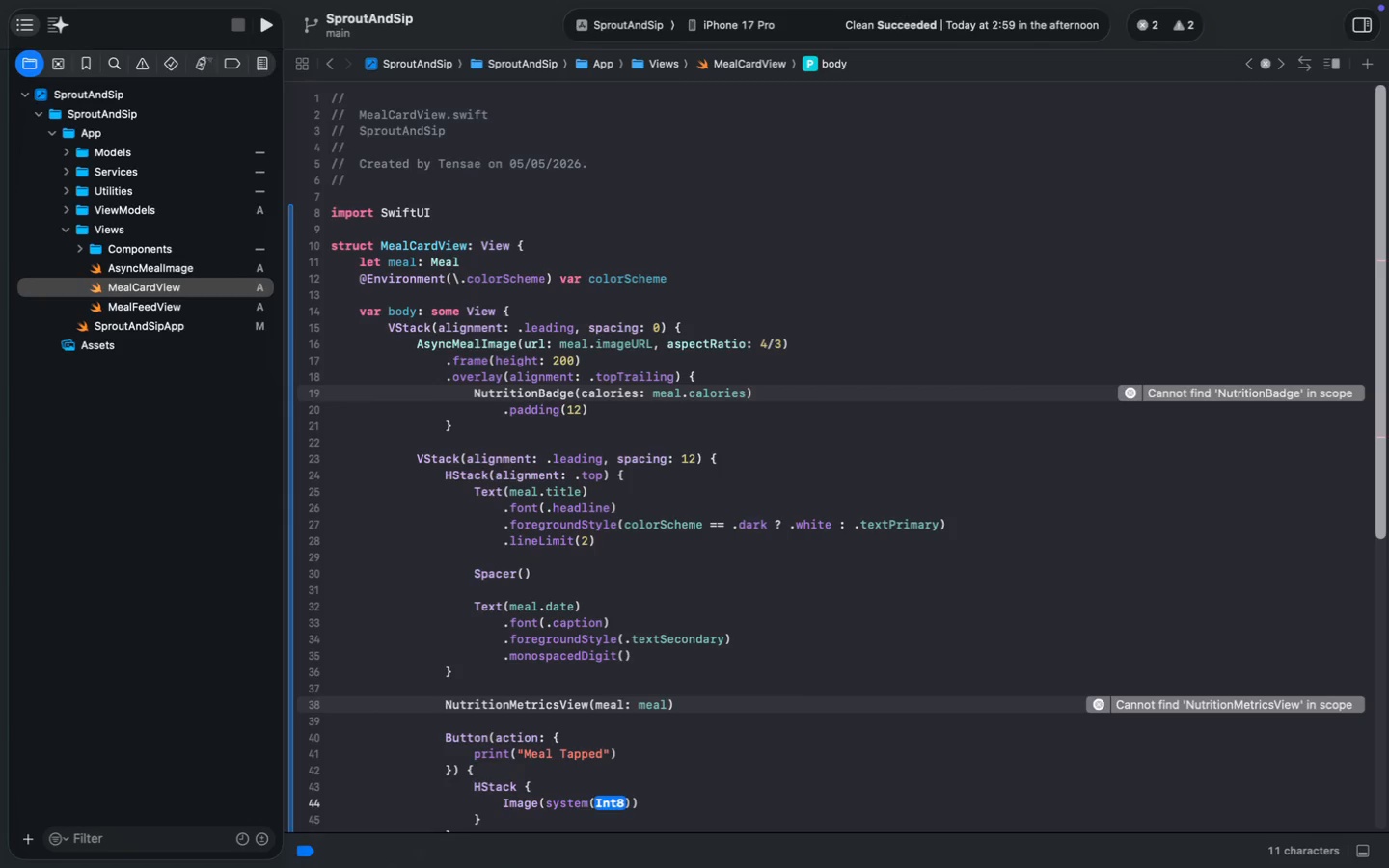 
key(Backspace)
key(Backspace)
type(Name: "plus.circle.fill)
 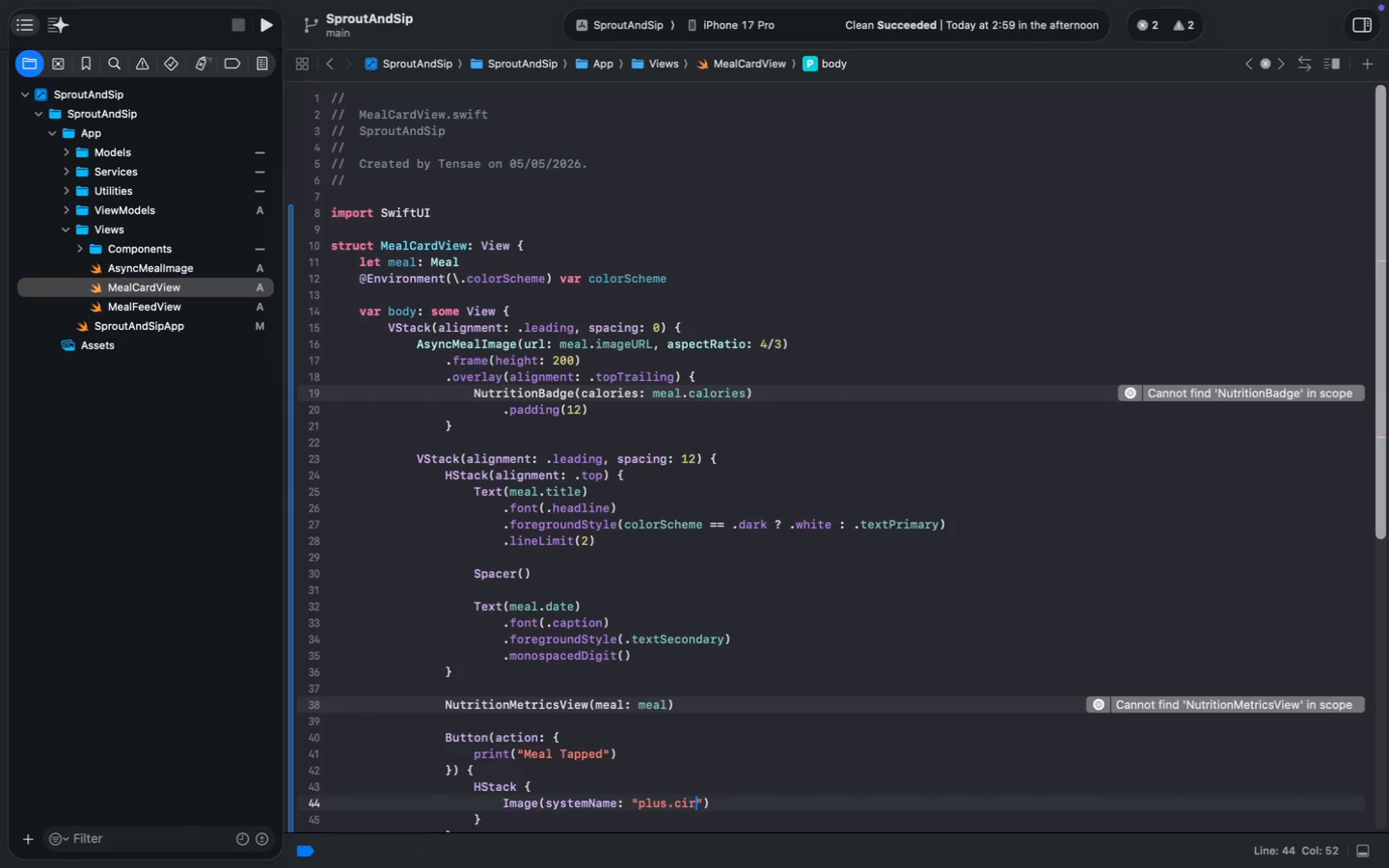 
key(Meta+MetaRight)
 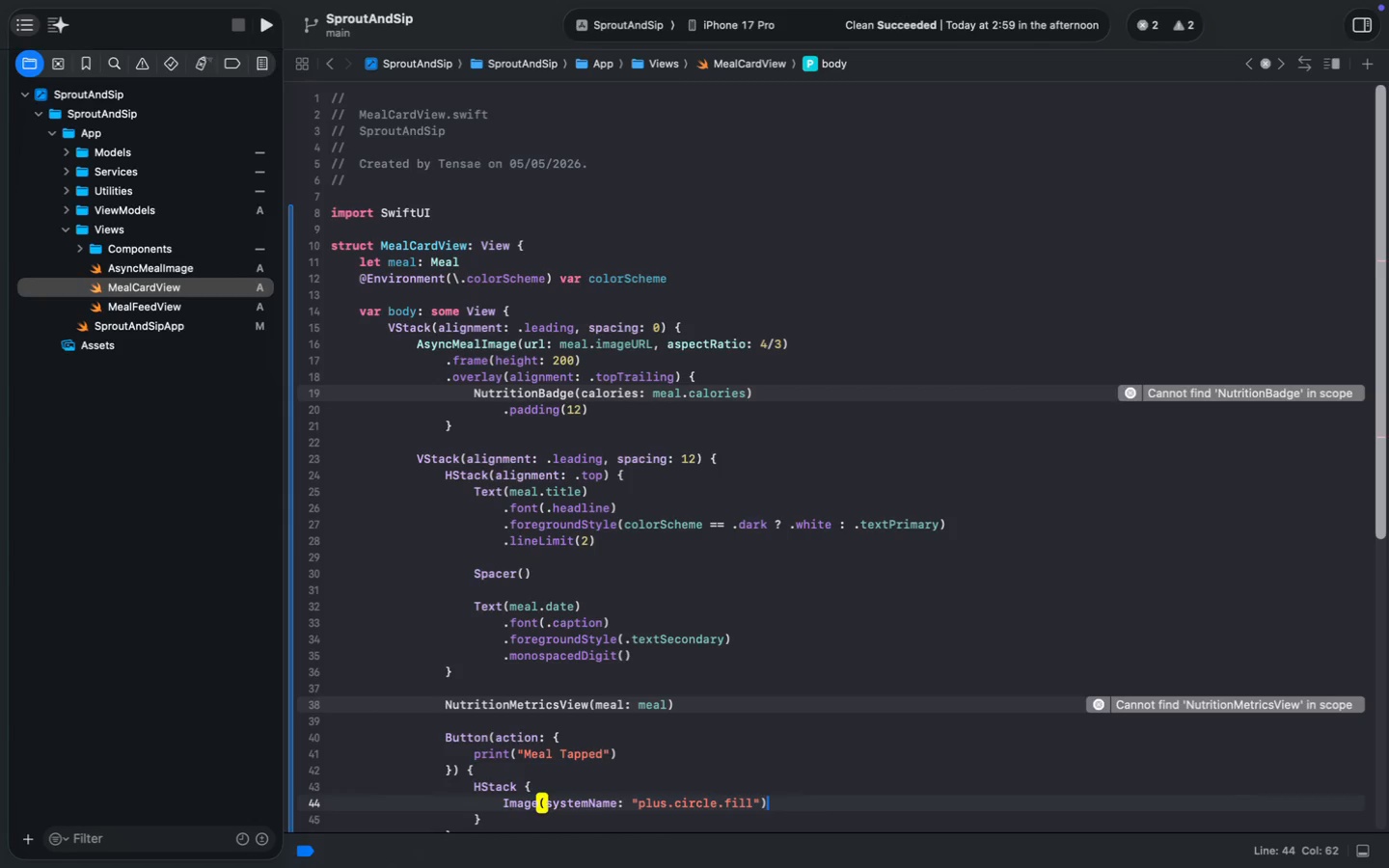 
key(Meta+ArrowRight)
 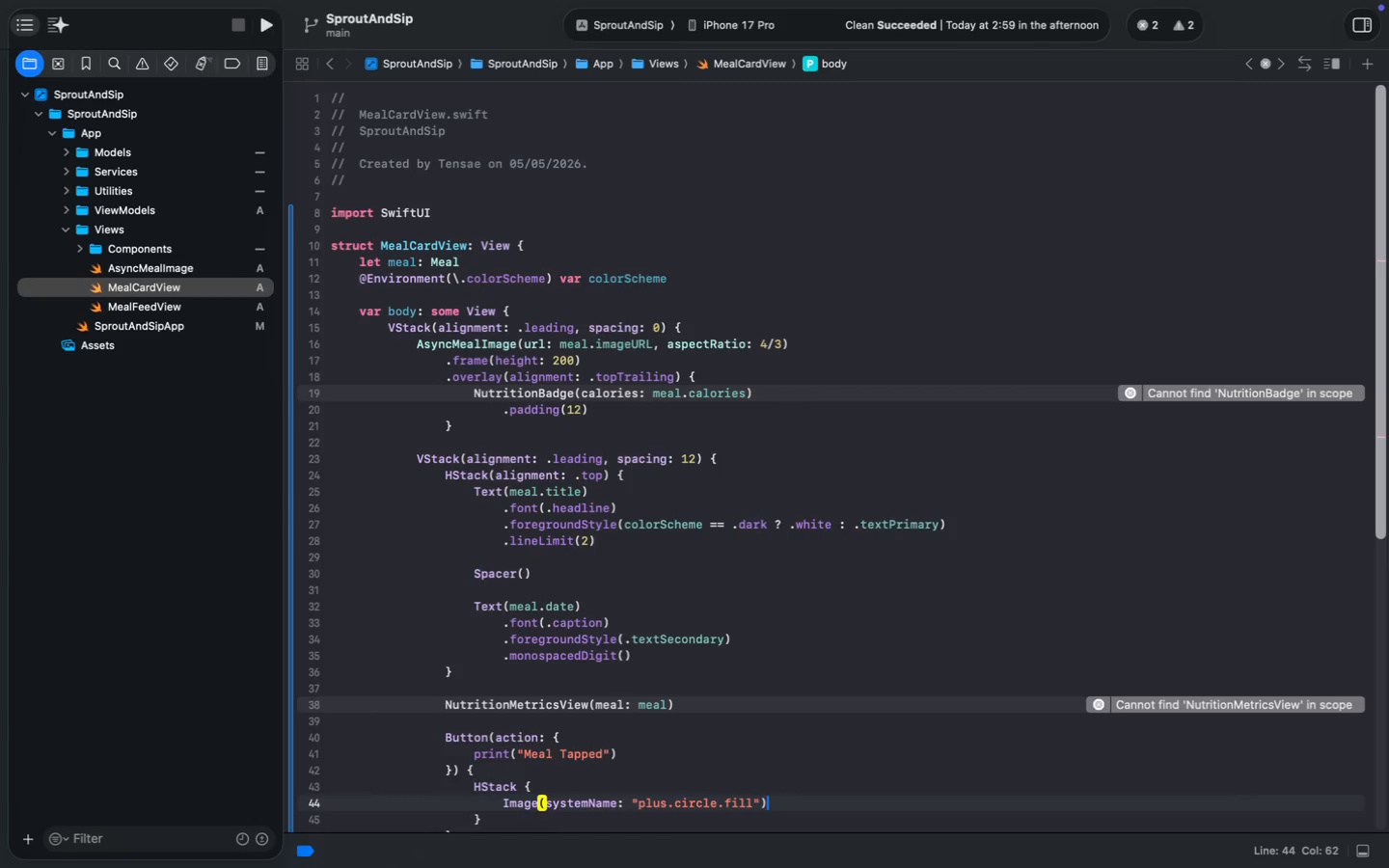 
key(Enter)
 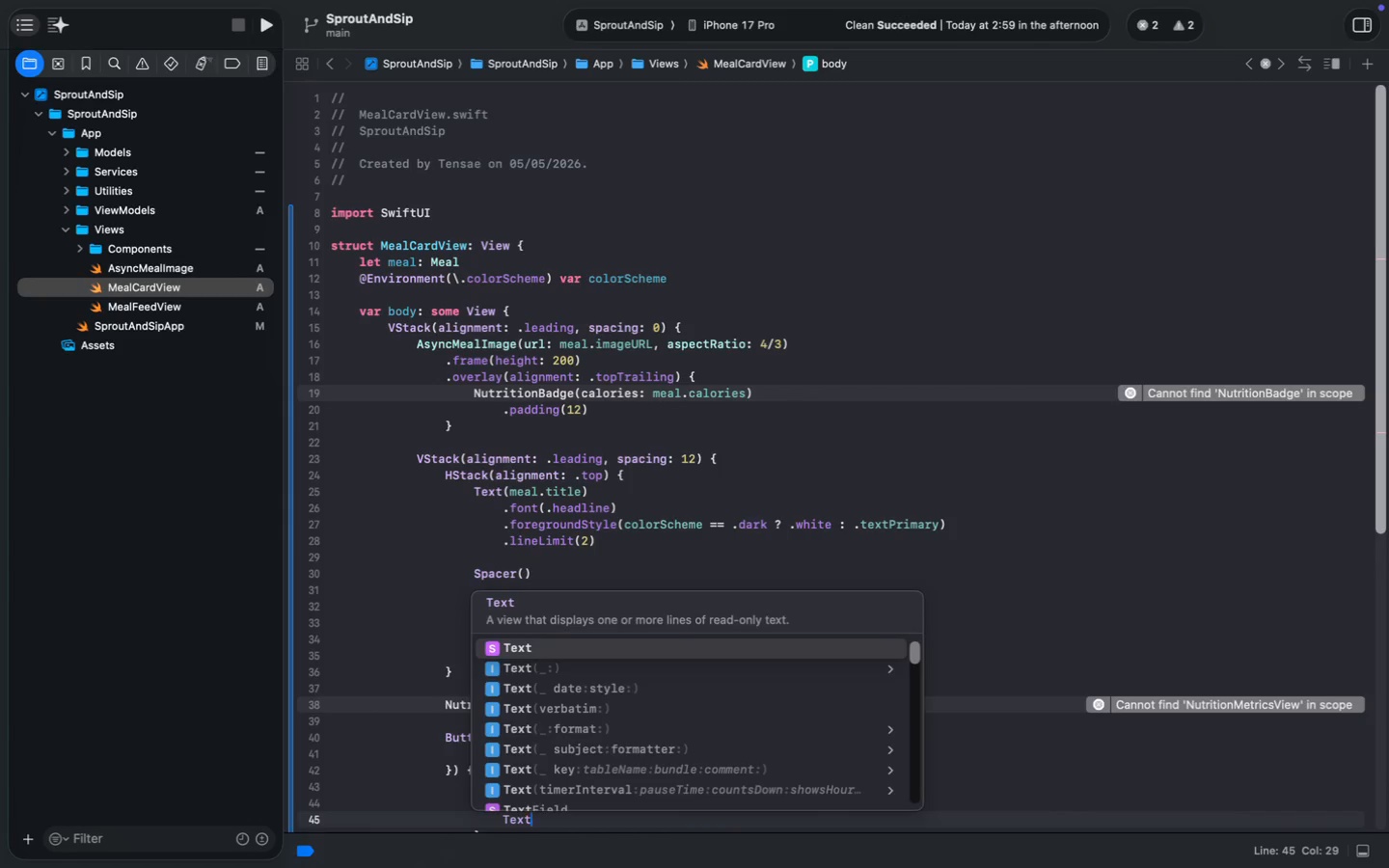 
type(Text(Log)
 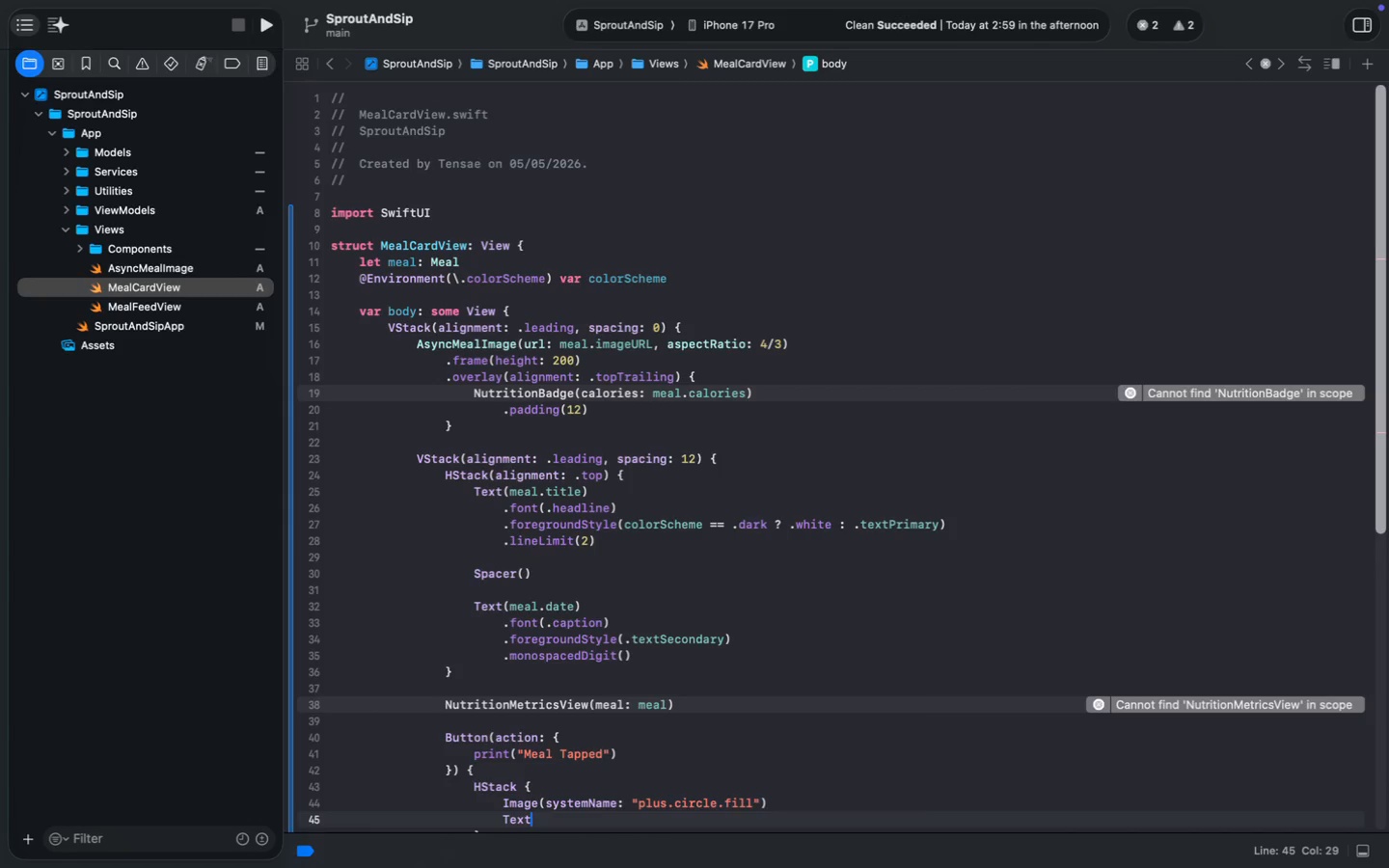 
key(Alt+Shift+AltRight)
 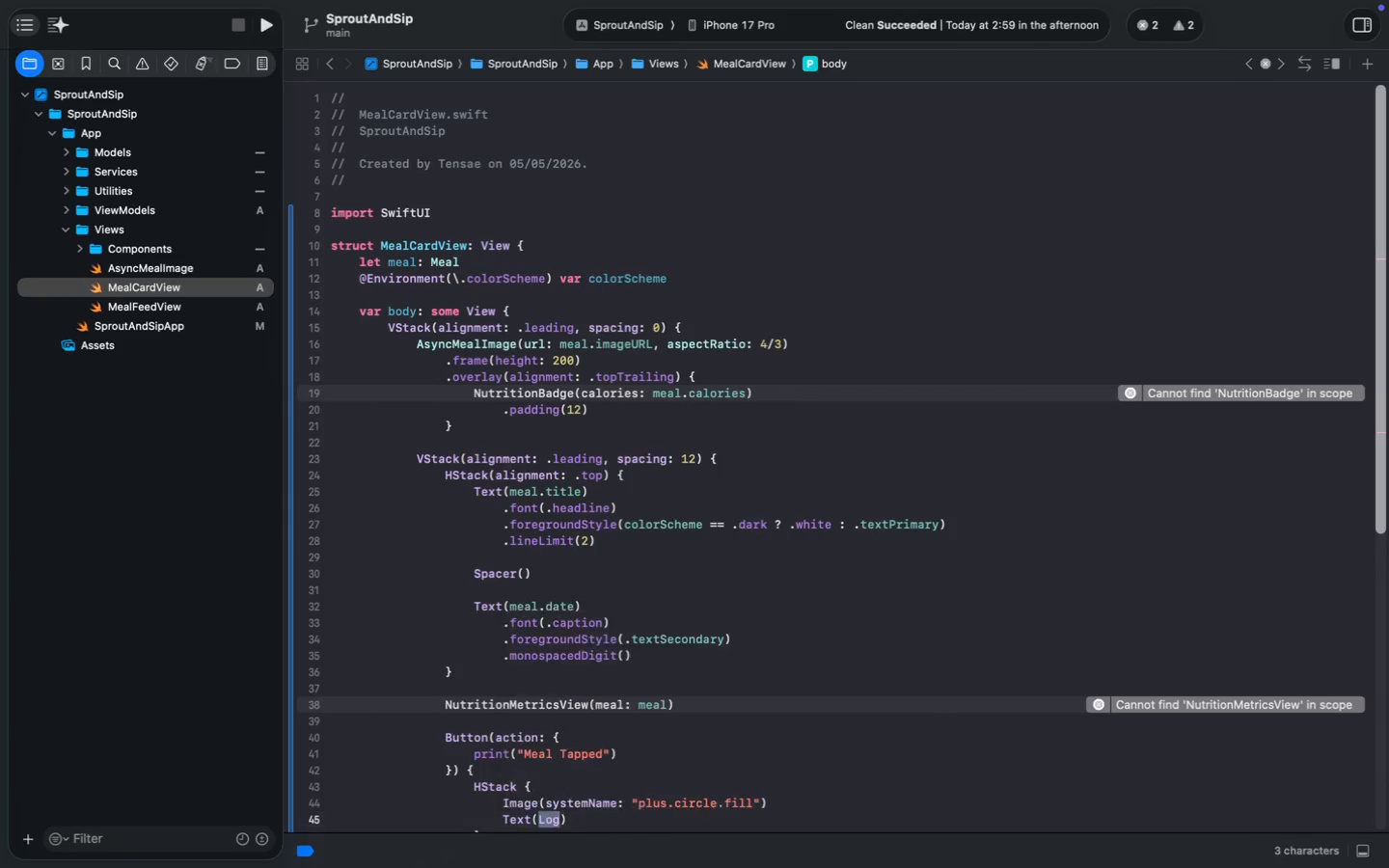 
key(Alt+Shift+ArrowLeft)
 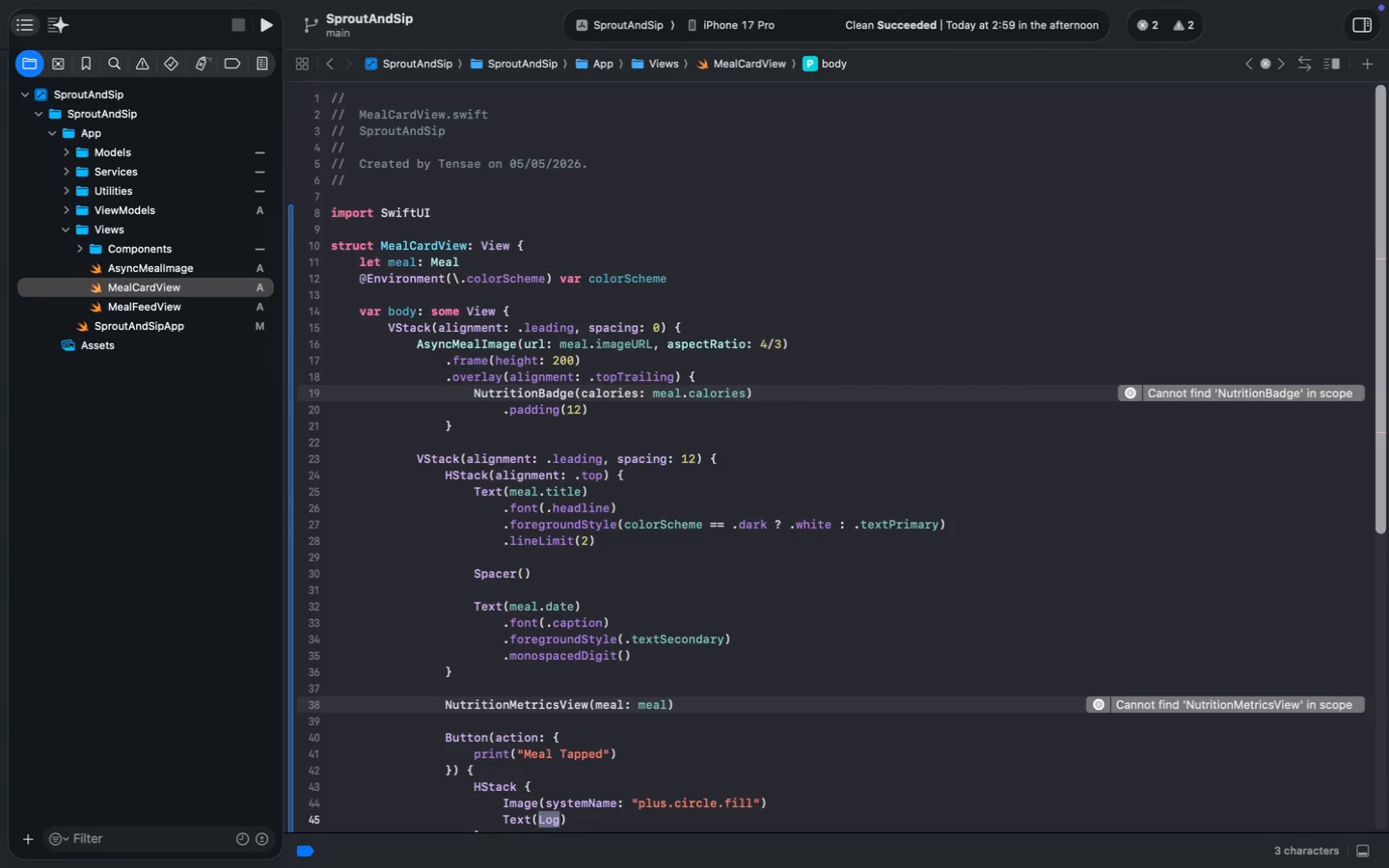 
key(Shift+Quote)
 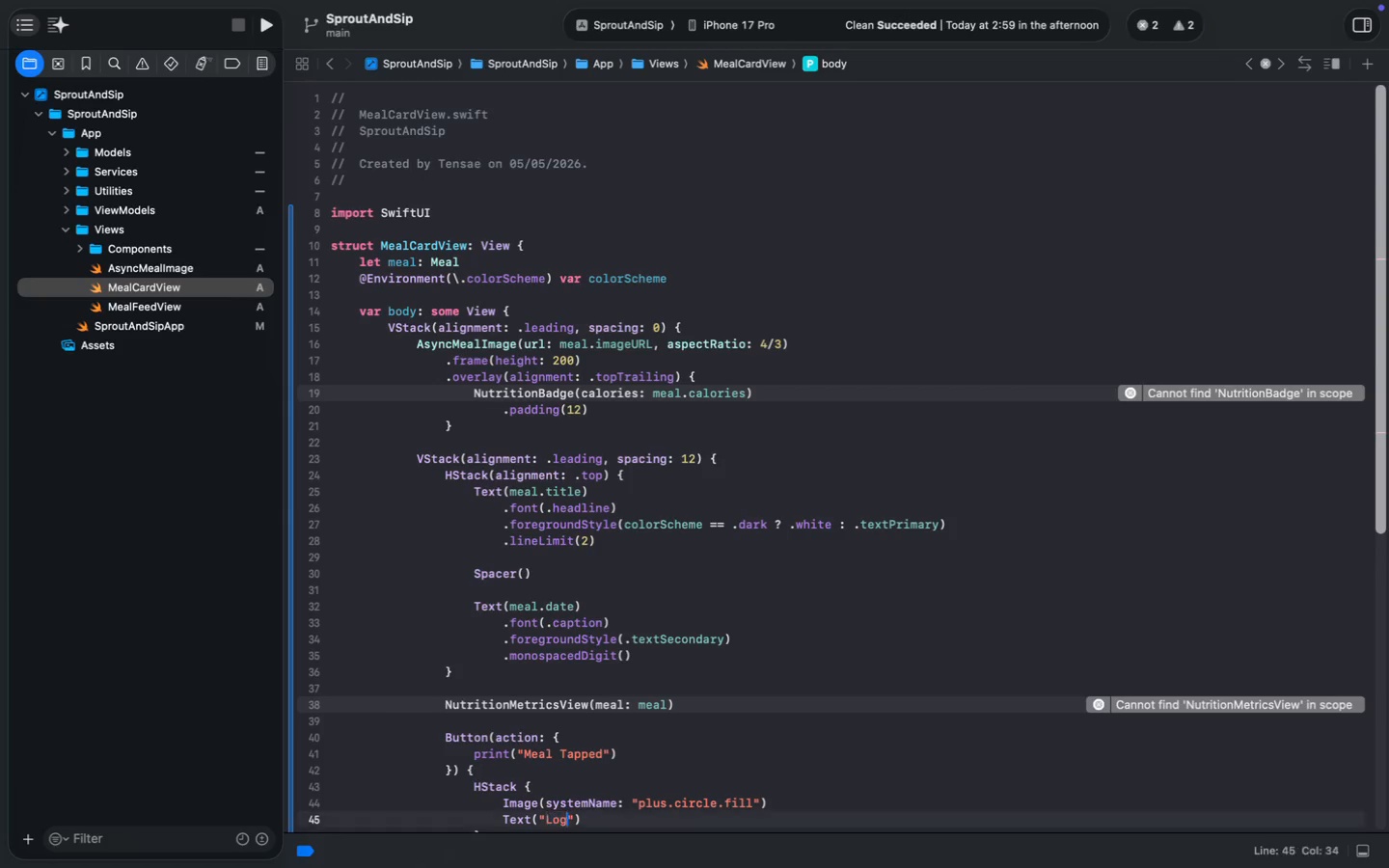 
key(ArrowRight)
 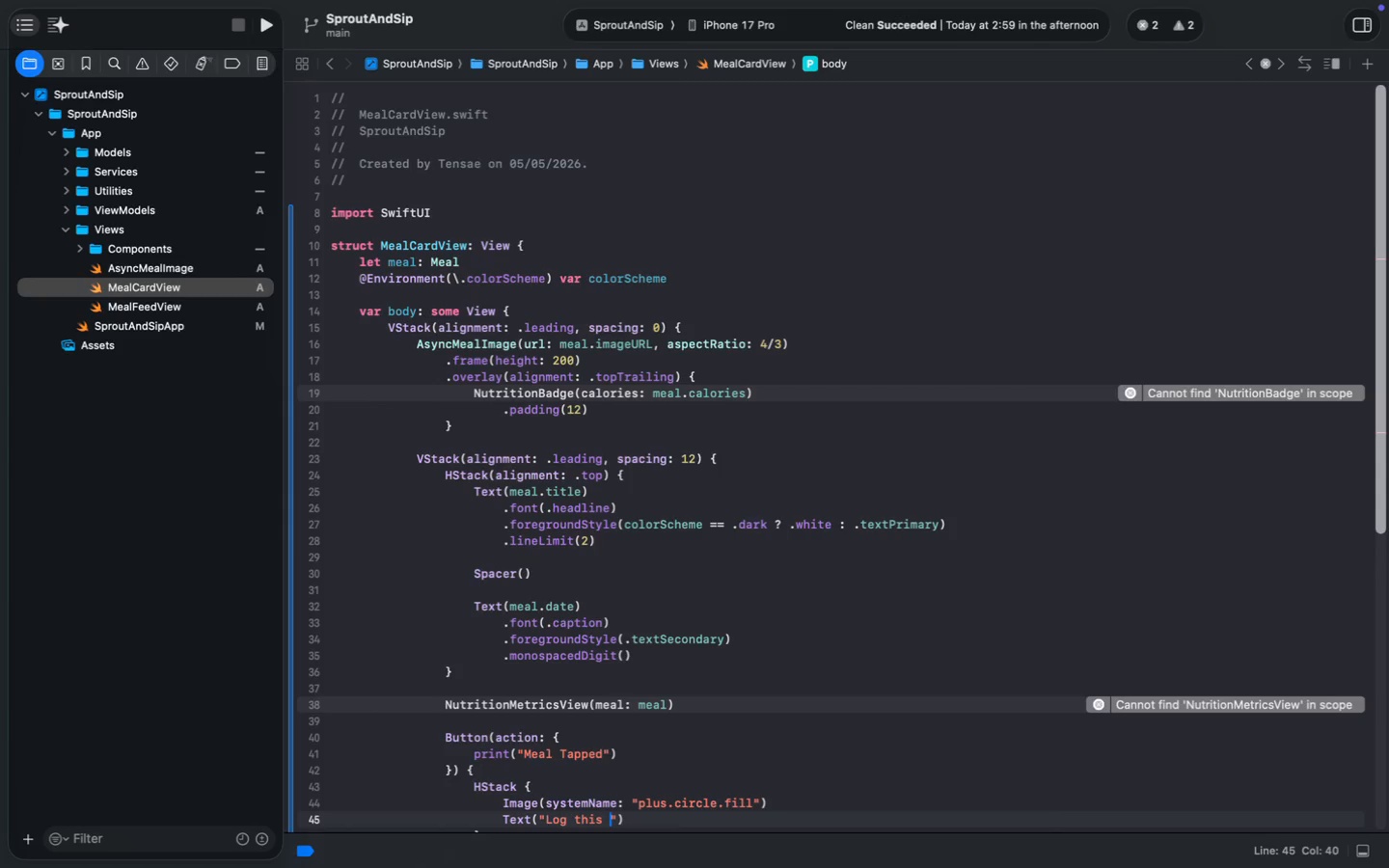 
type( this Neal)
key(Backspace)
key(Backspace)
key(Backspace)
key(Backspace)
type(Meal)
 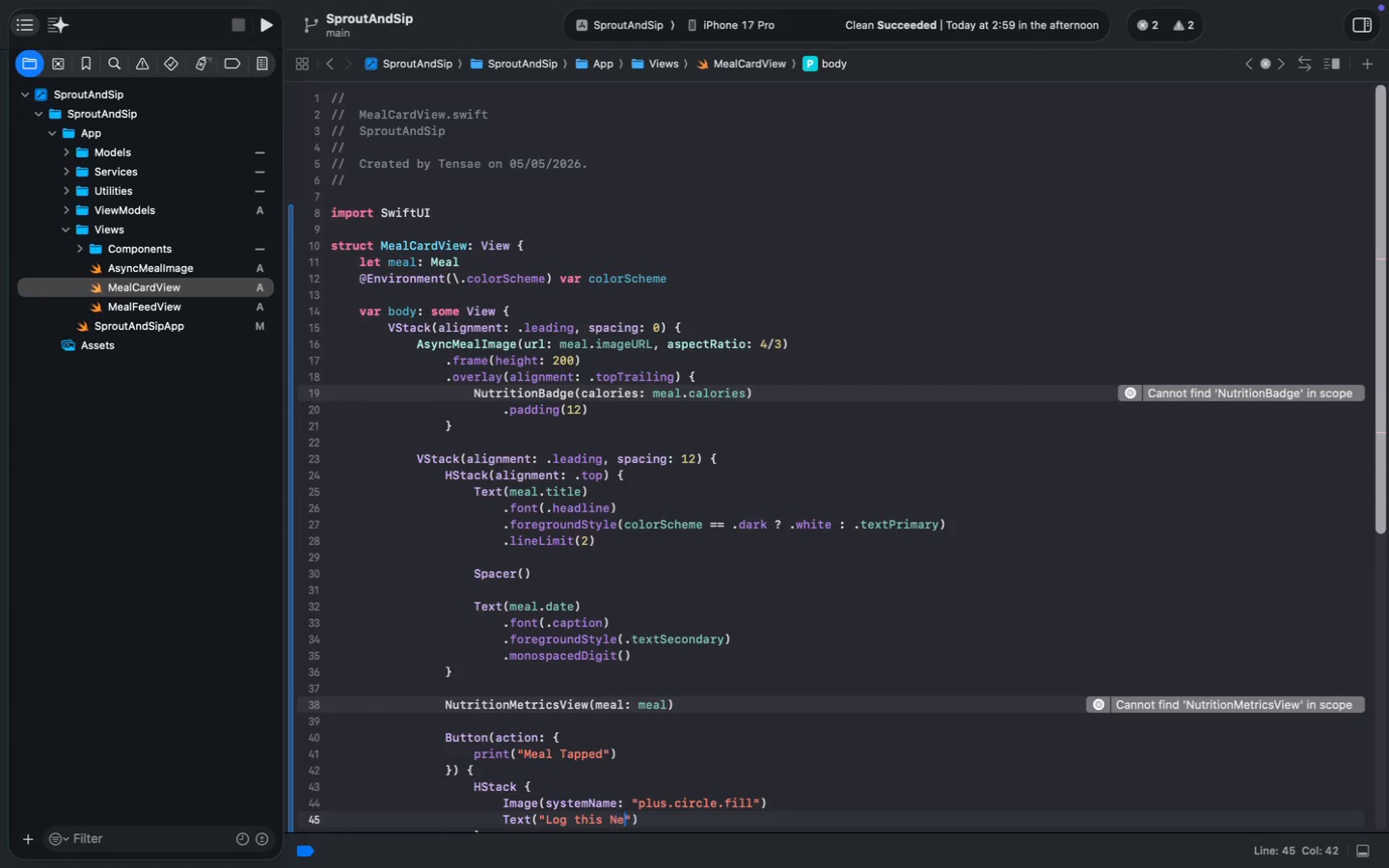 
key(Meta+ArrowRight)
 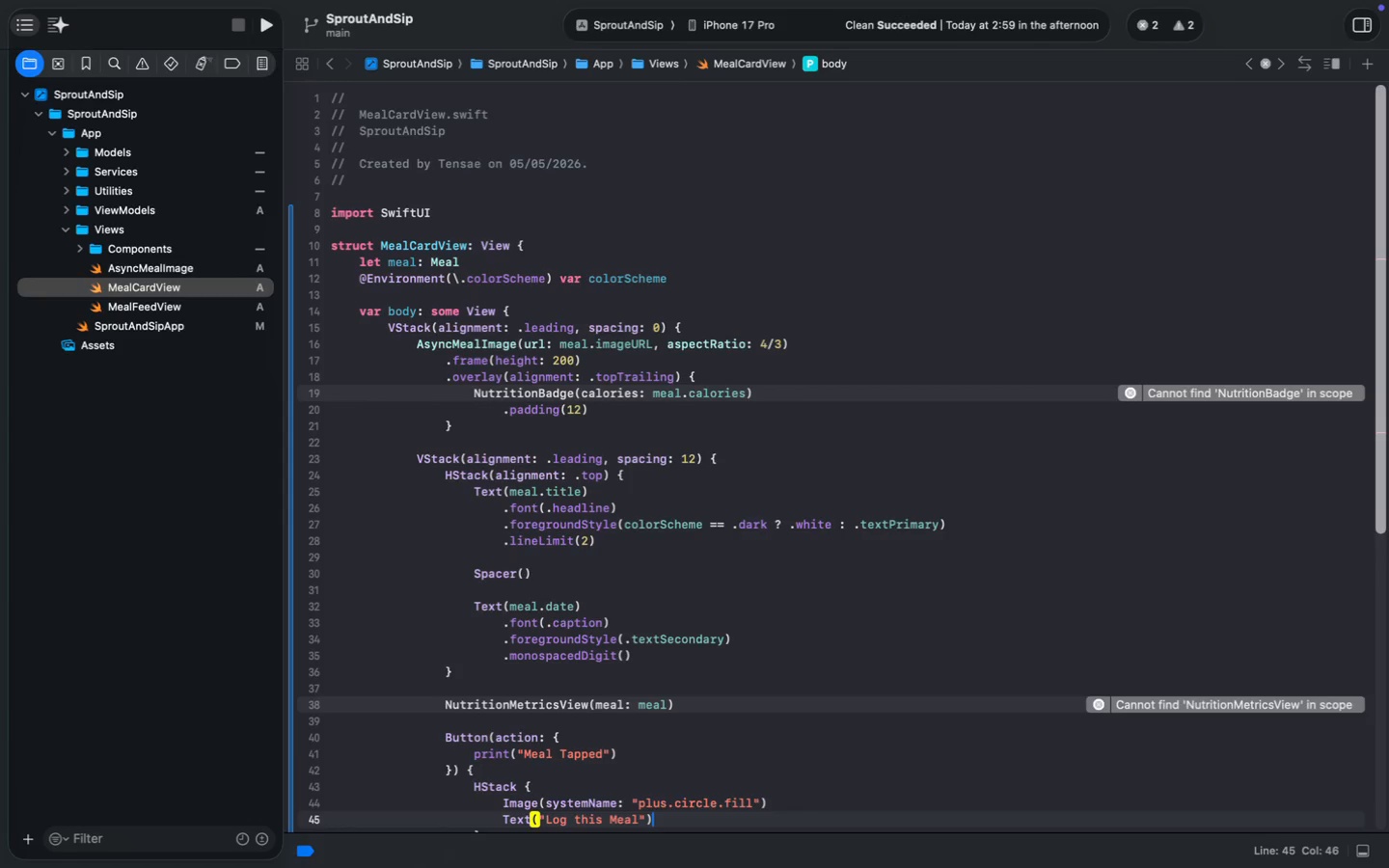 
key(Enter)
 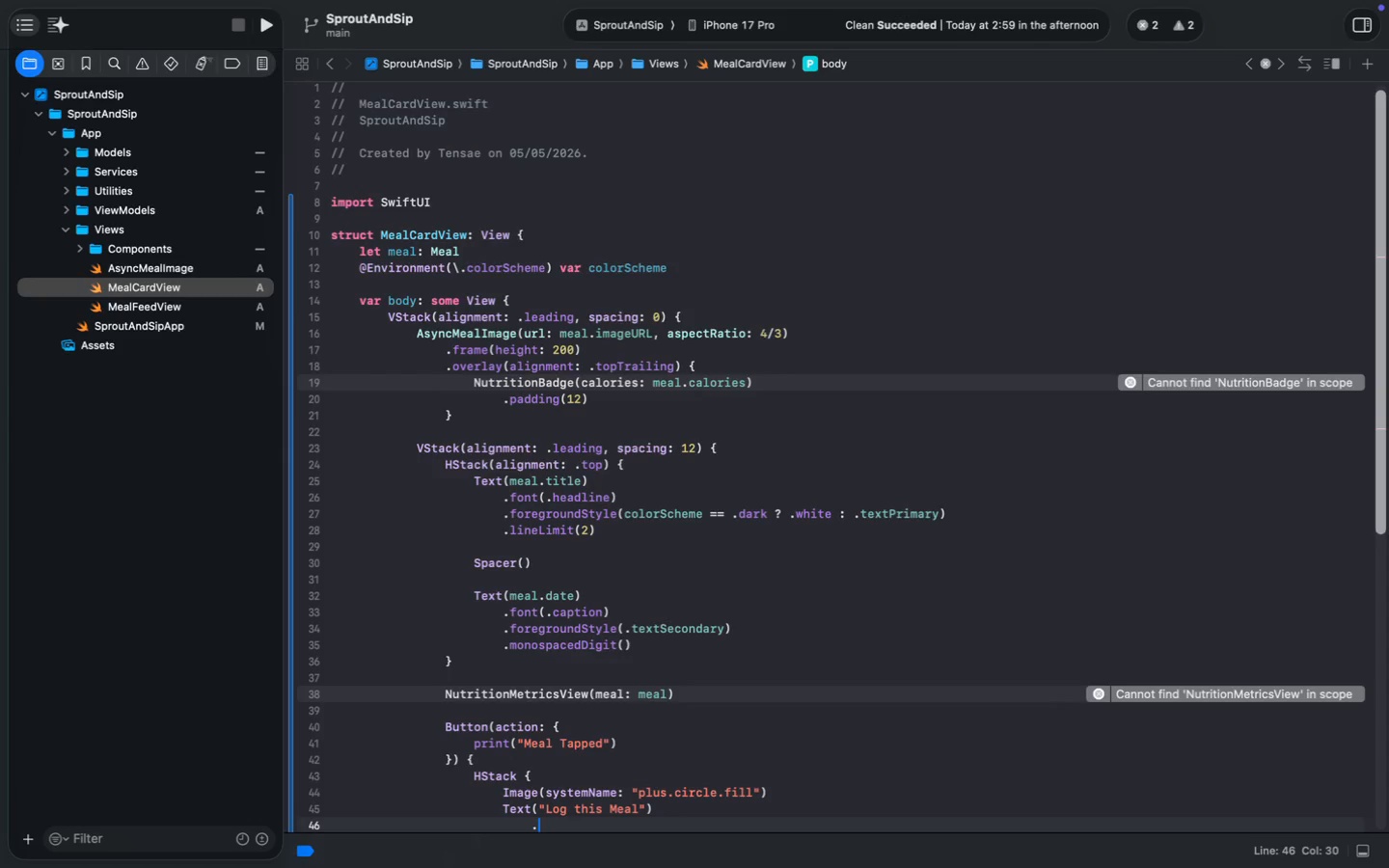 
type(.font.)
key(Backspace)
type((.sub)
 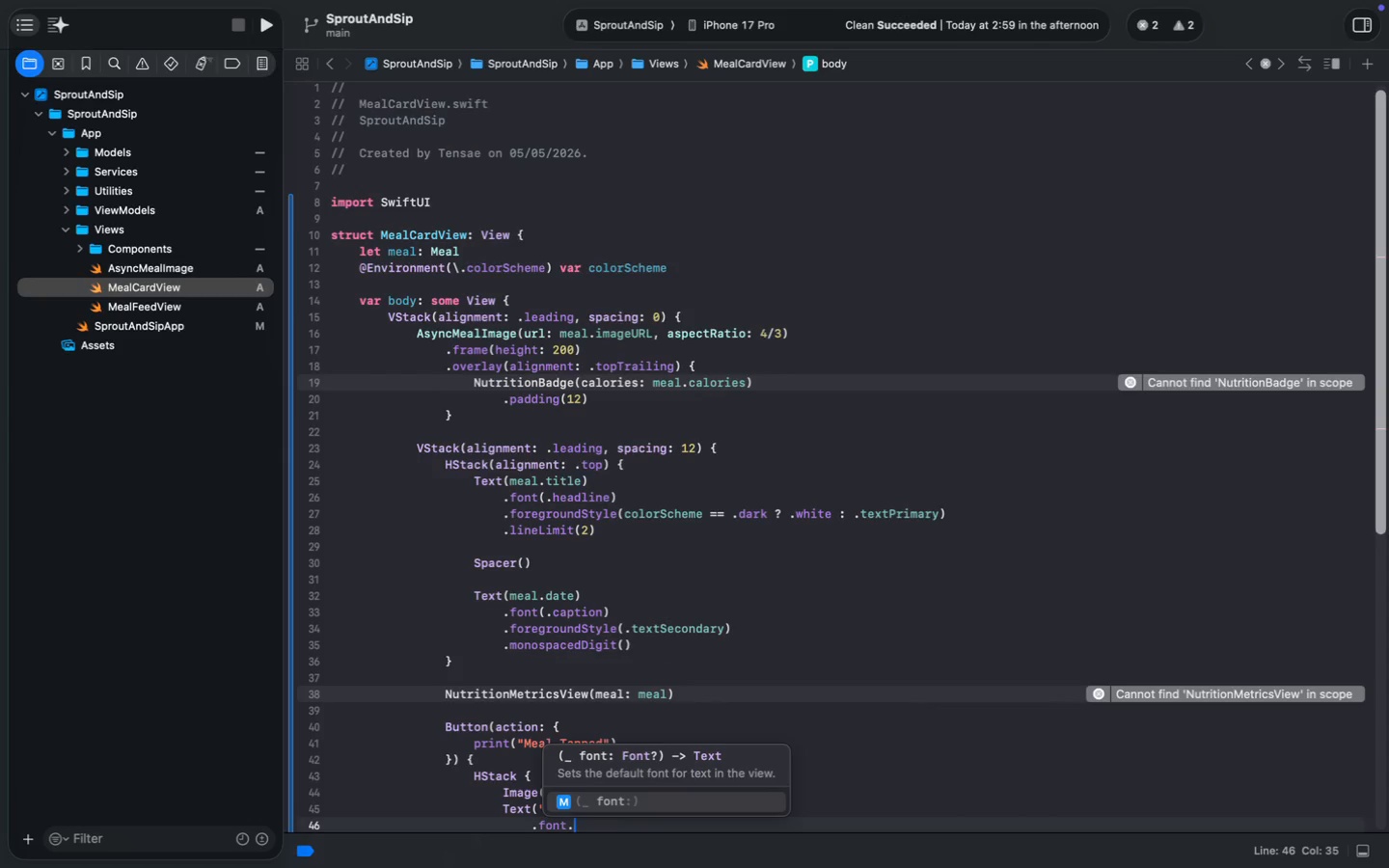 
key(Enter)
 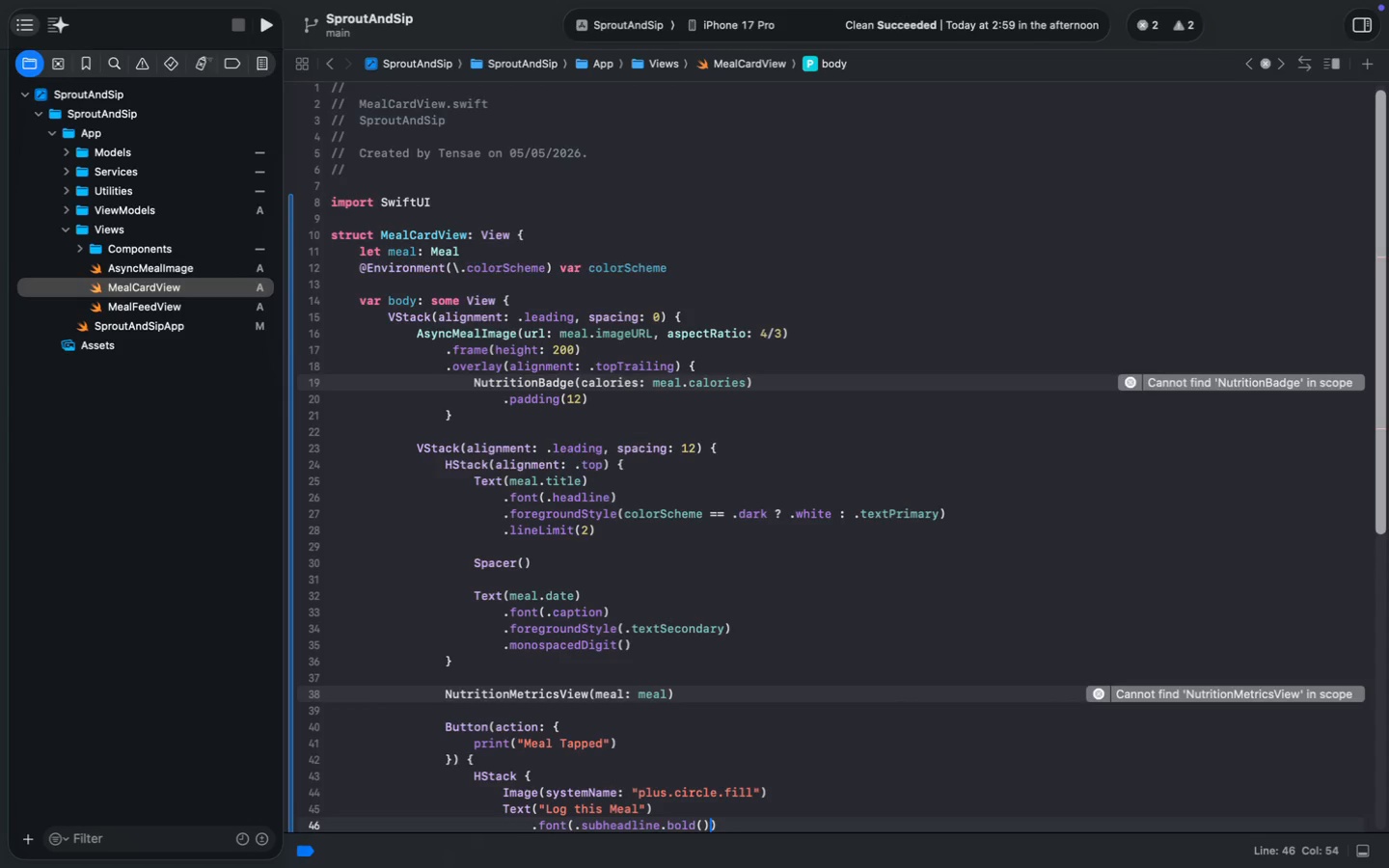 
type(.bold())
 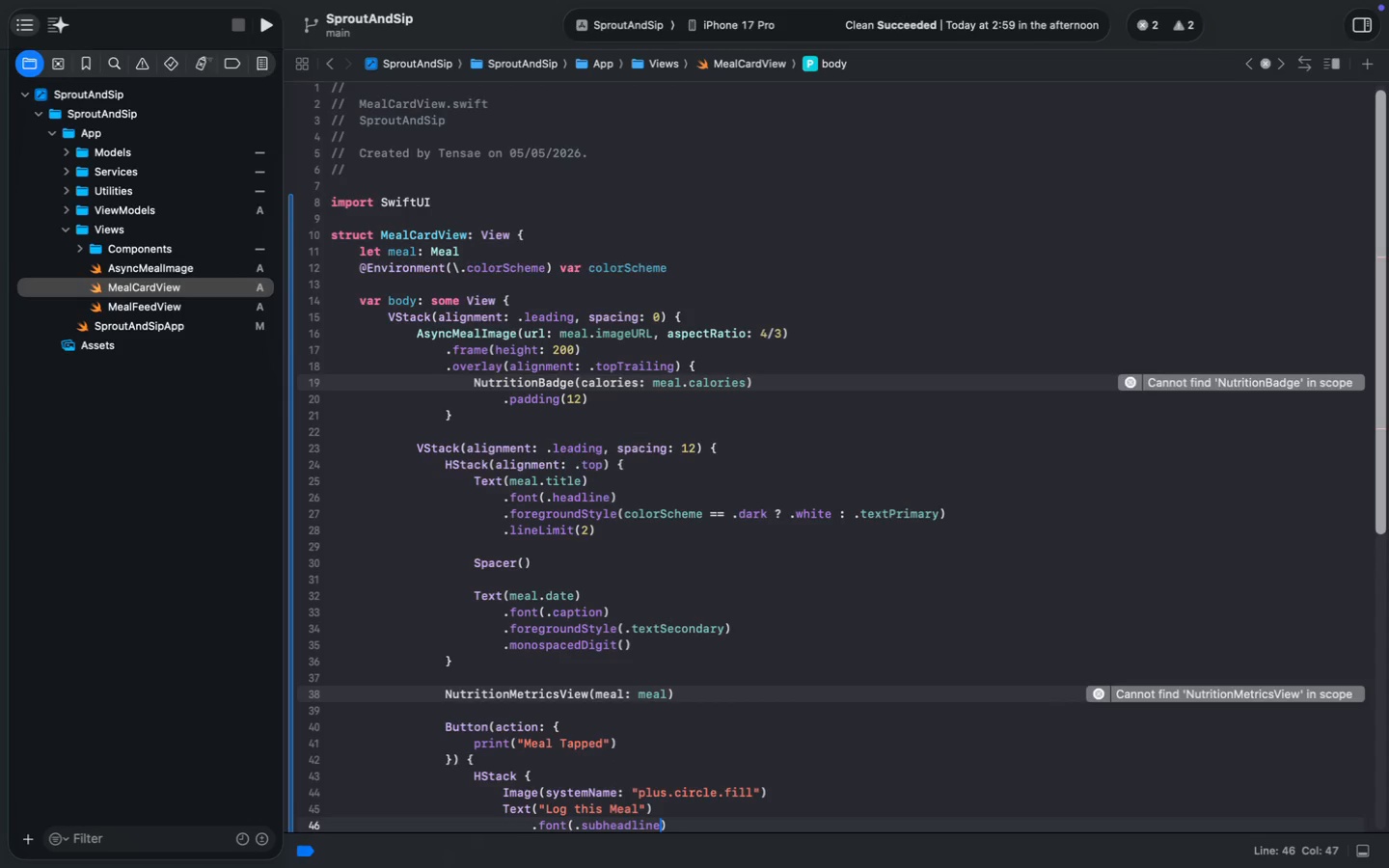 
wait(5.38)
 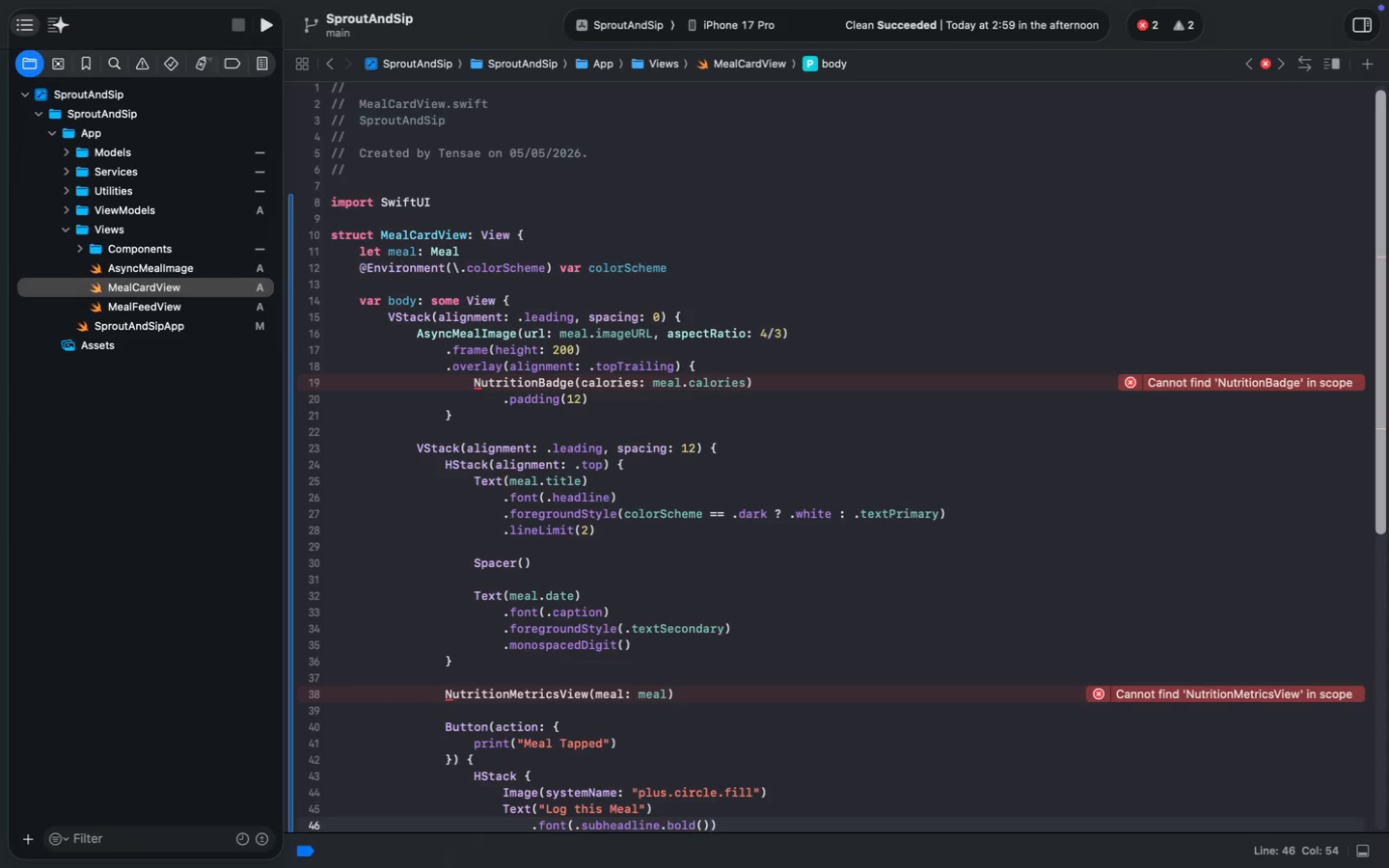 
key(Meta+ArrowRight)
 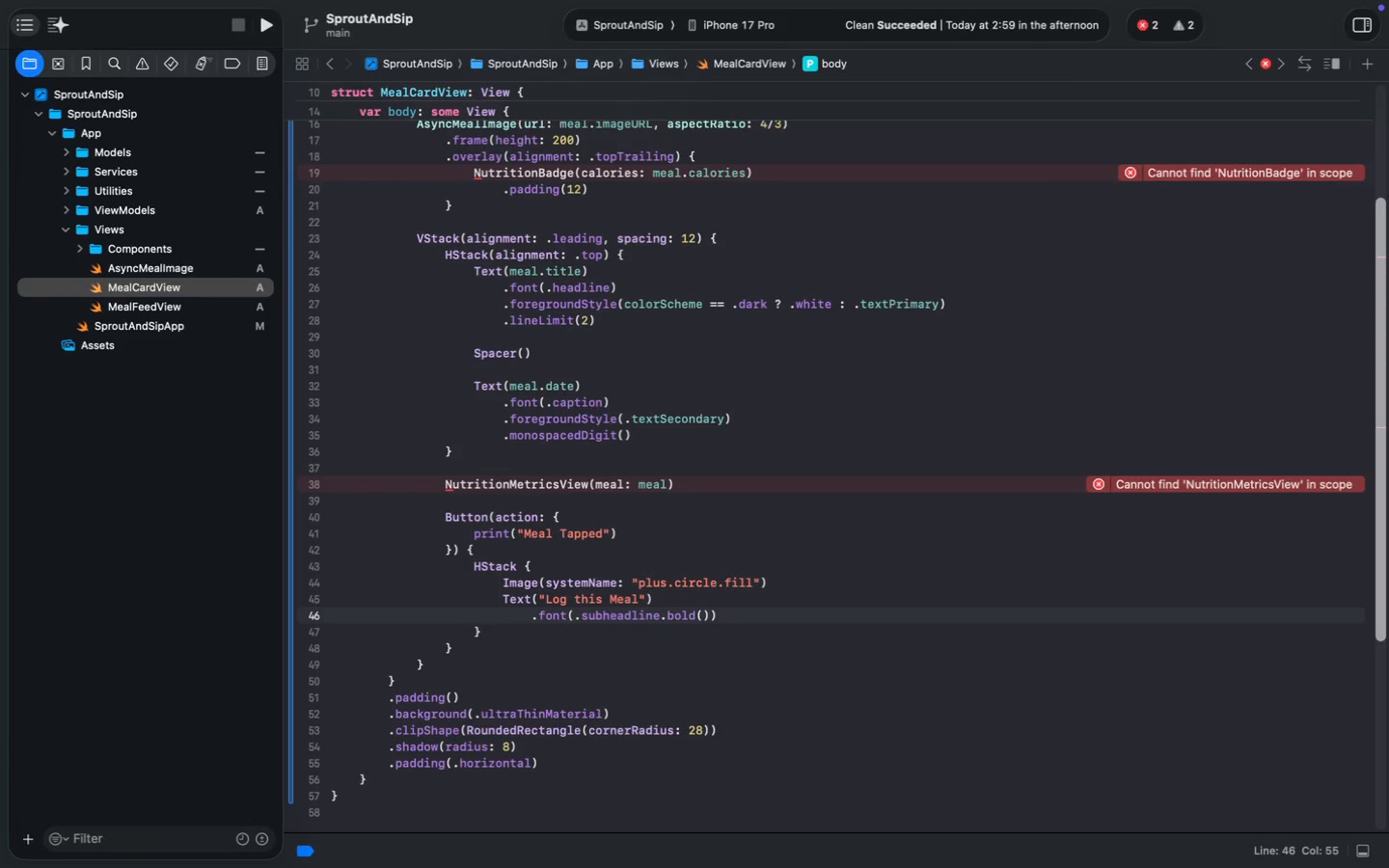 
scroll: coordinate [515, 743], scroll_direction: down, amount: 21.0
 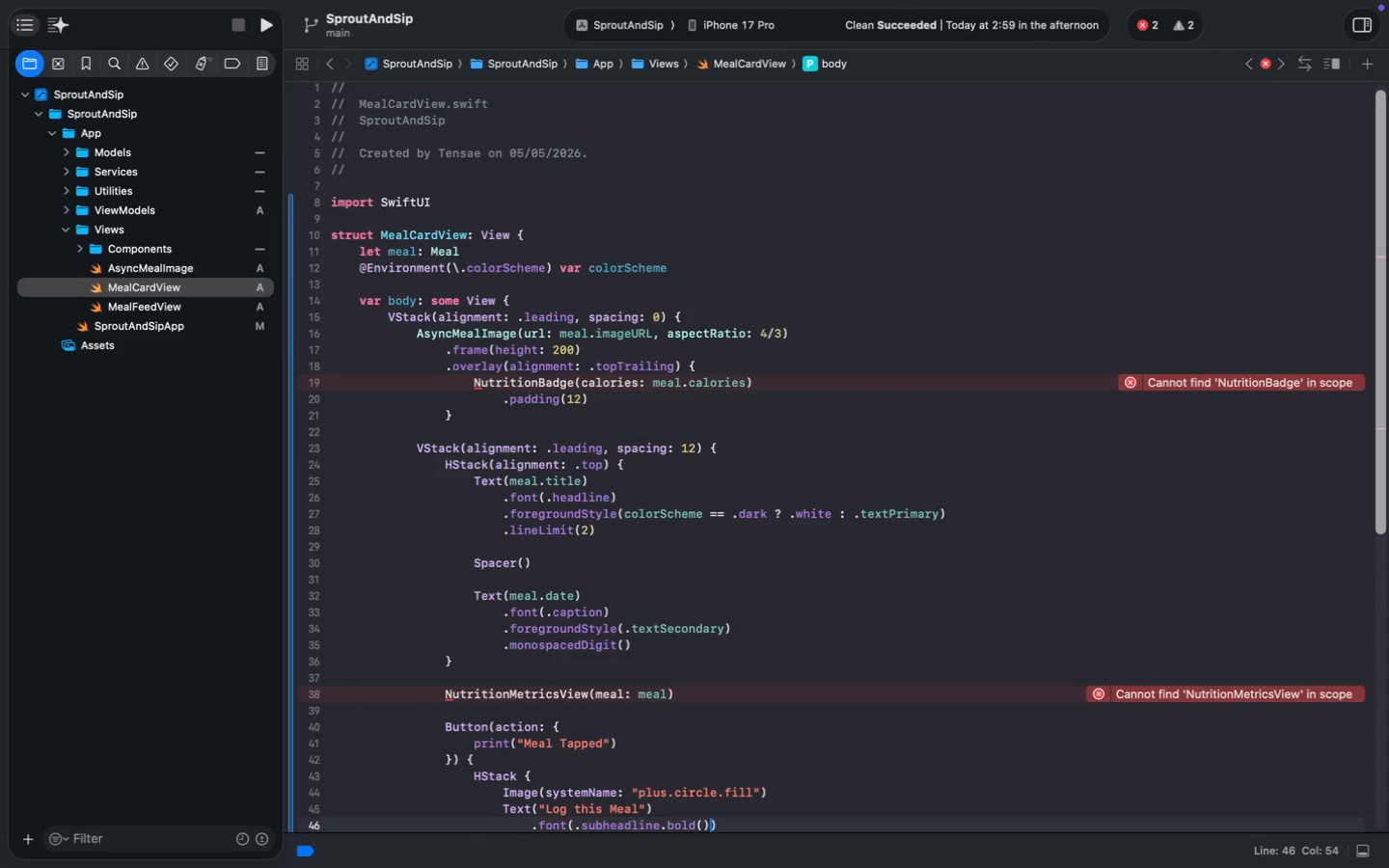 
key(ArrowDown)
 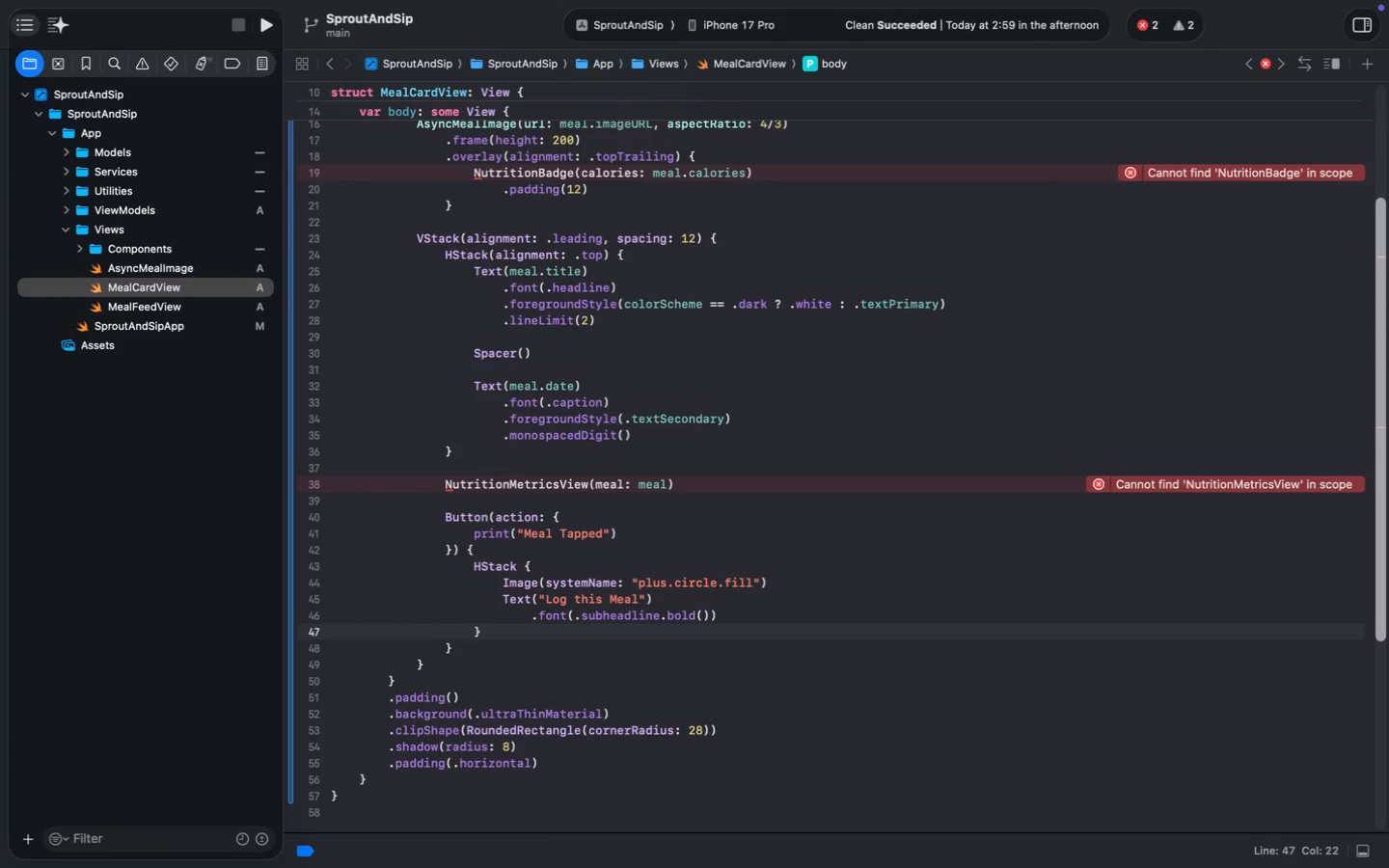 
key(Enter)
 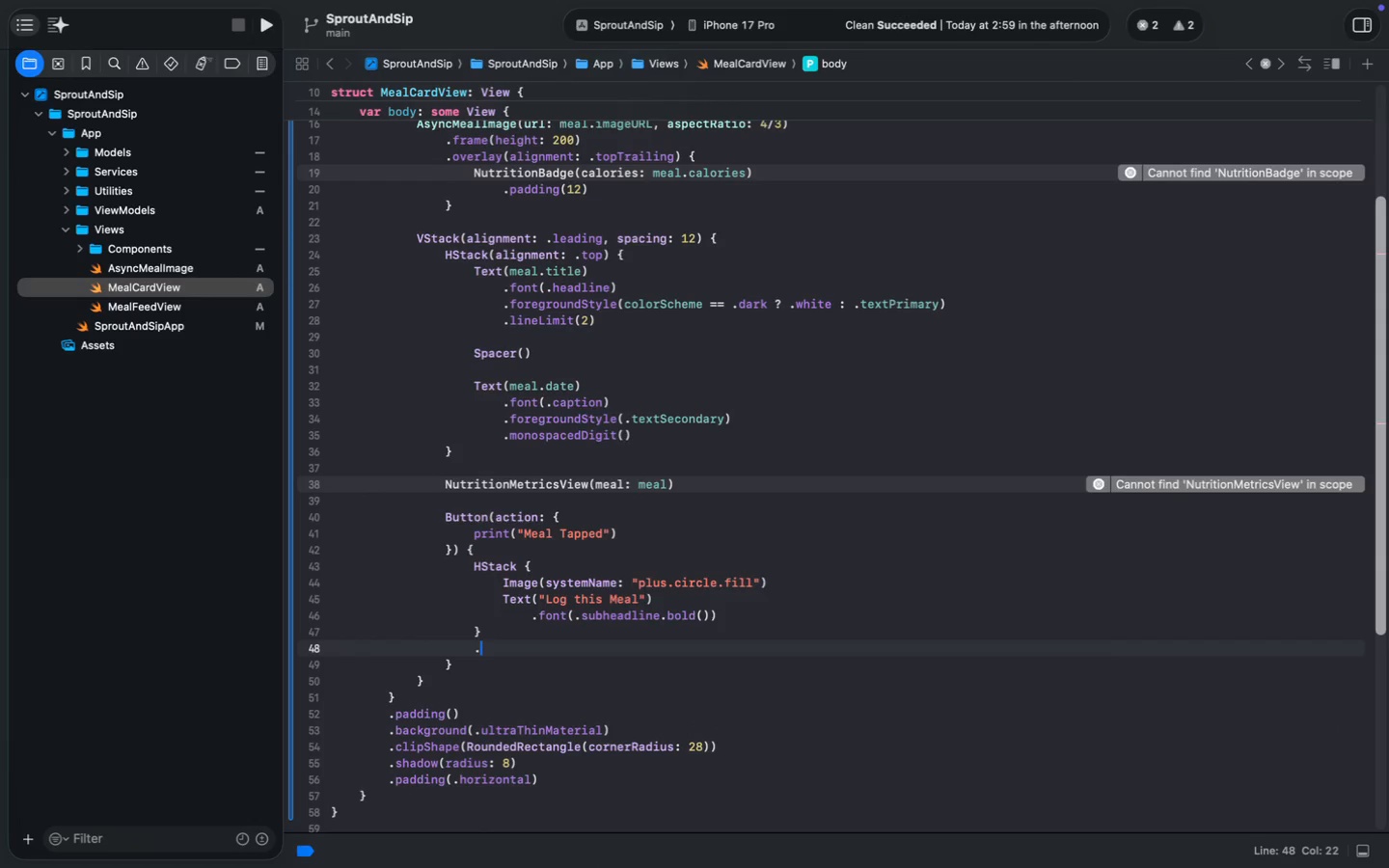 
type(.foreg)
 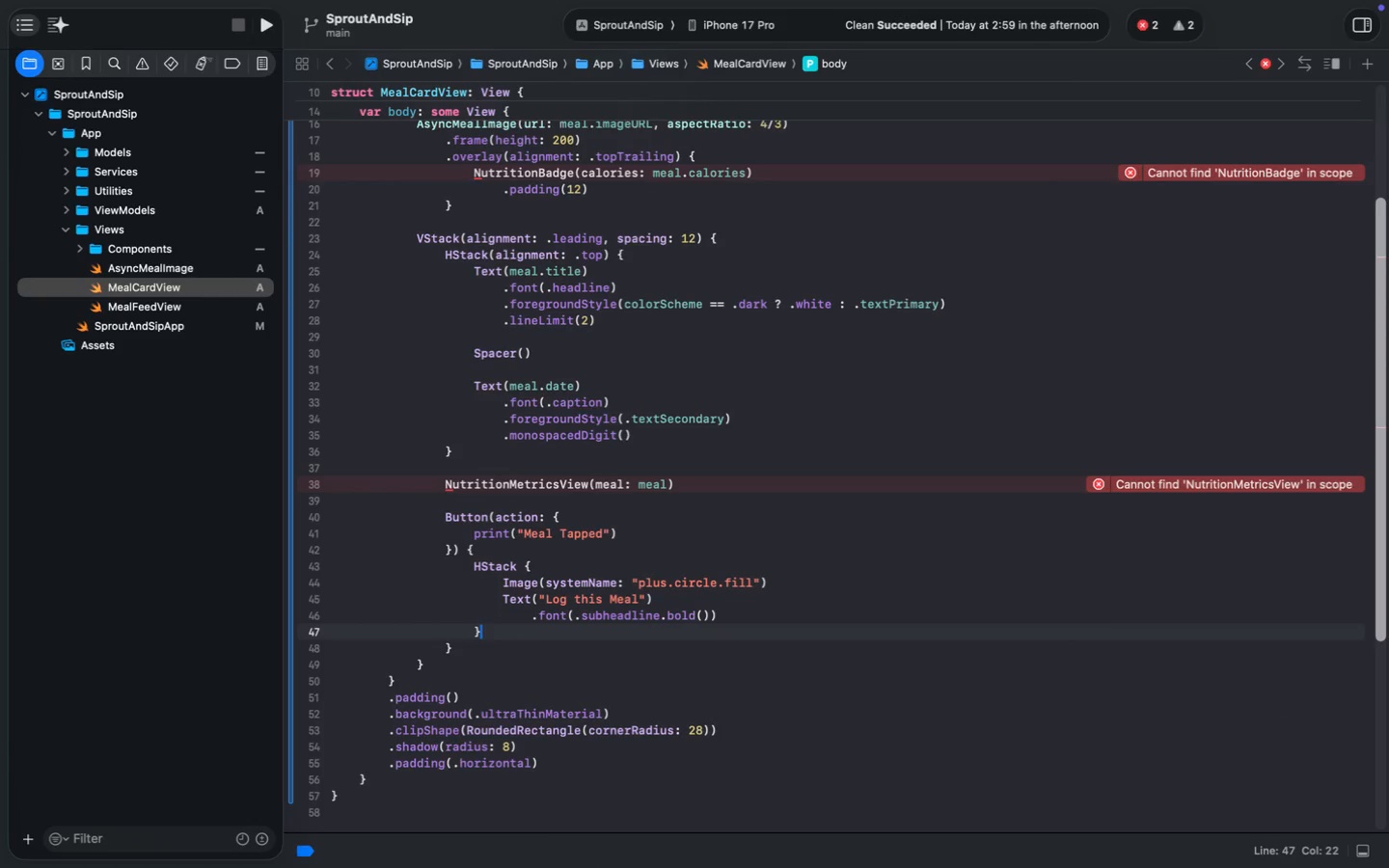 
key(Enter)
 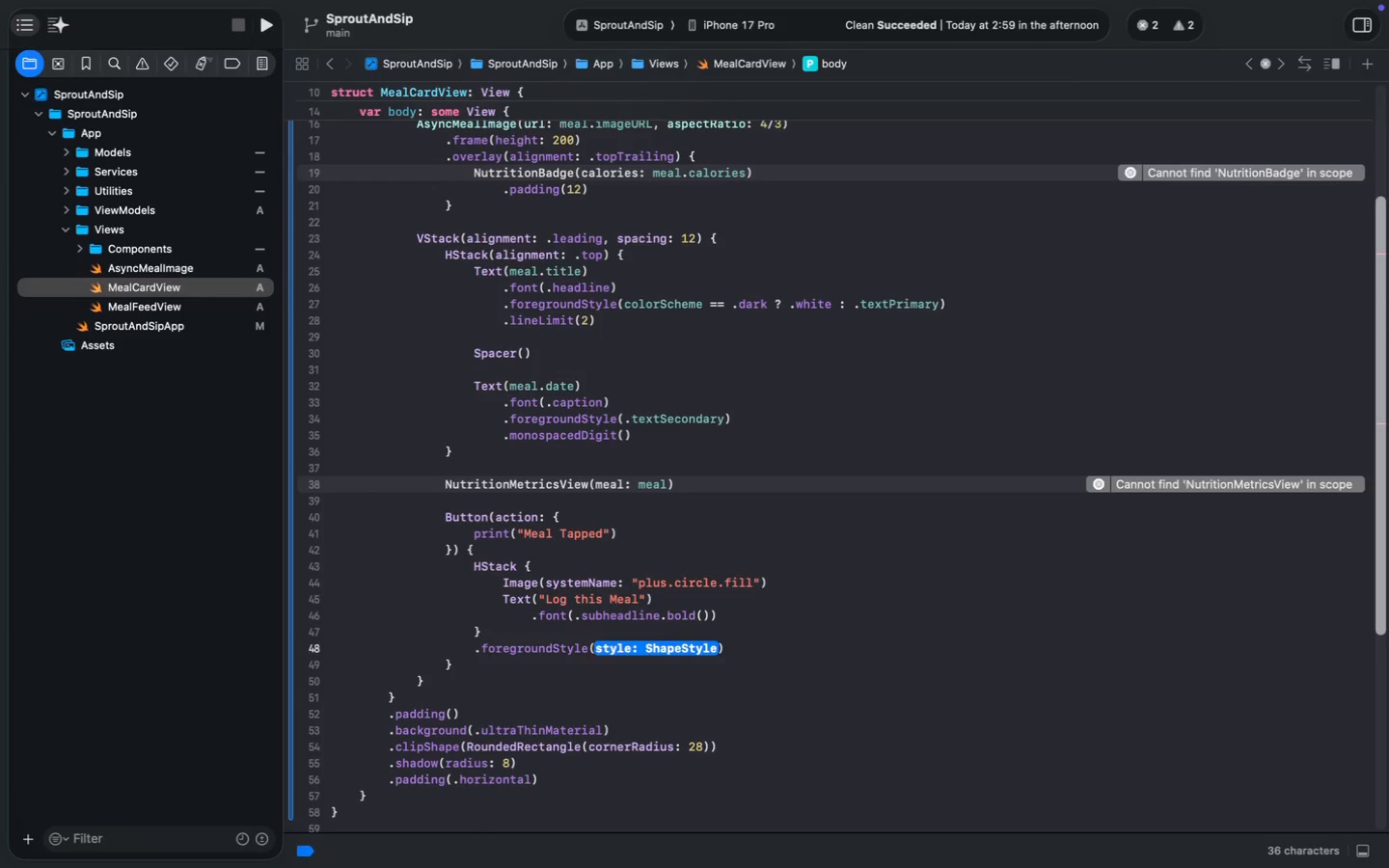 
type(.textOn)
 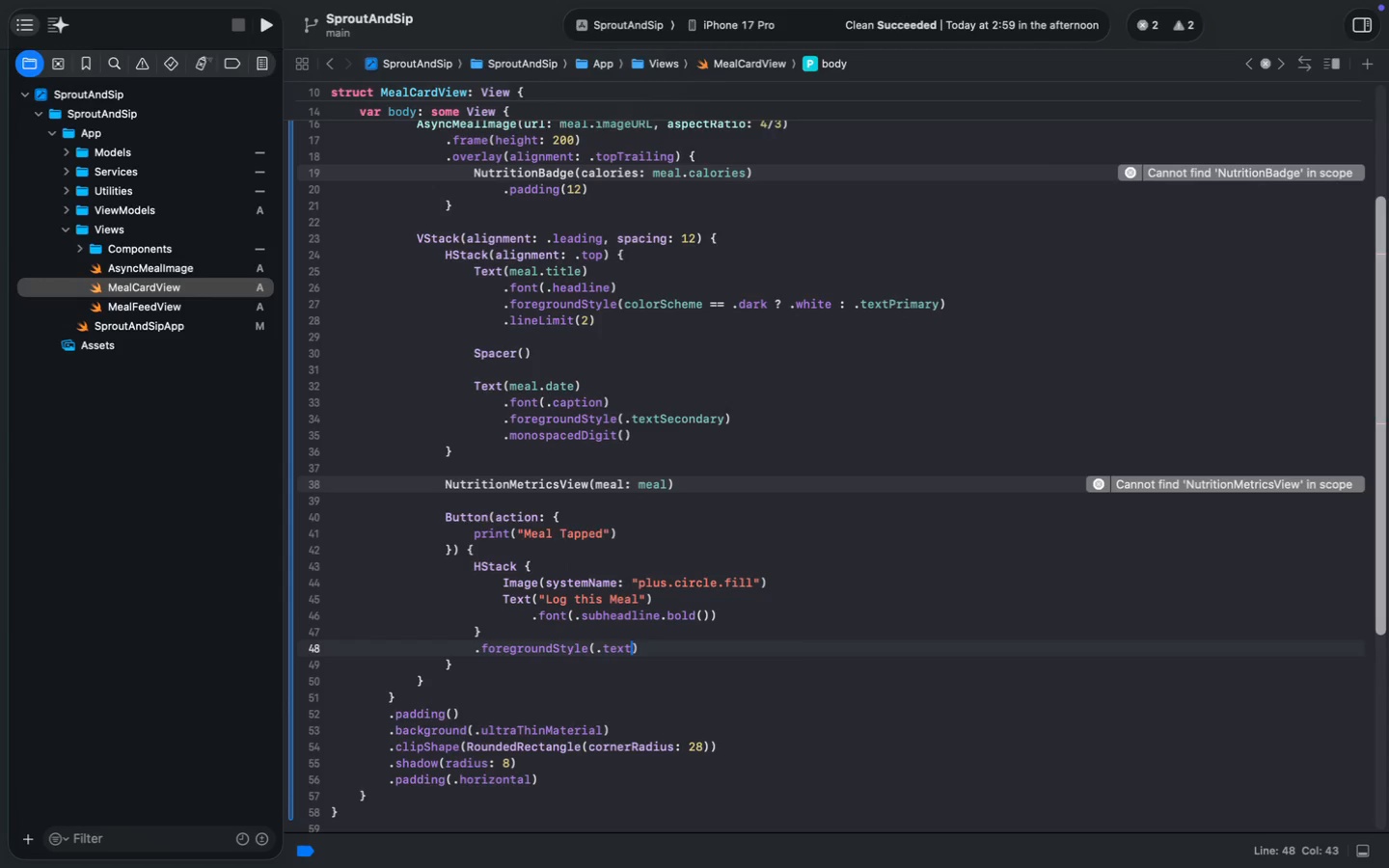 
 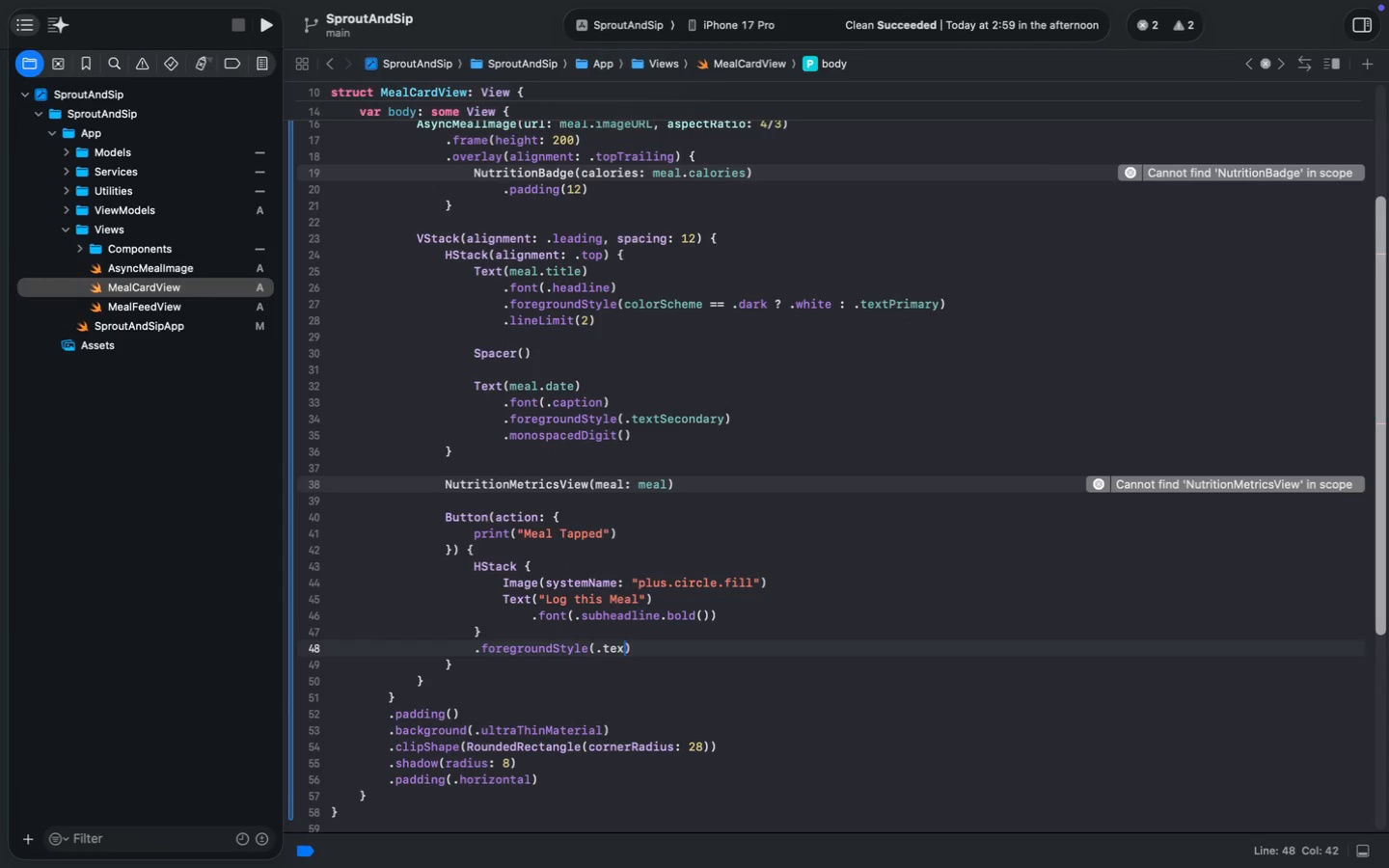 
hold_key(key=ShiftLeft, duration=0.35)
 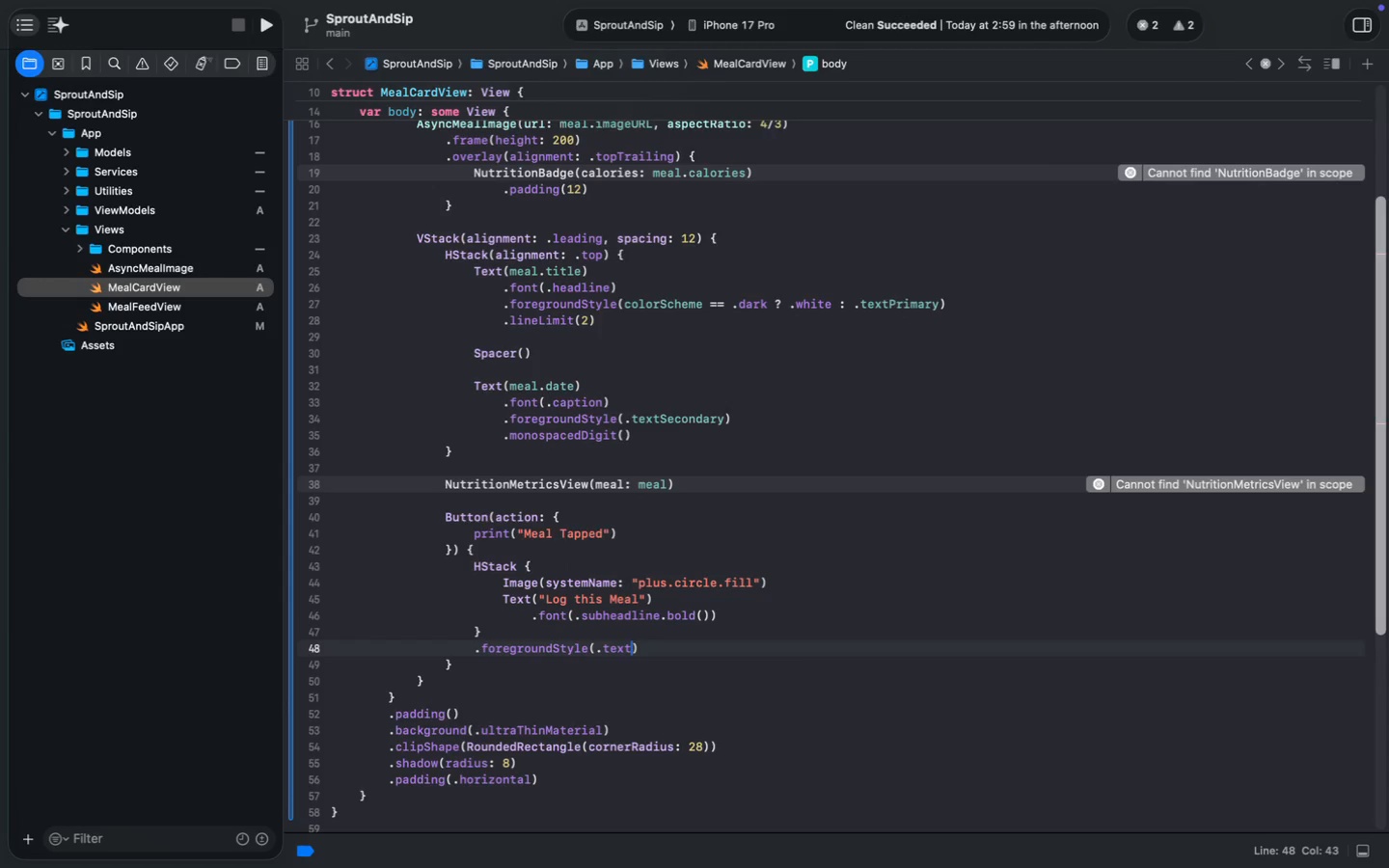 
key(Enter)
 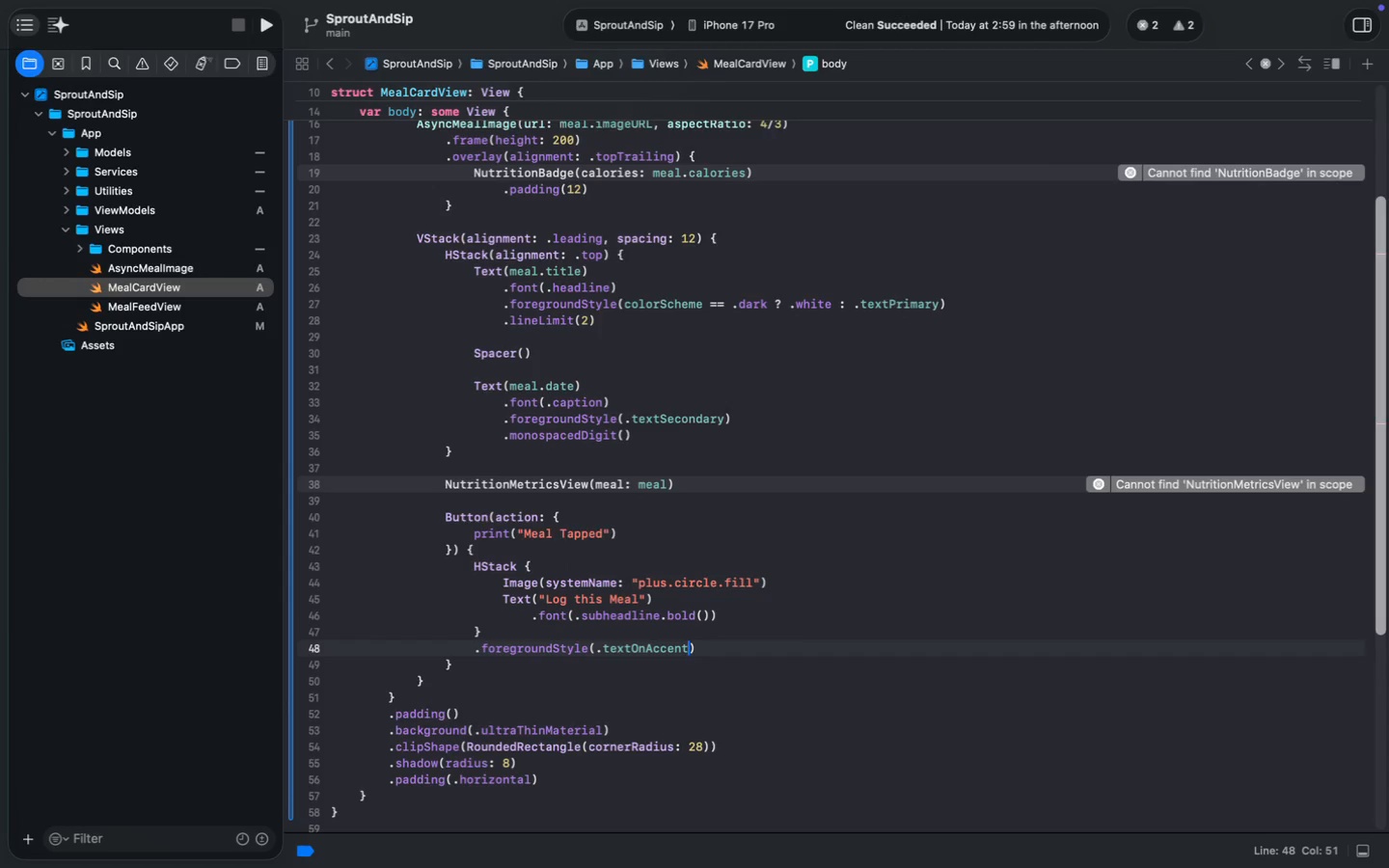 
key(ArrowRight)
 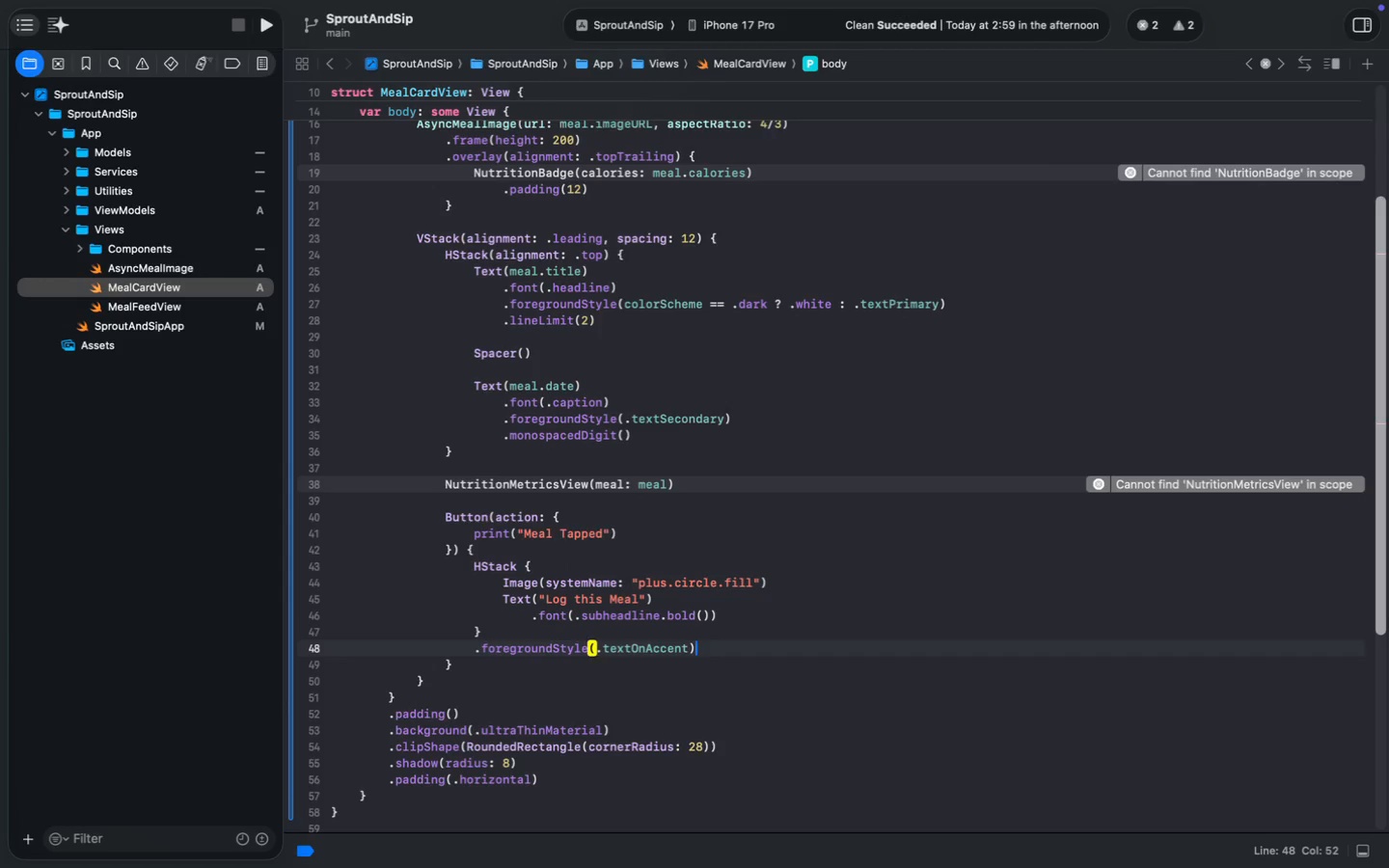 
key(Enter)
 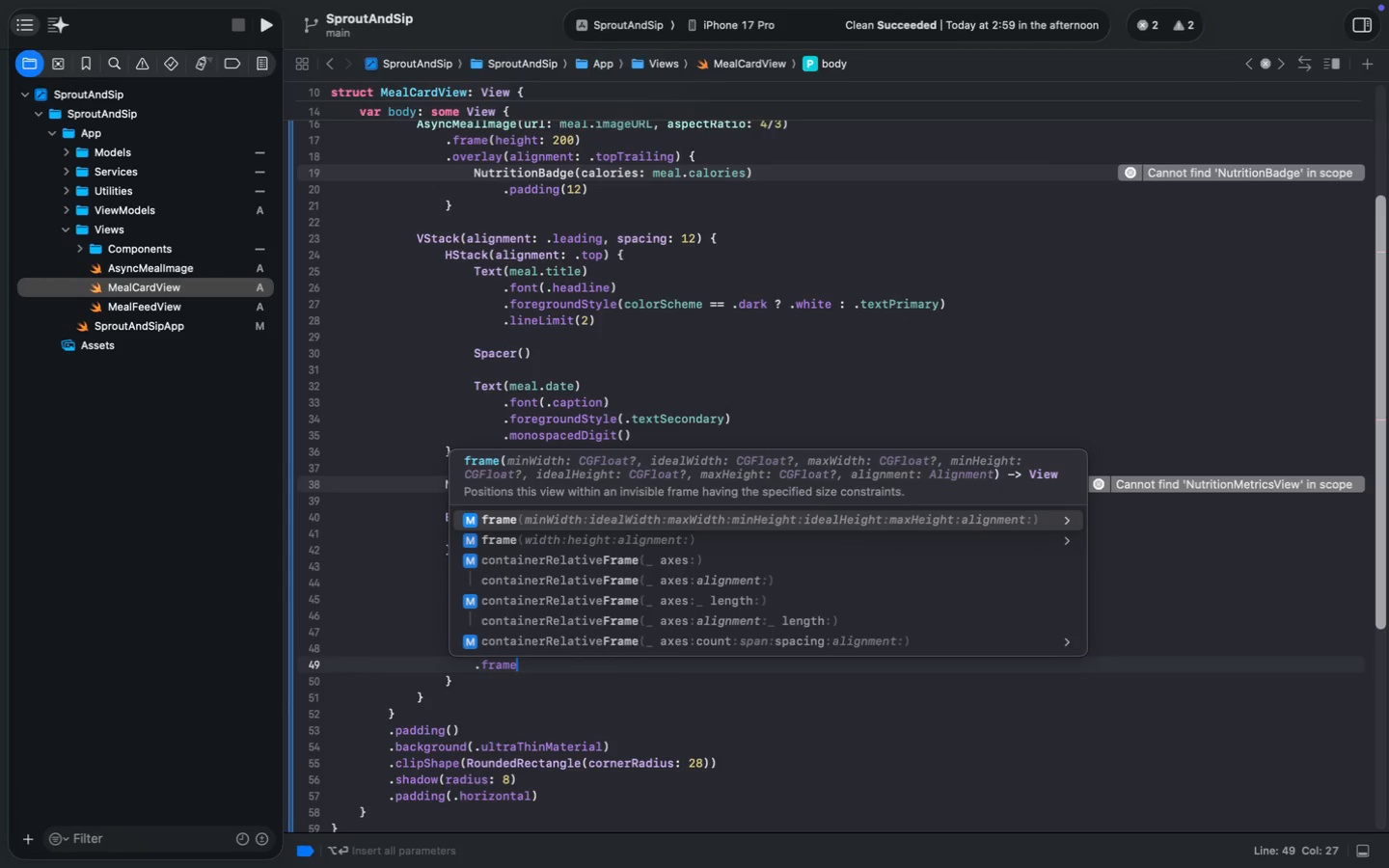 
type(.frame)
 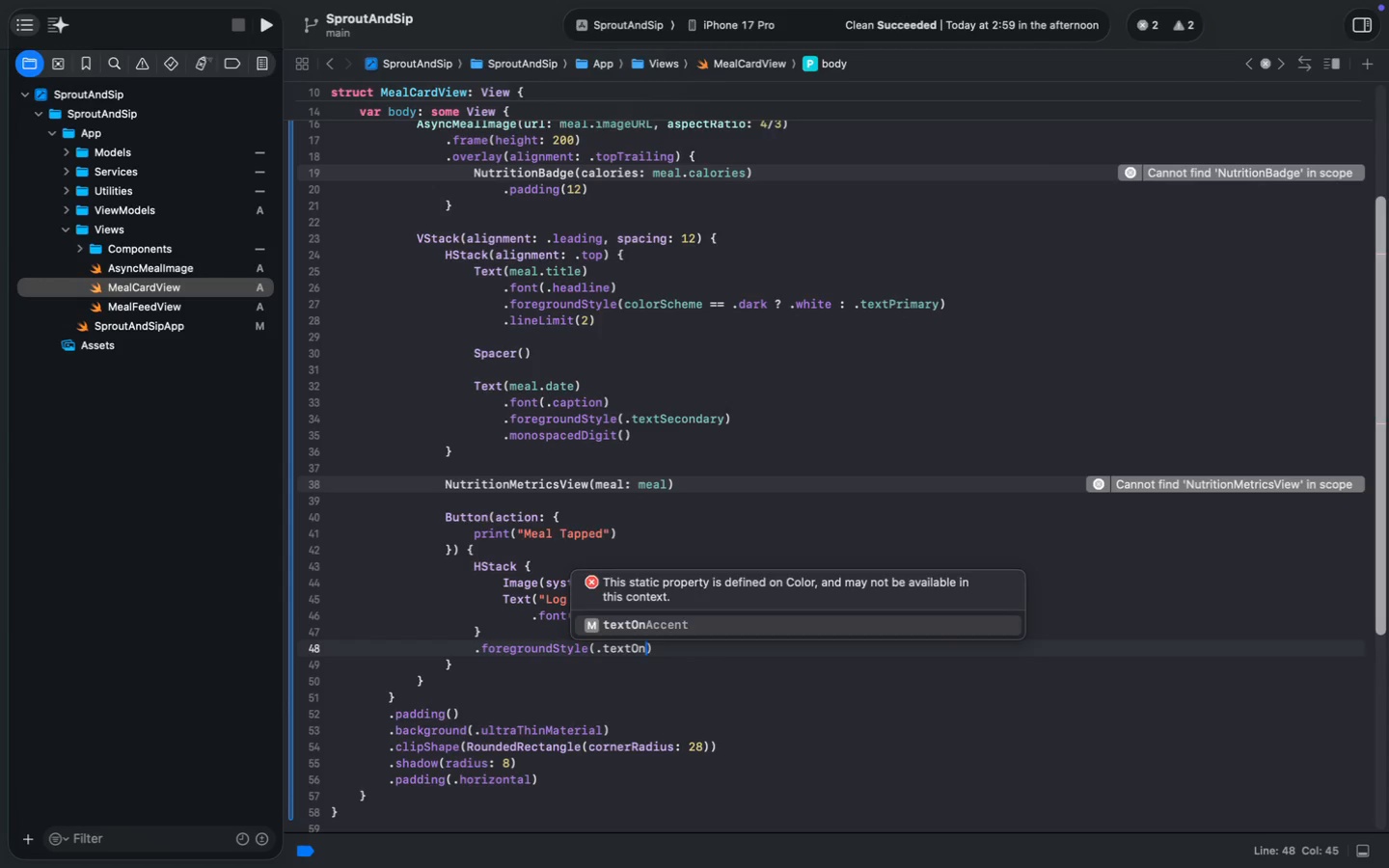 
key(Enter)
 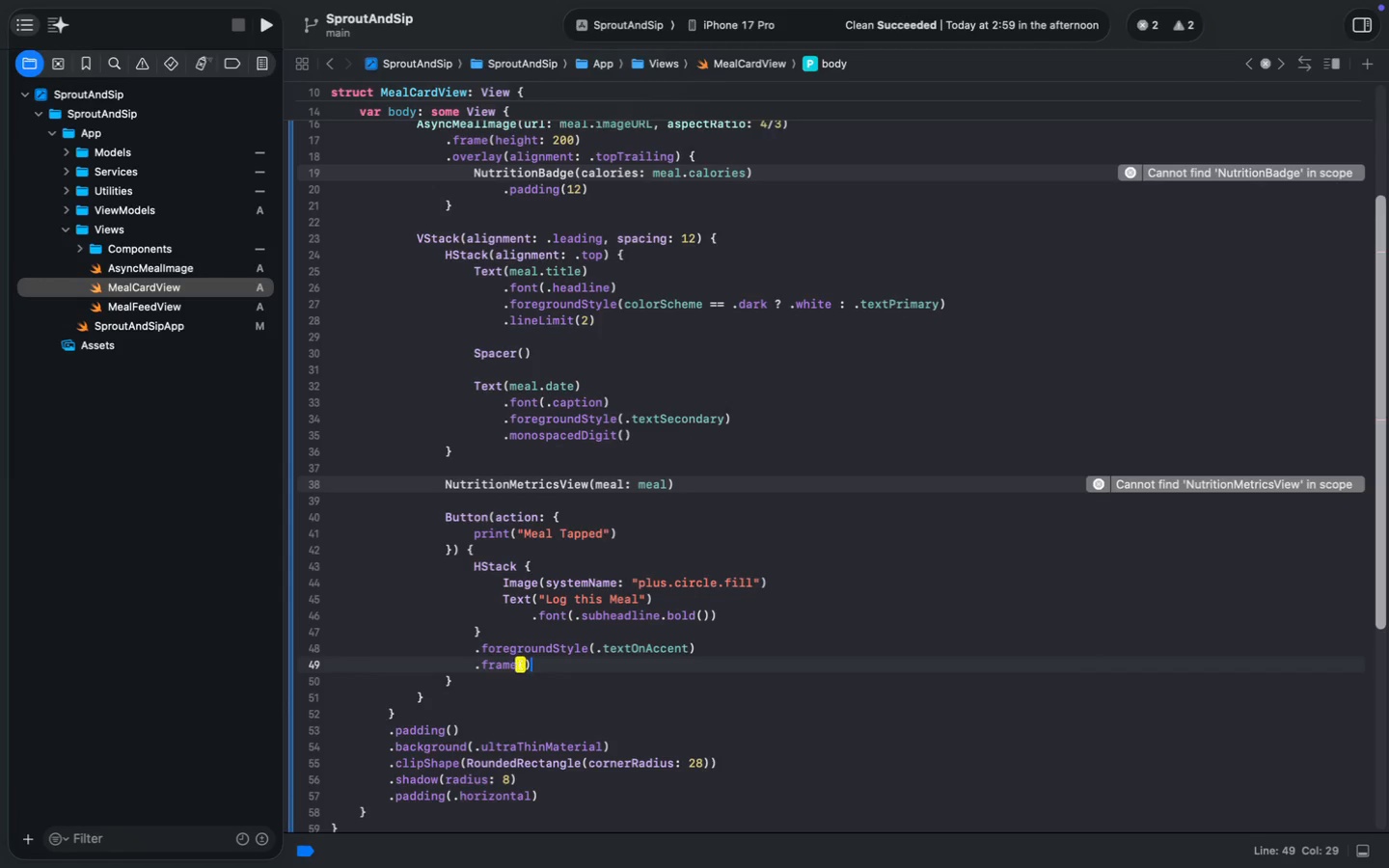 
key(Alt+AltRight)
 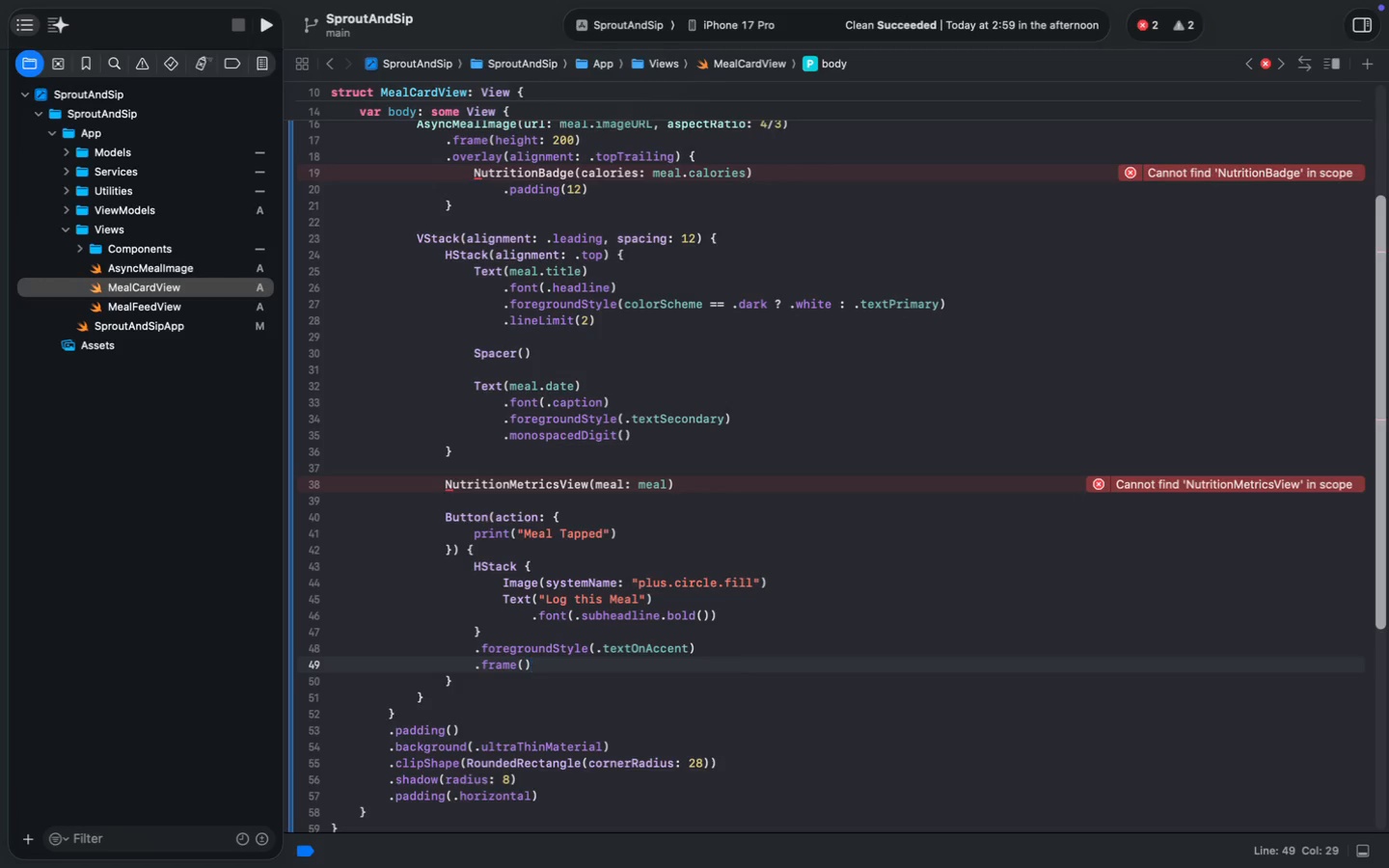 
key(ArrowLeft)
 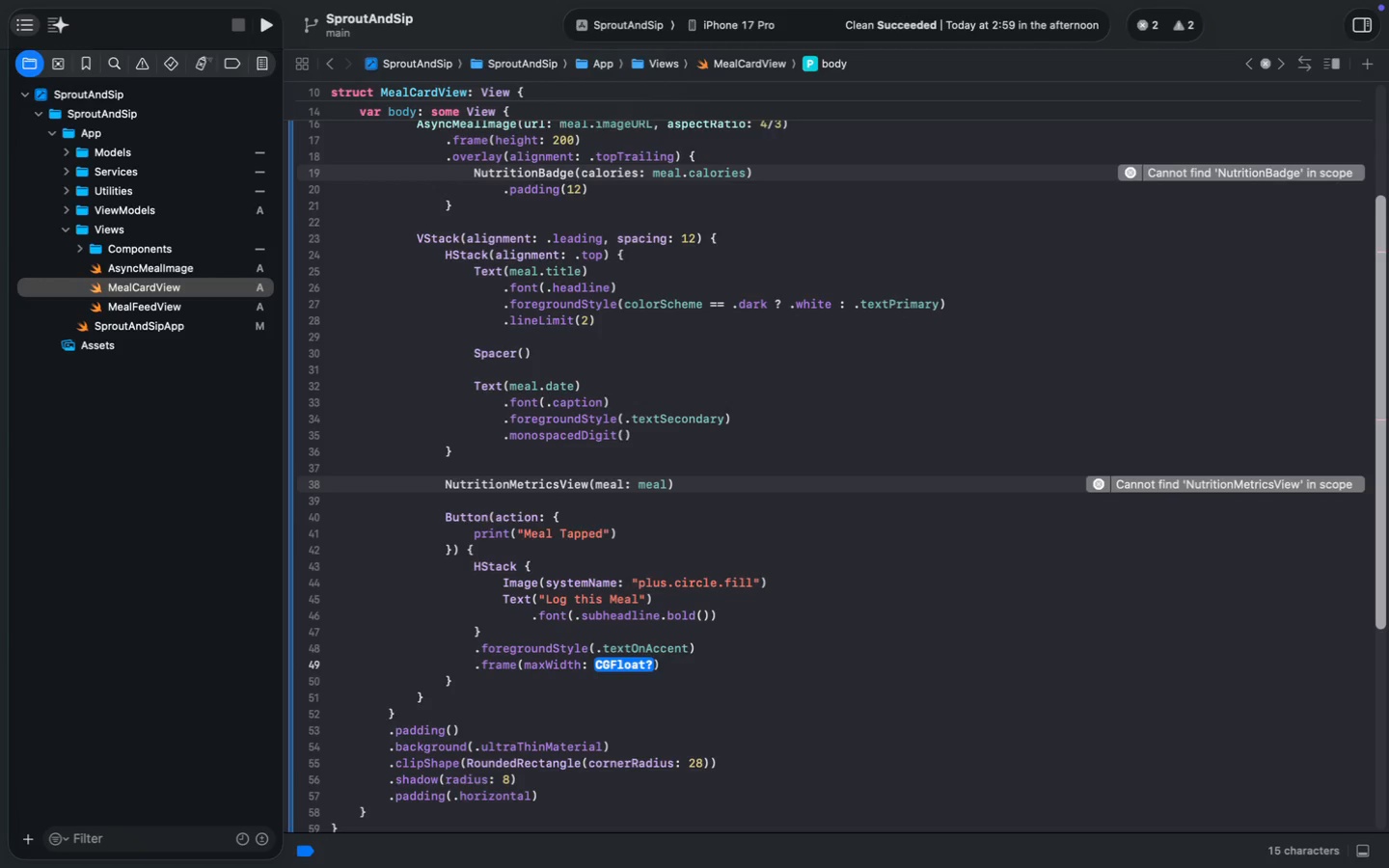 
type(max)
key(Tab)
type(.inf)
 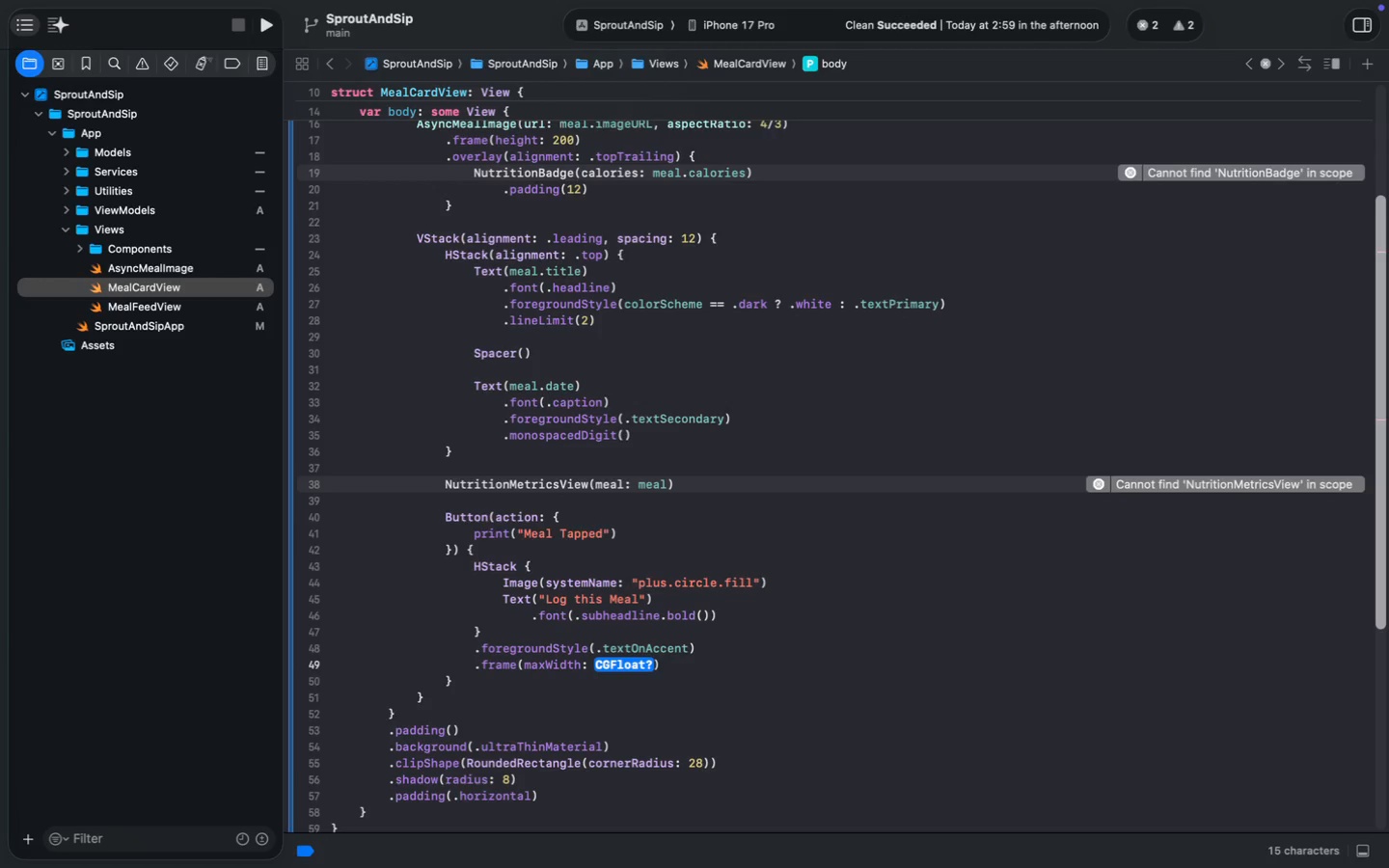 
key(Enter)
 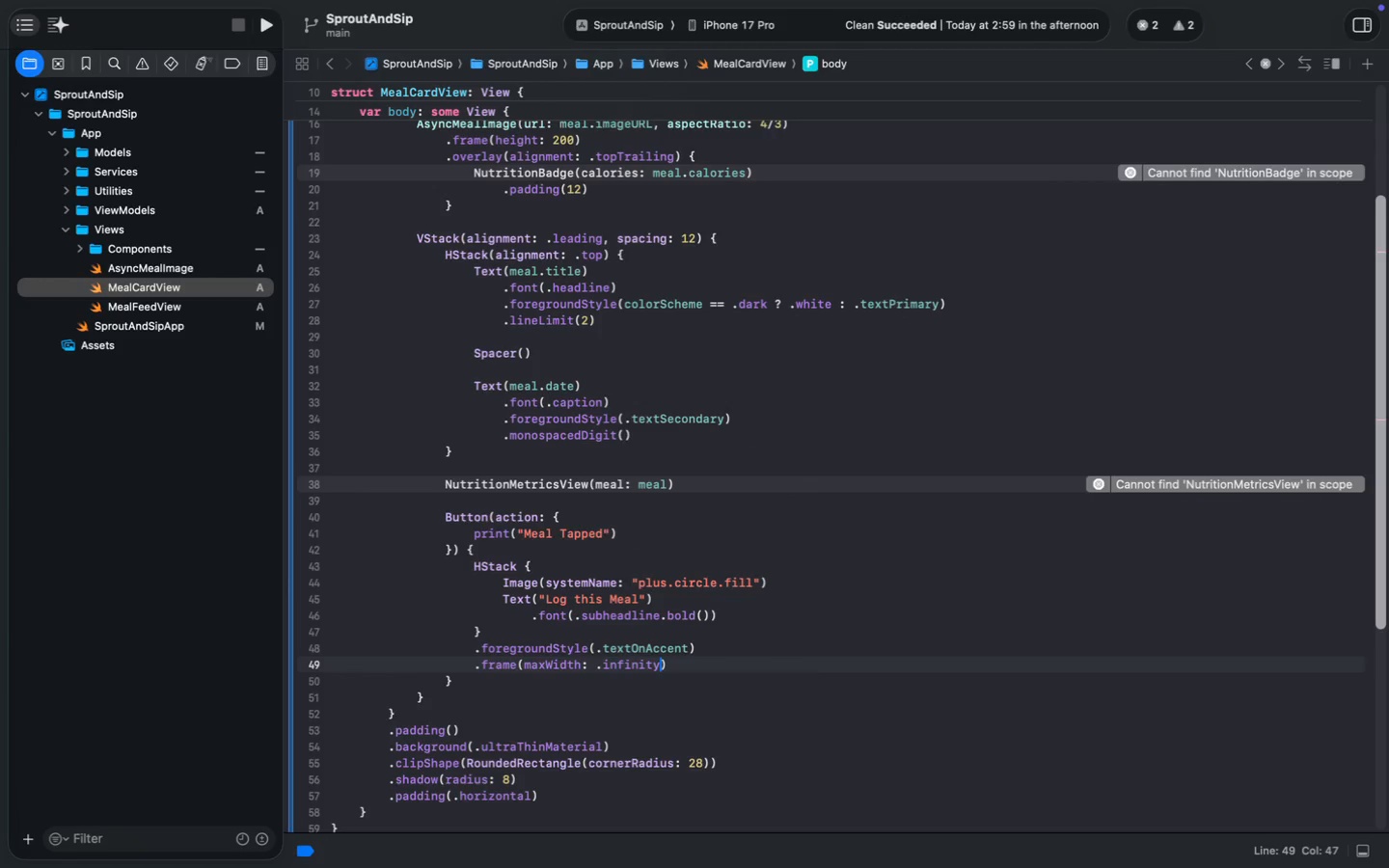 
key(ArrowRight)
 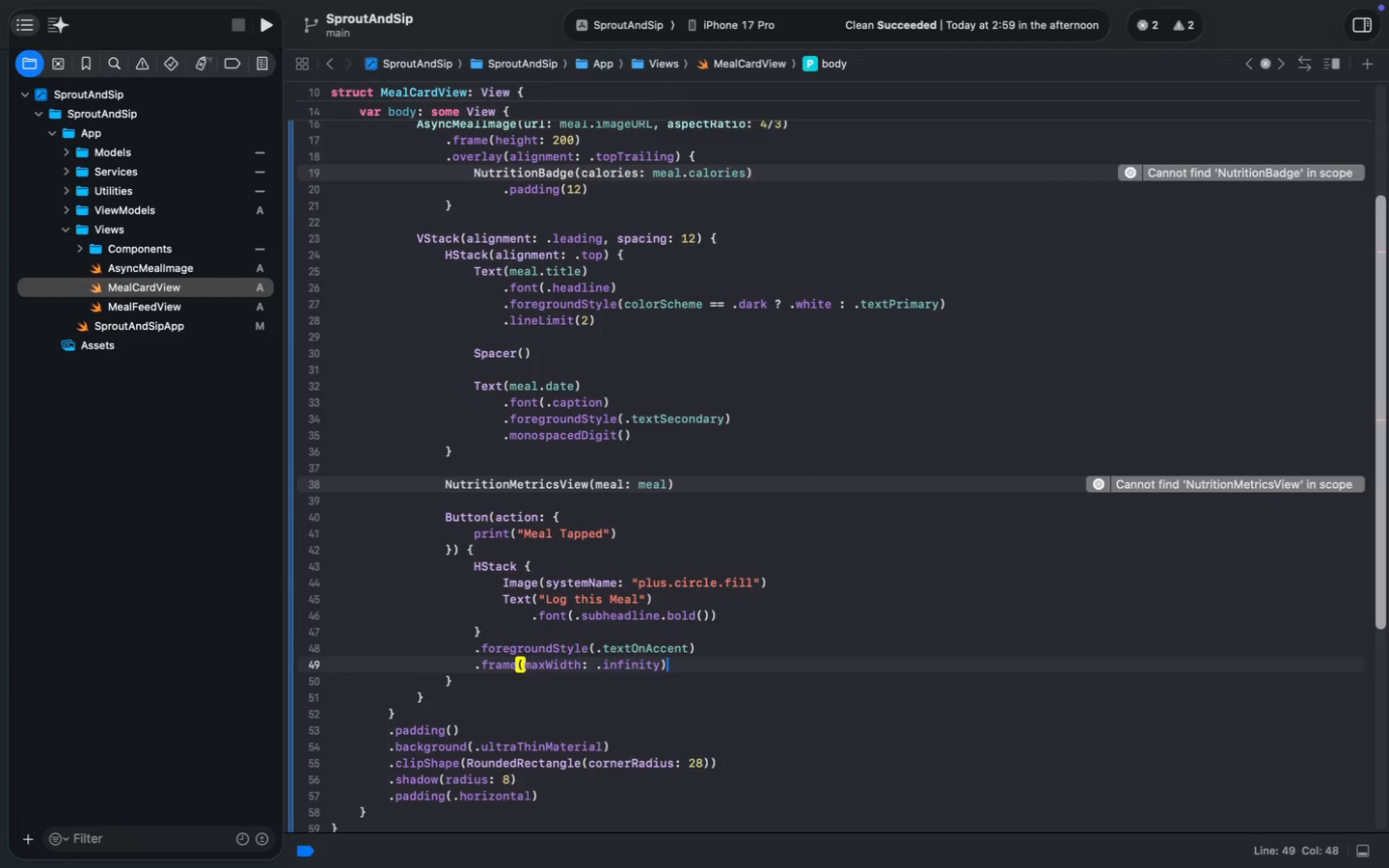 
key(Enter)
 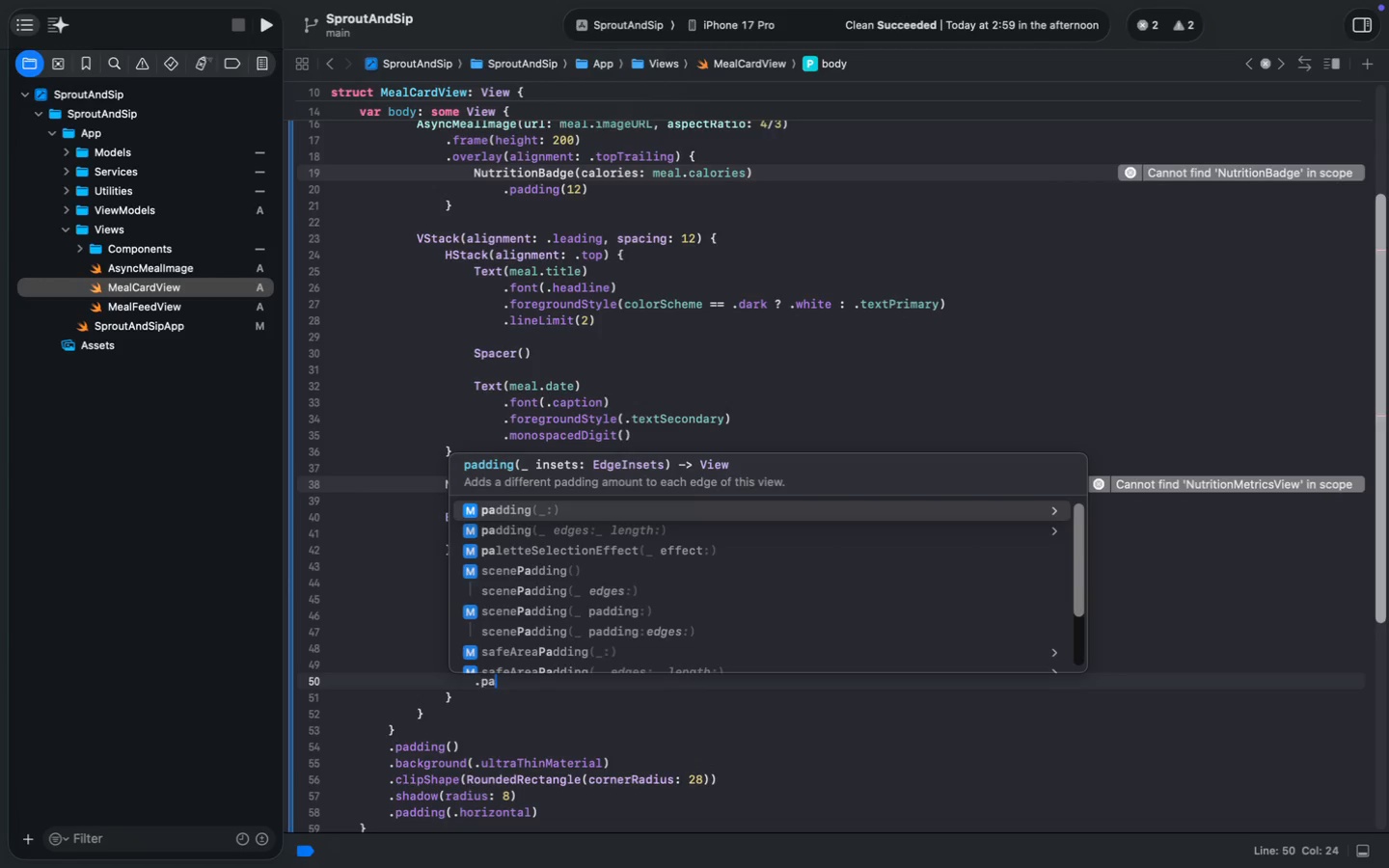 
type(.pa)
 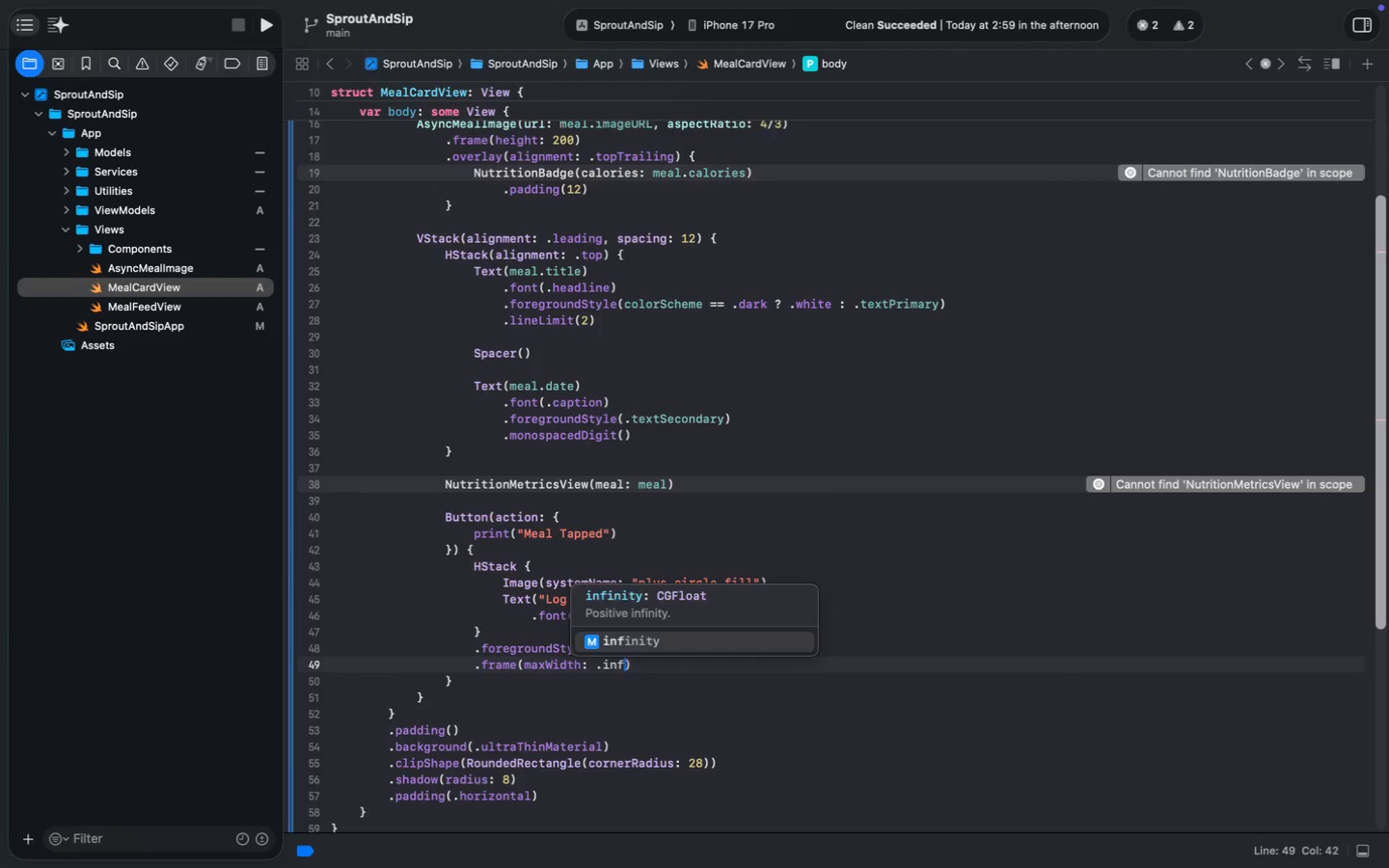 
key(Enter)
 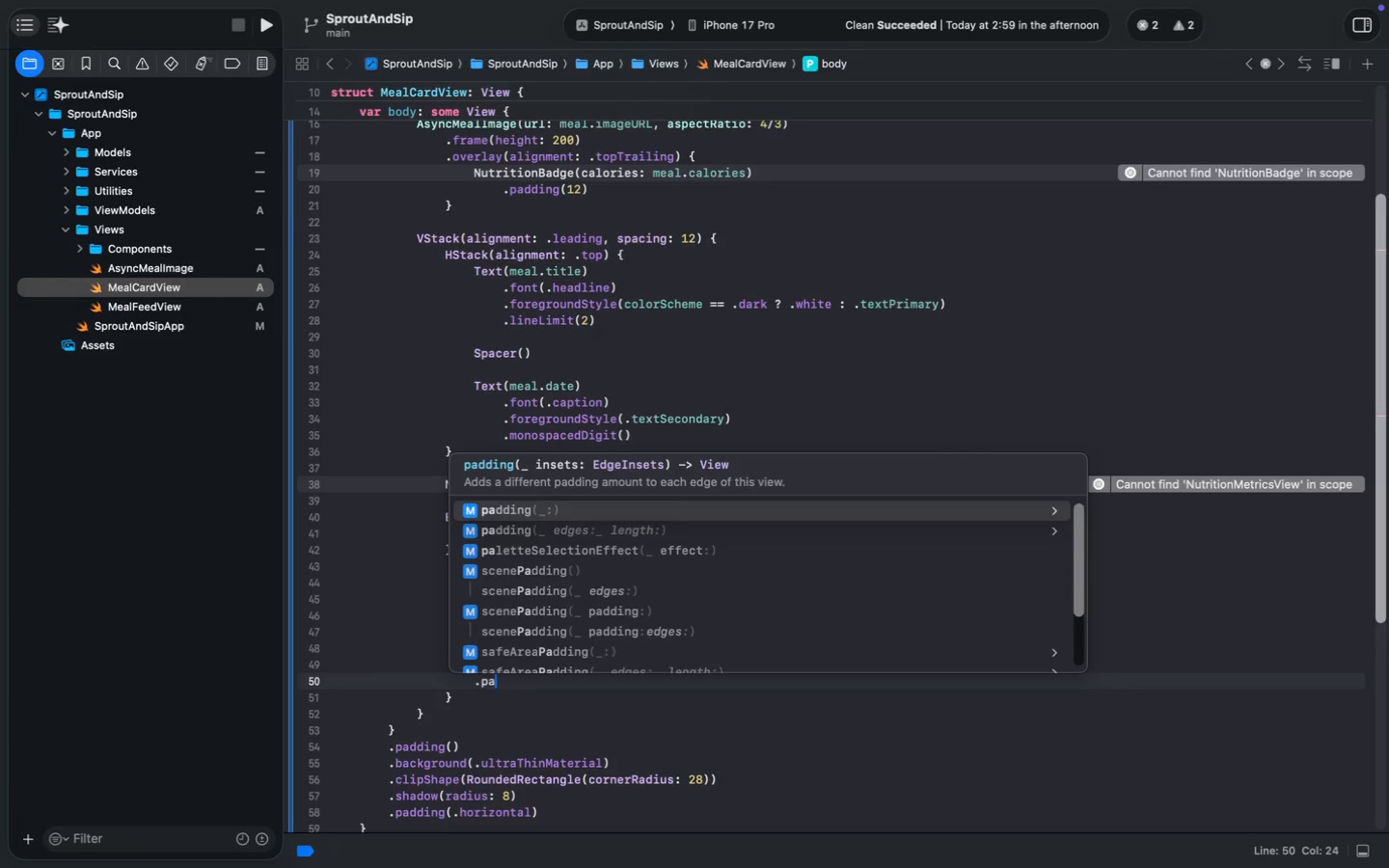 
type(verti)
 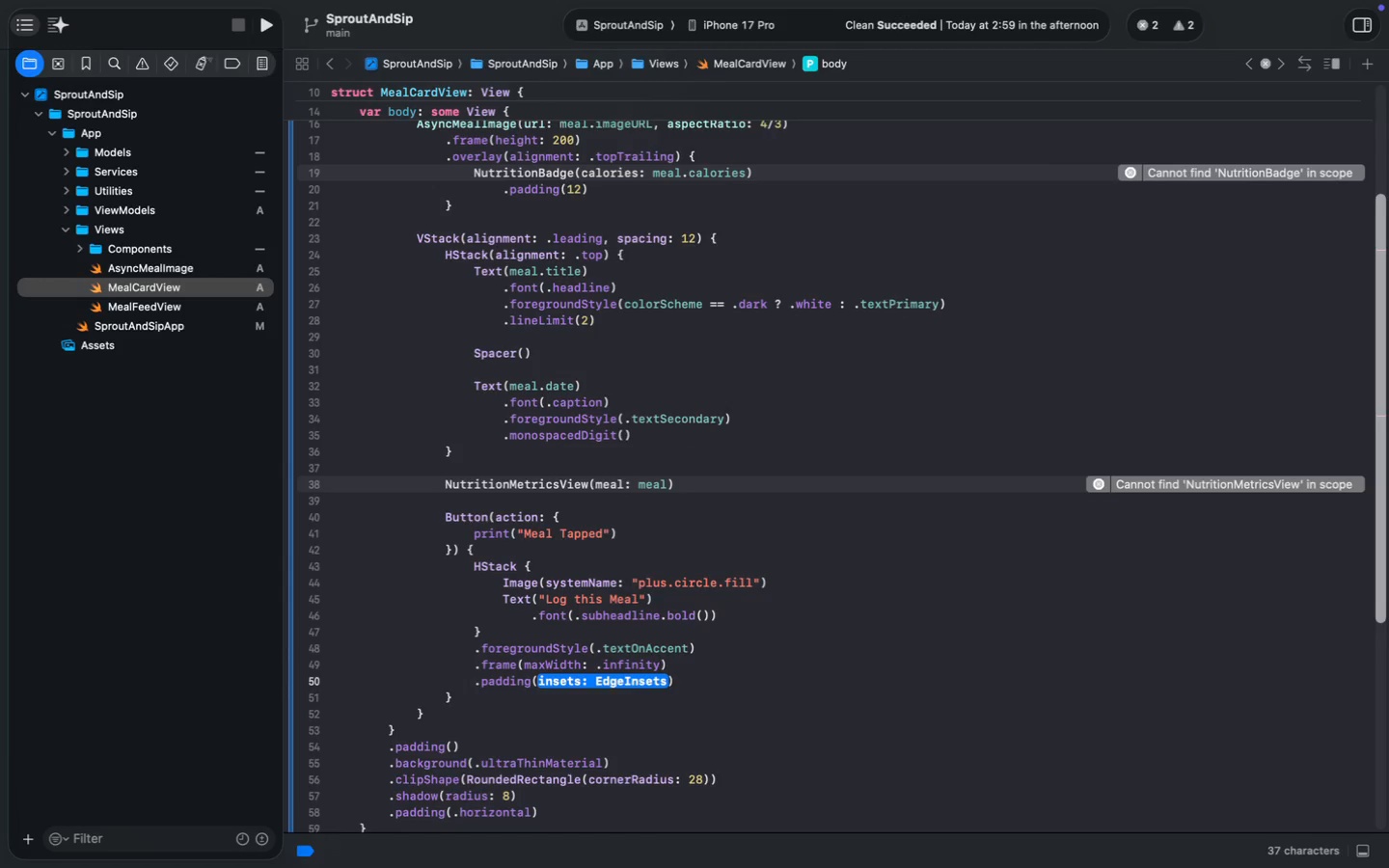 
key(Enter)
 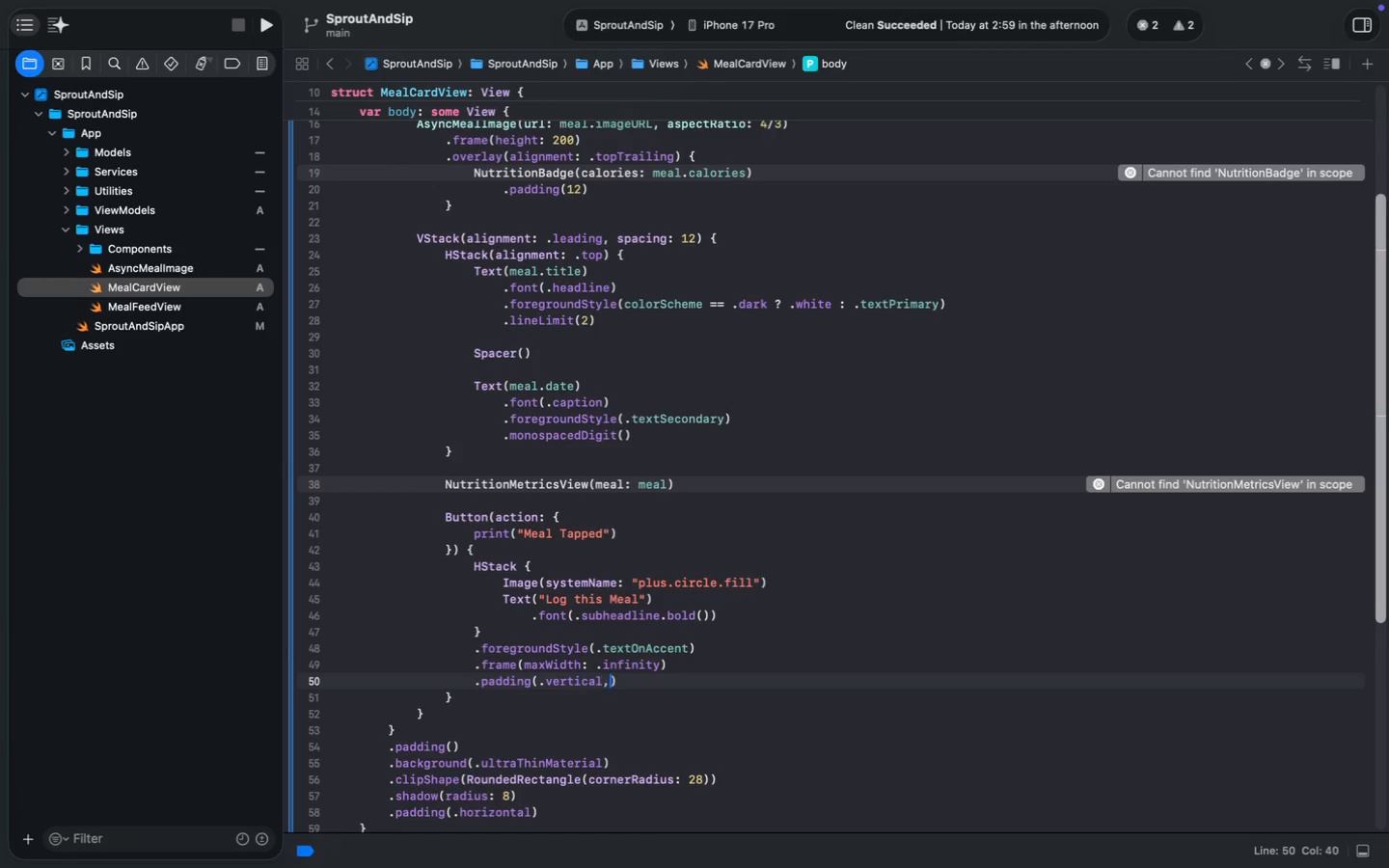 
type(,  )
key(Backspace)
type(10)
 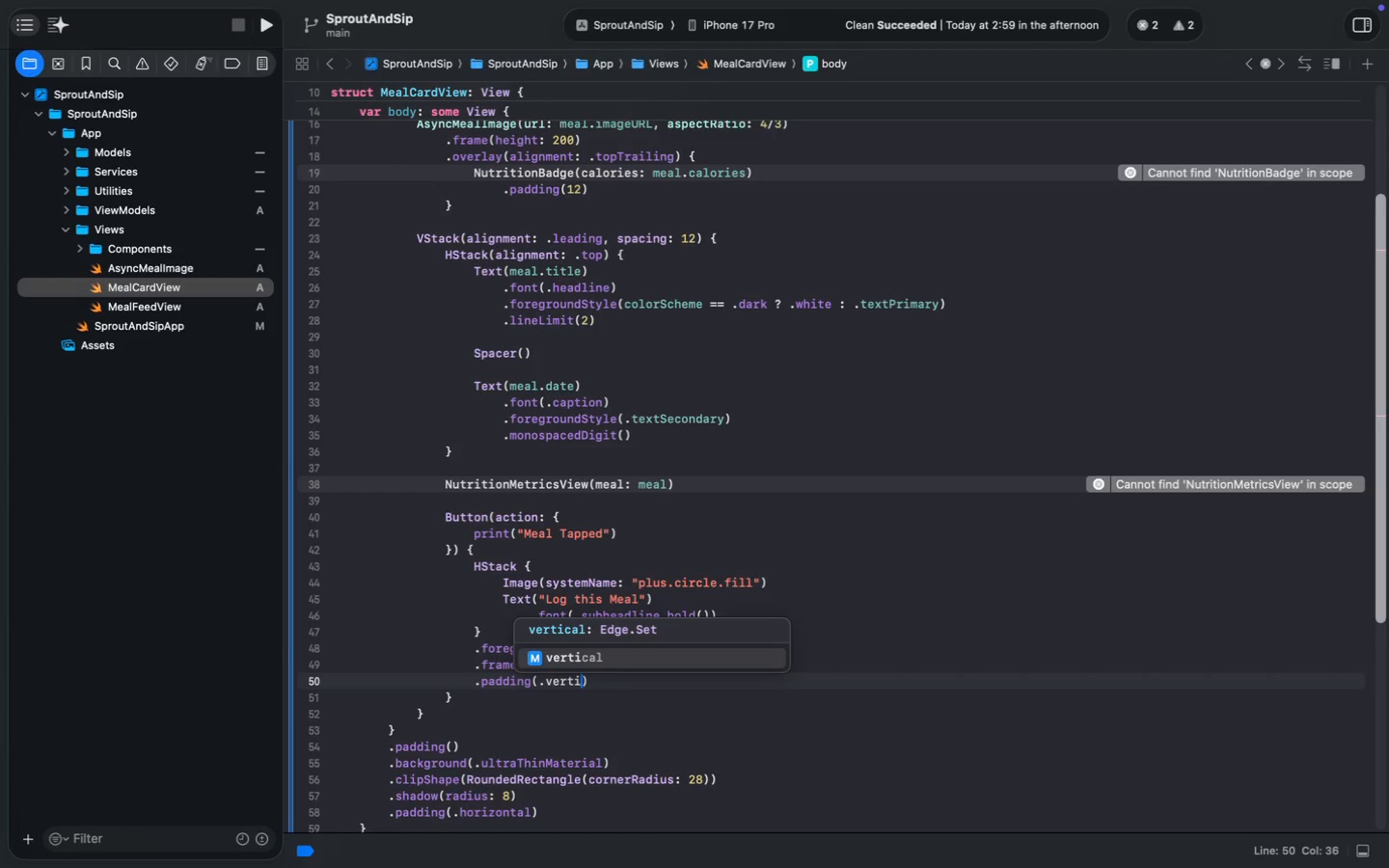 
key(ArrowRight)
 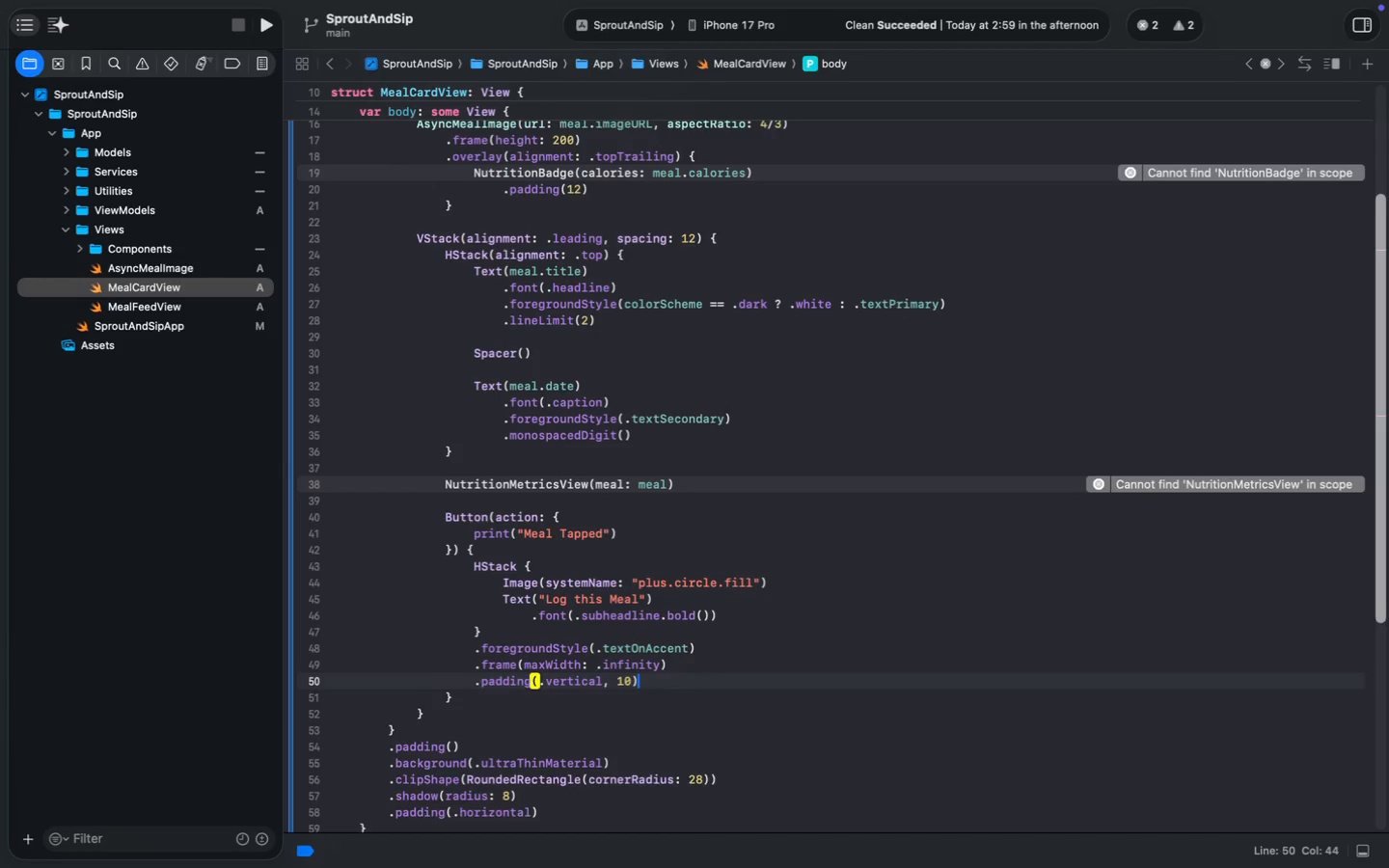 
key(Enter)
 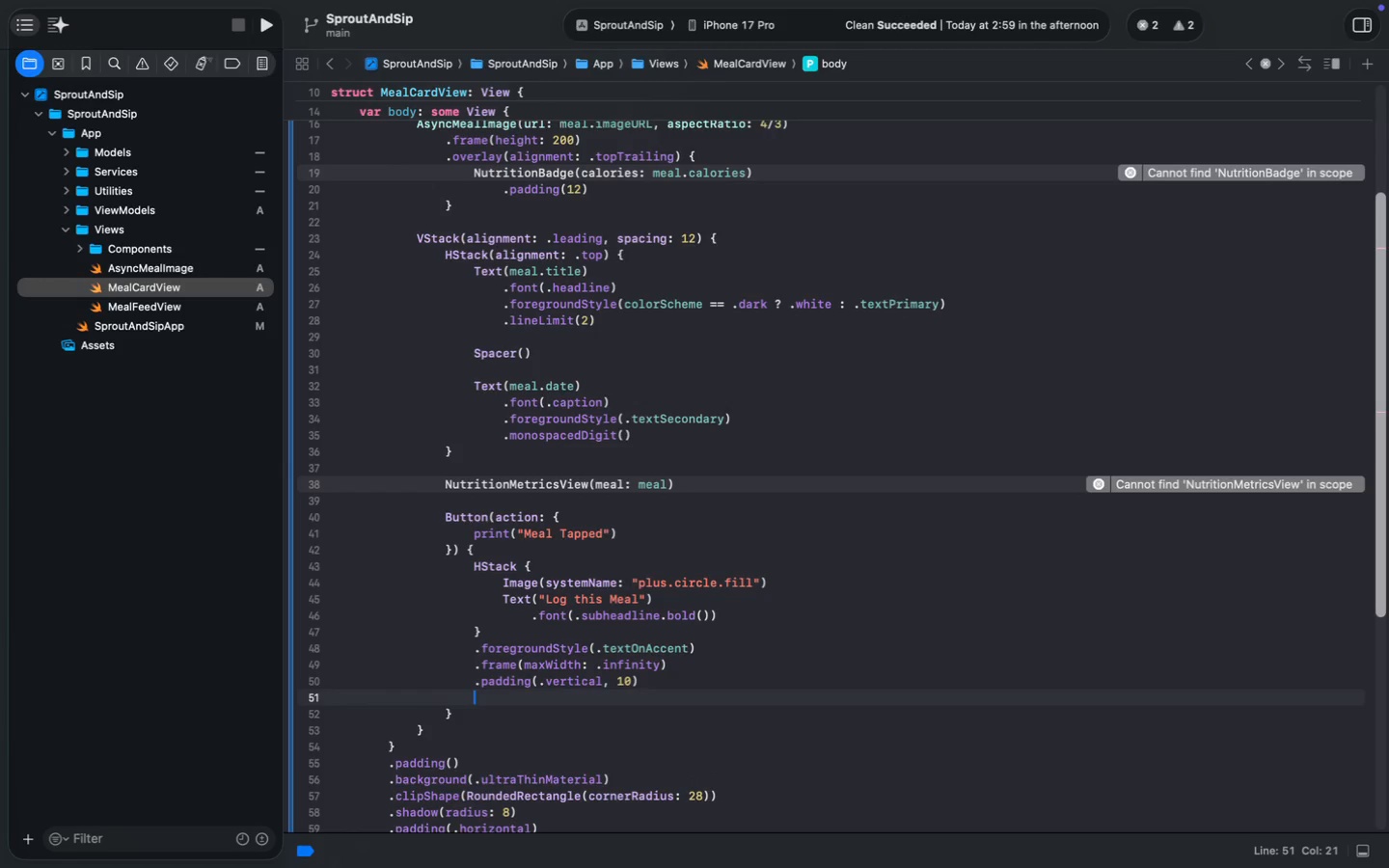 
type(.back)
 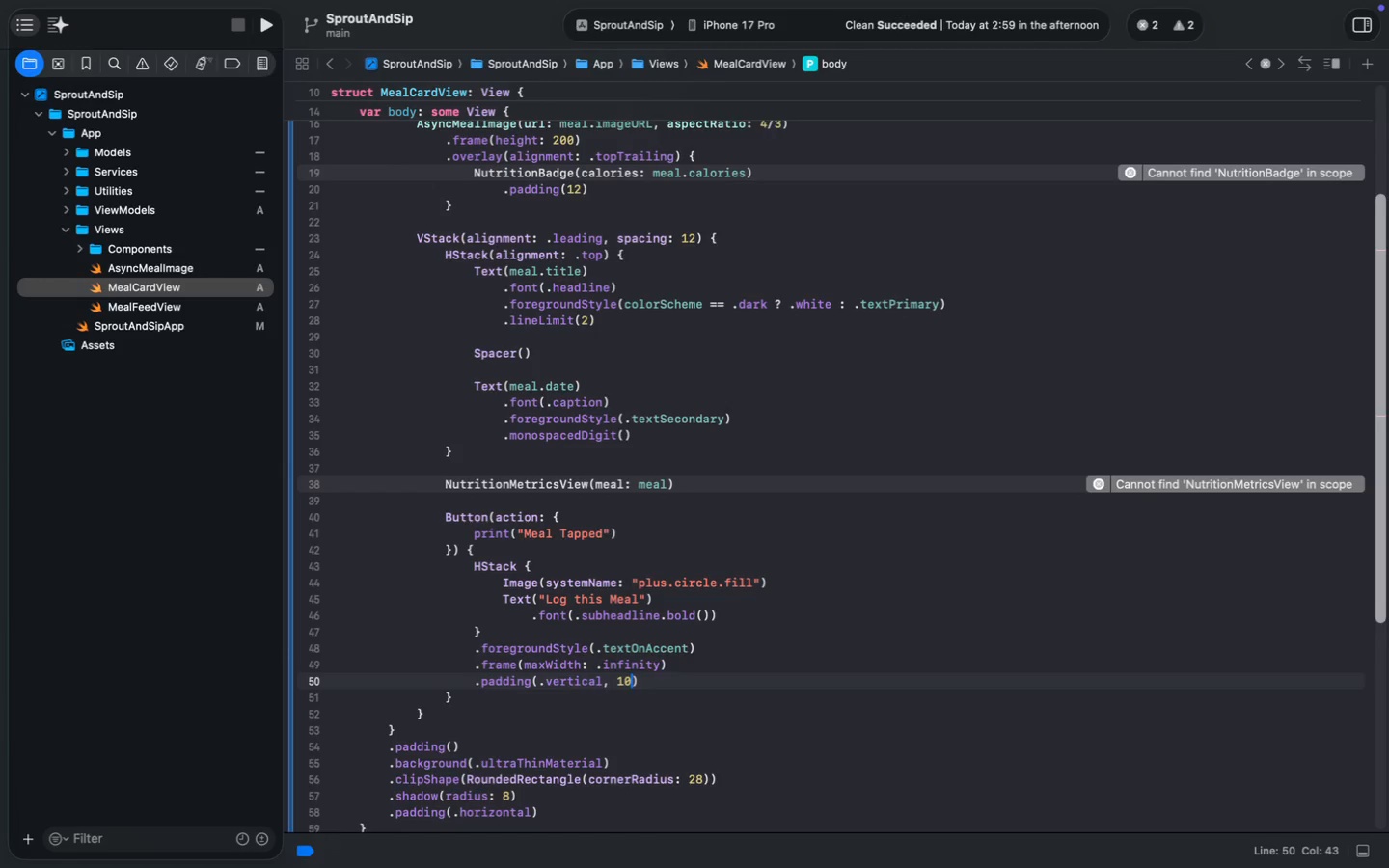 
key(Enter)
 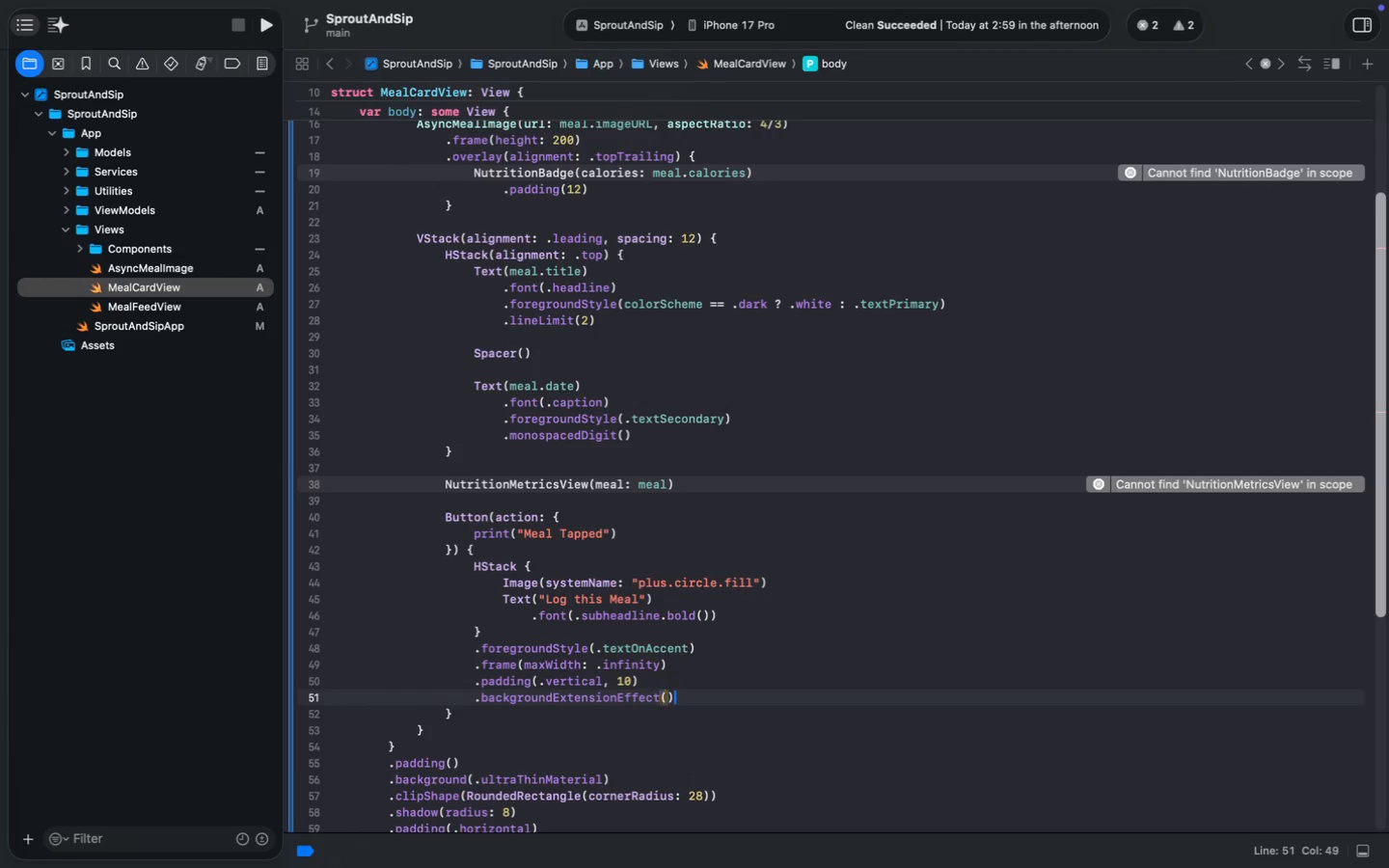 
key(Meta+Z)
 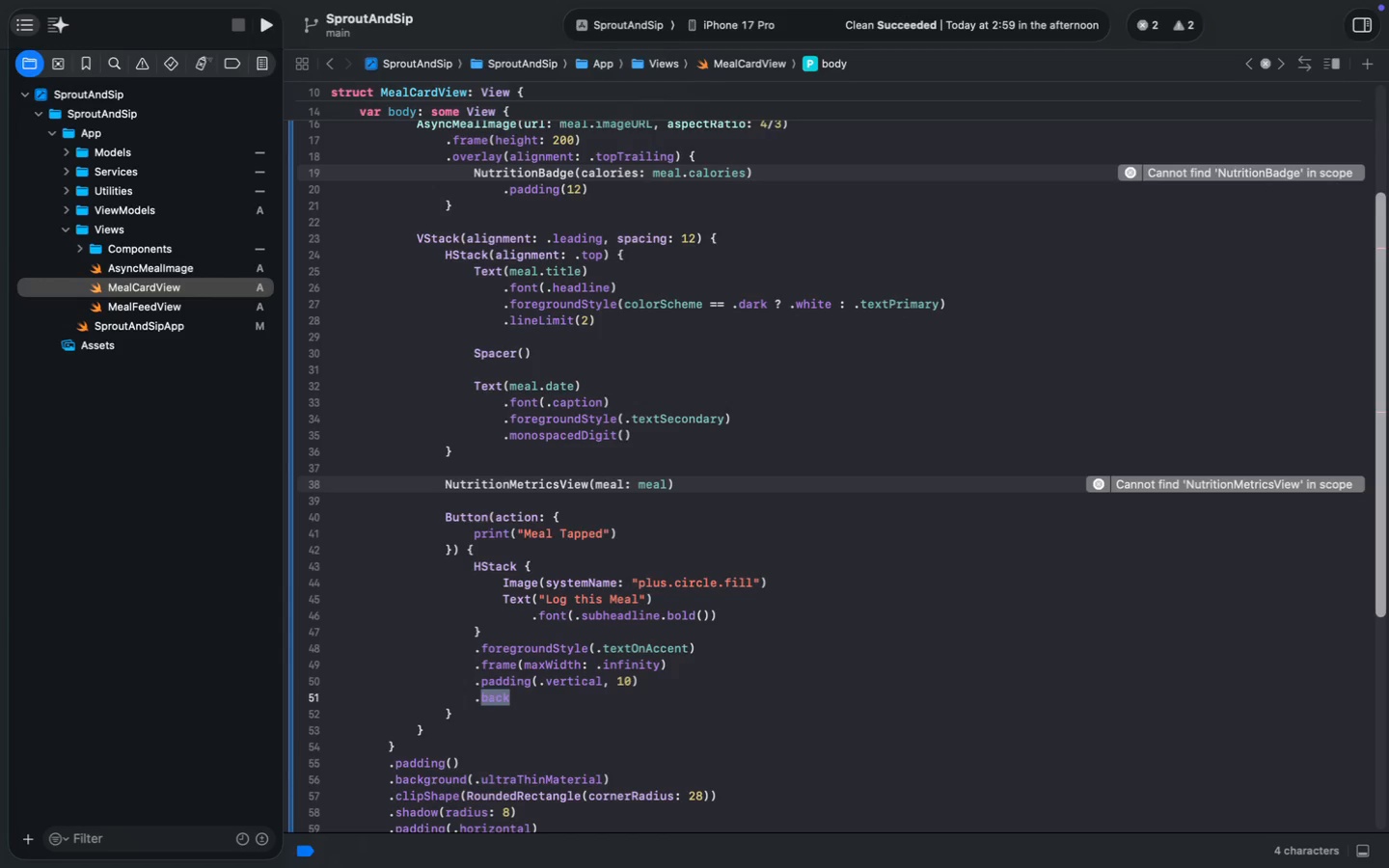 
key(ArrowRight)
 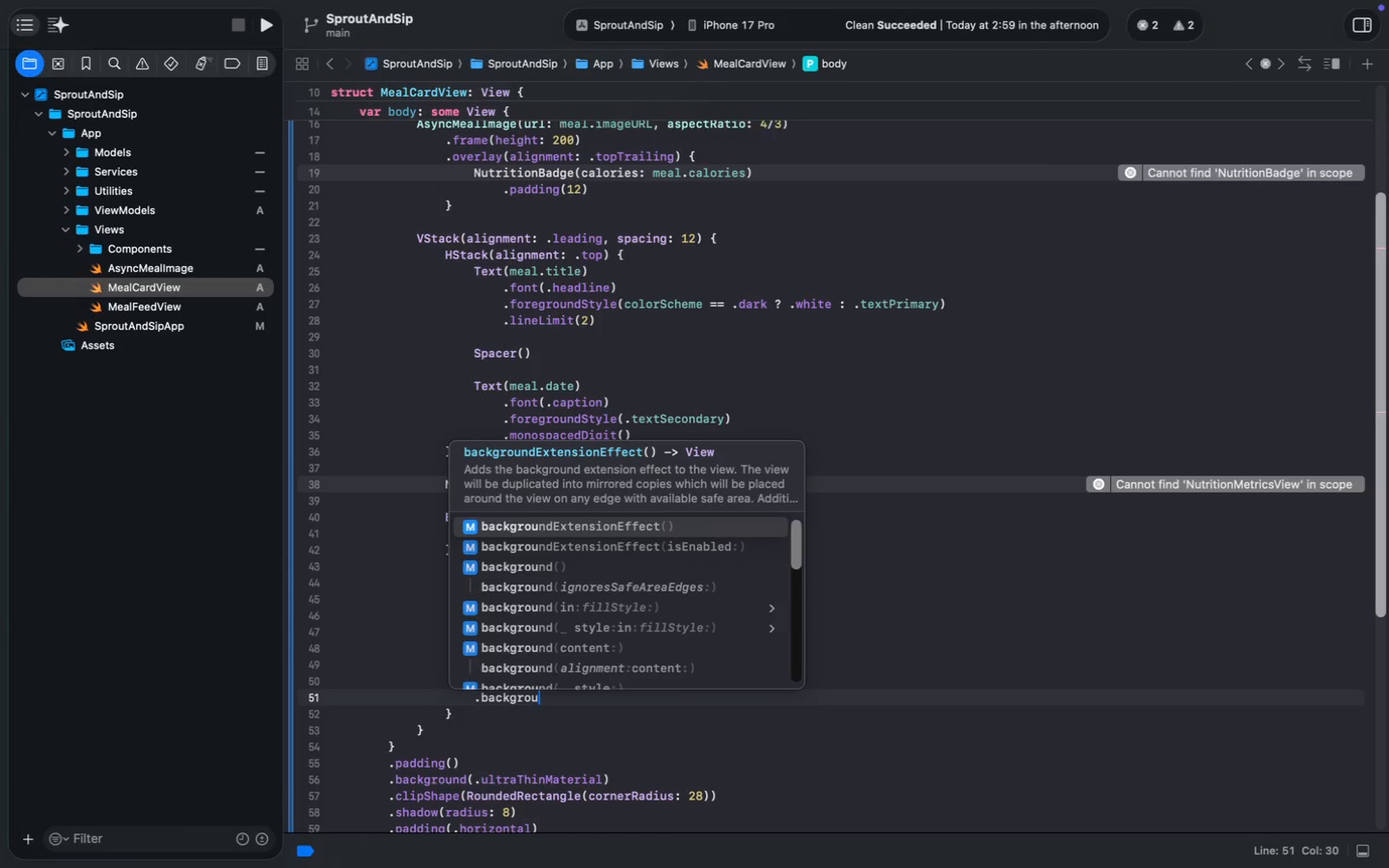 
type(grou)
 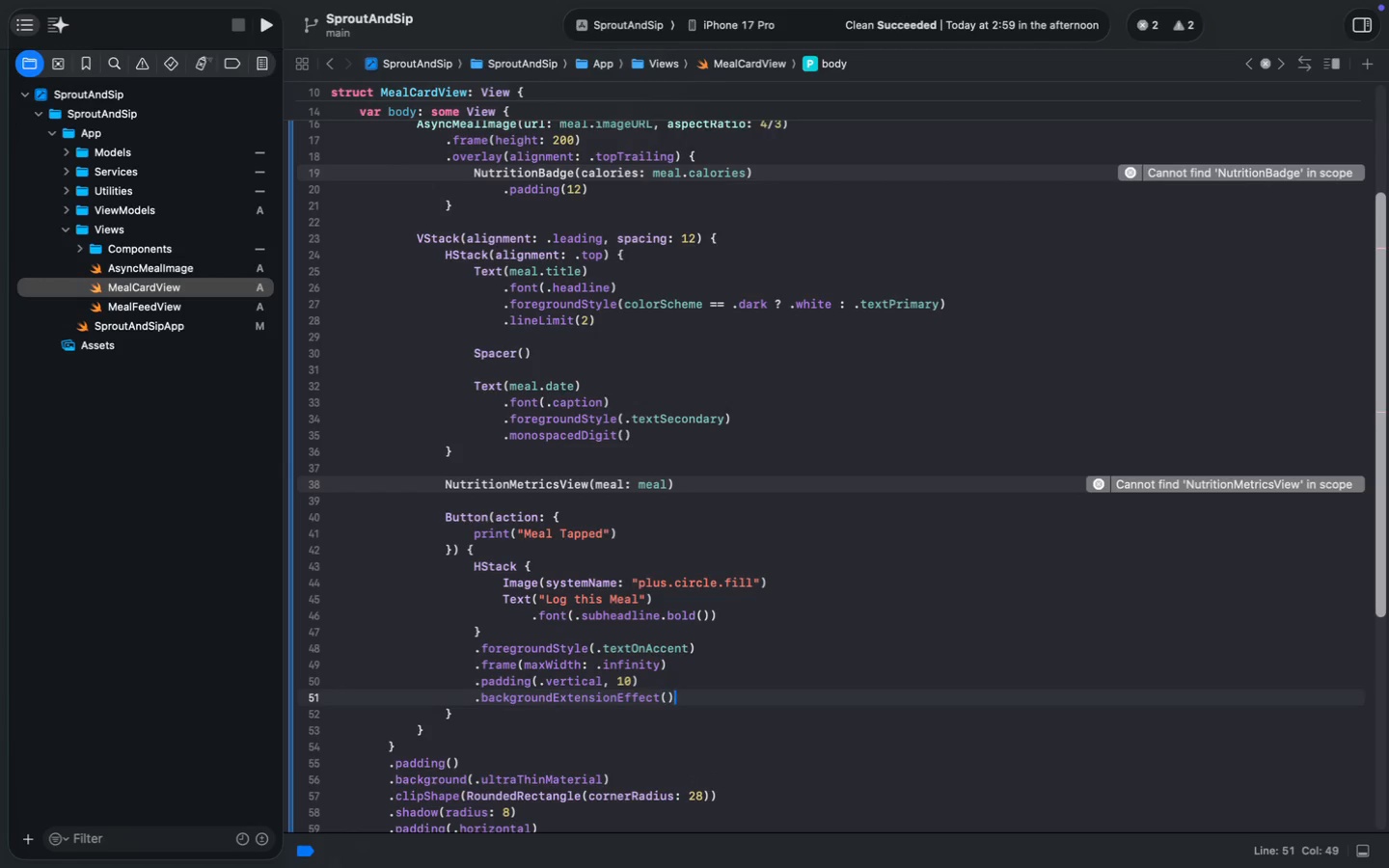 
key(ArrowDown)
 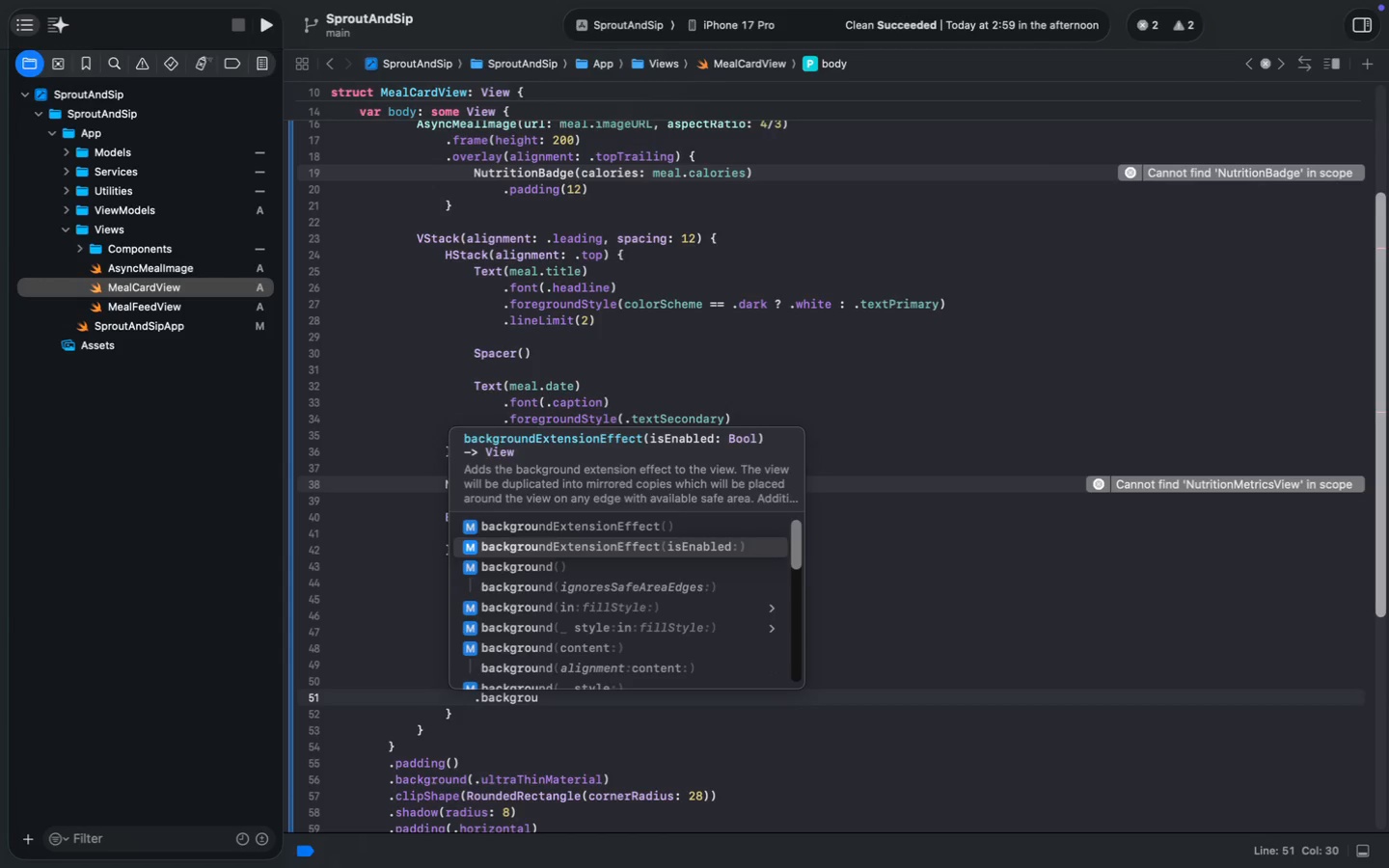 
key(ArrowDown)
 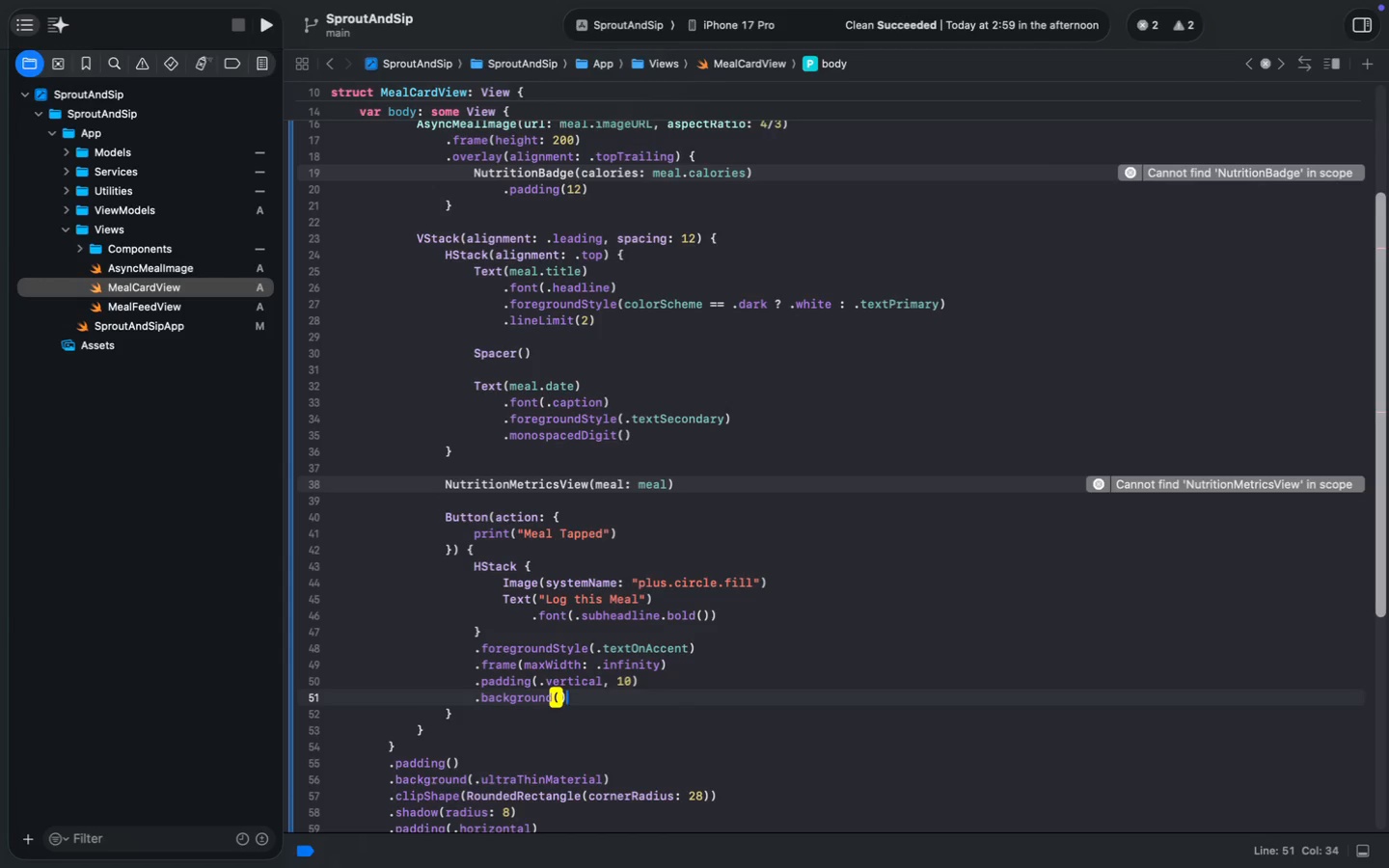 
key(Enter)
 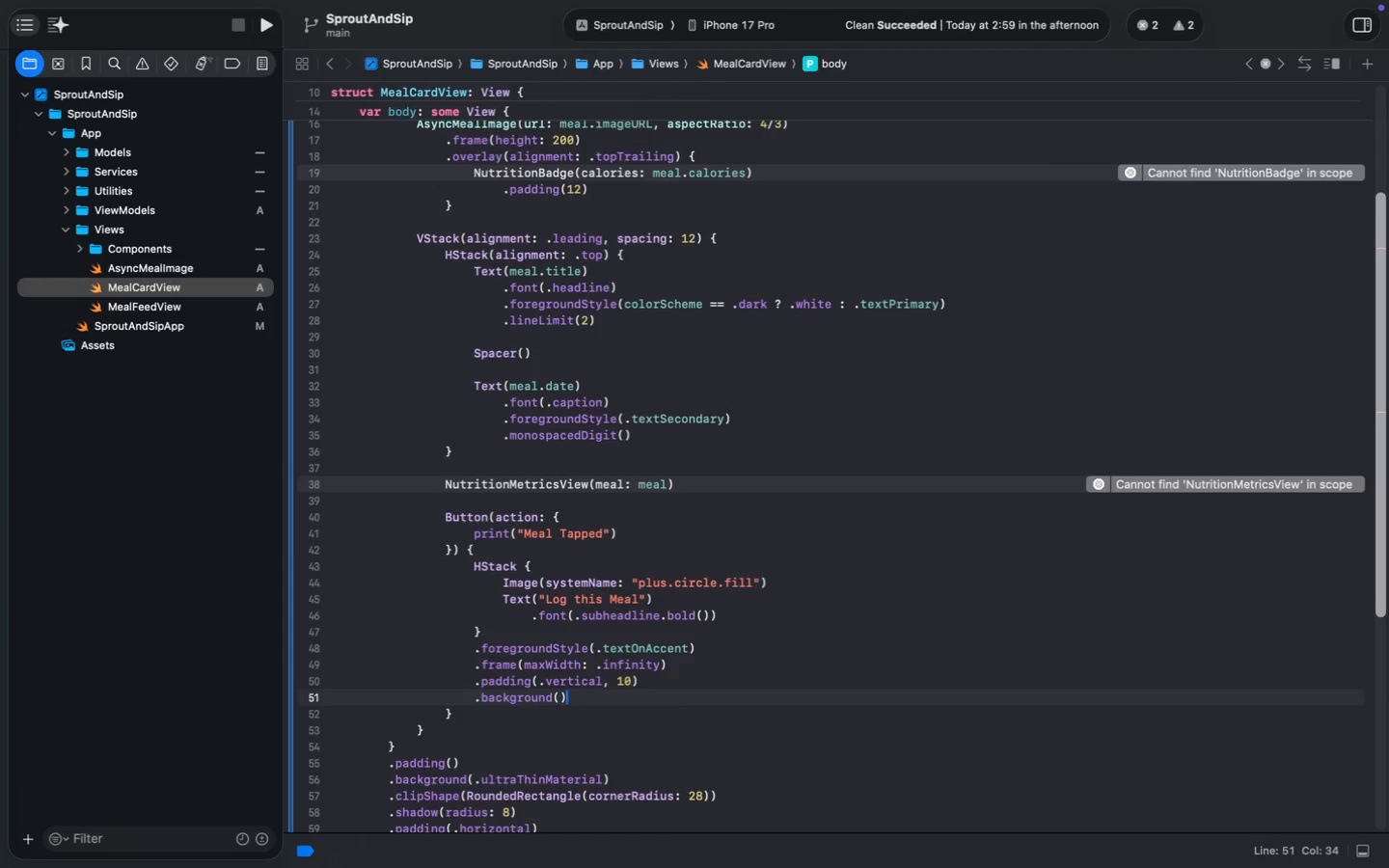 
key(ArrowLeft)
 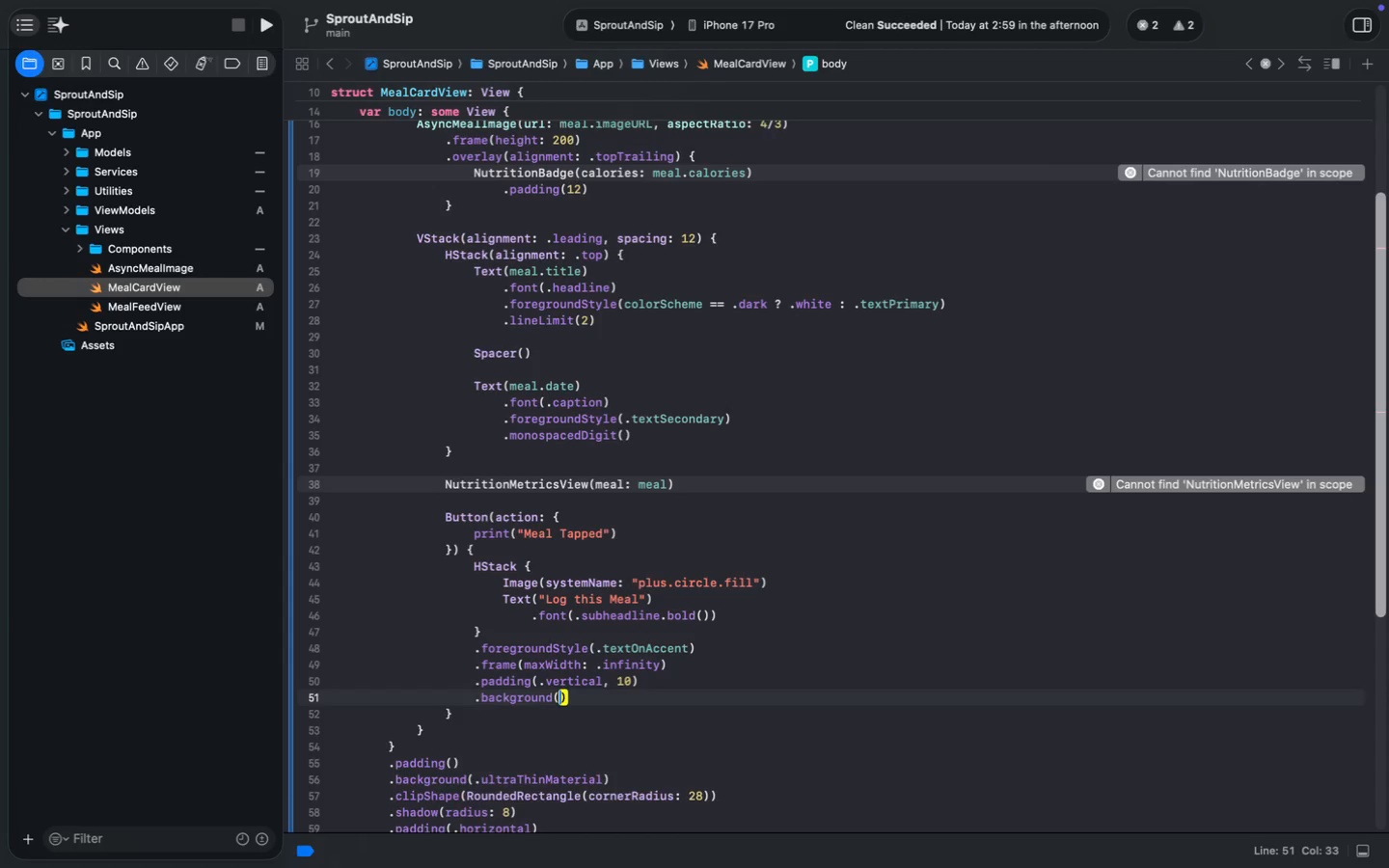 
key(Enter)
 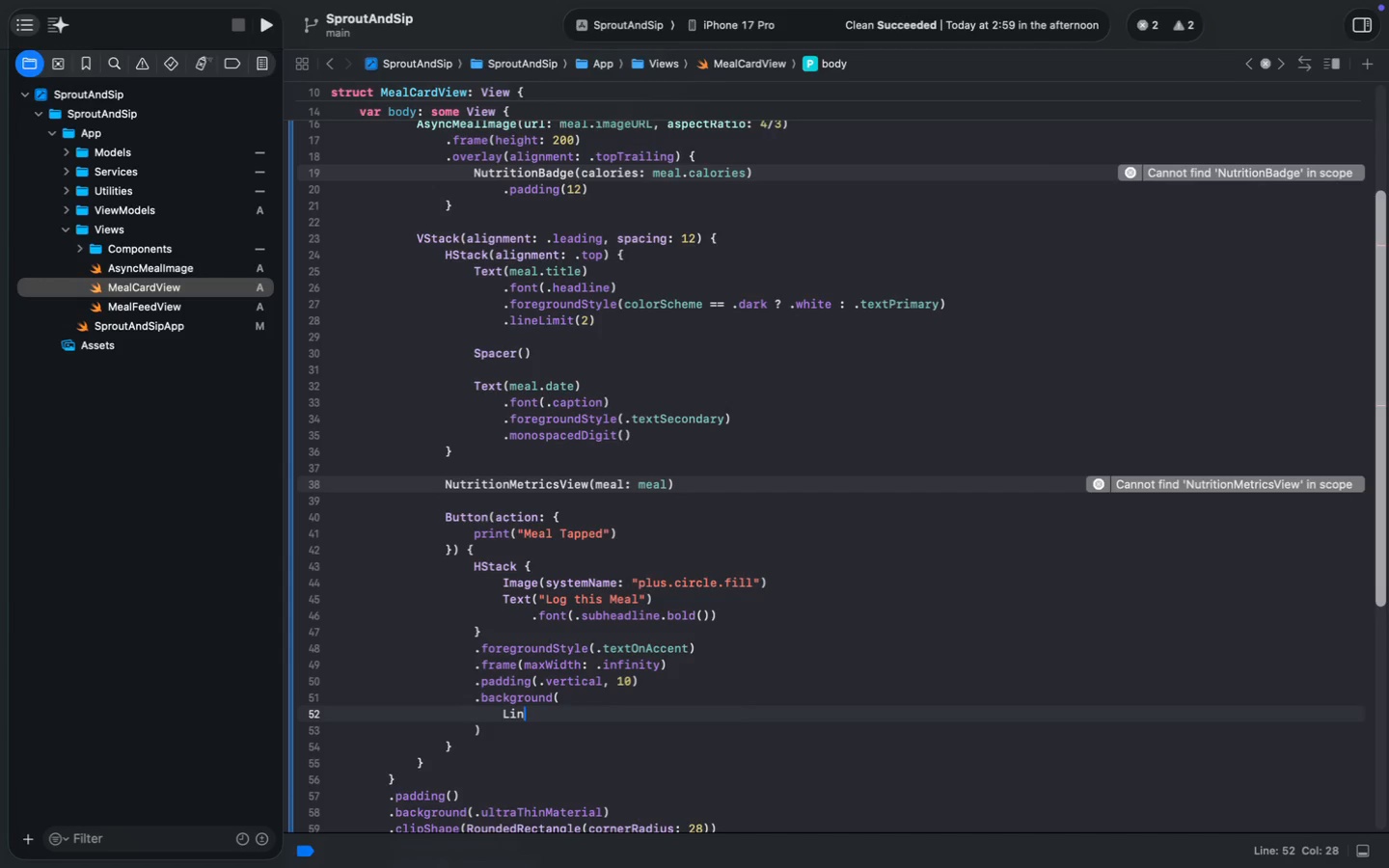 
type(LinearG)
 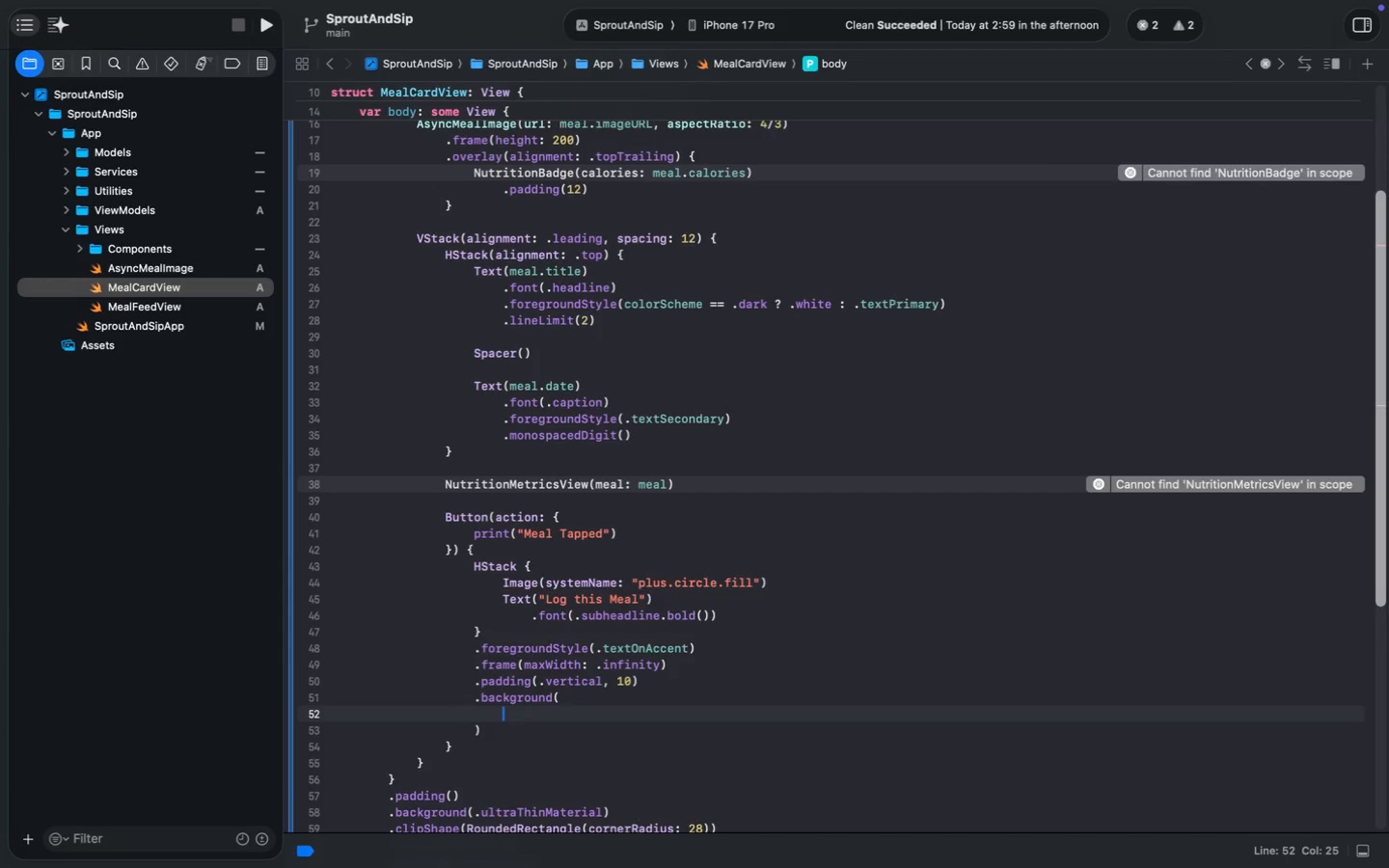 
 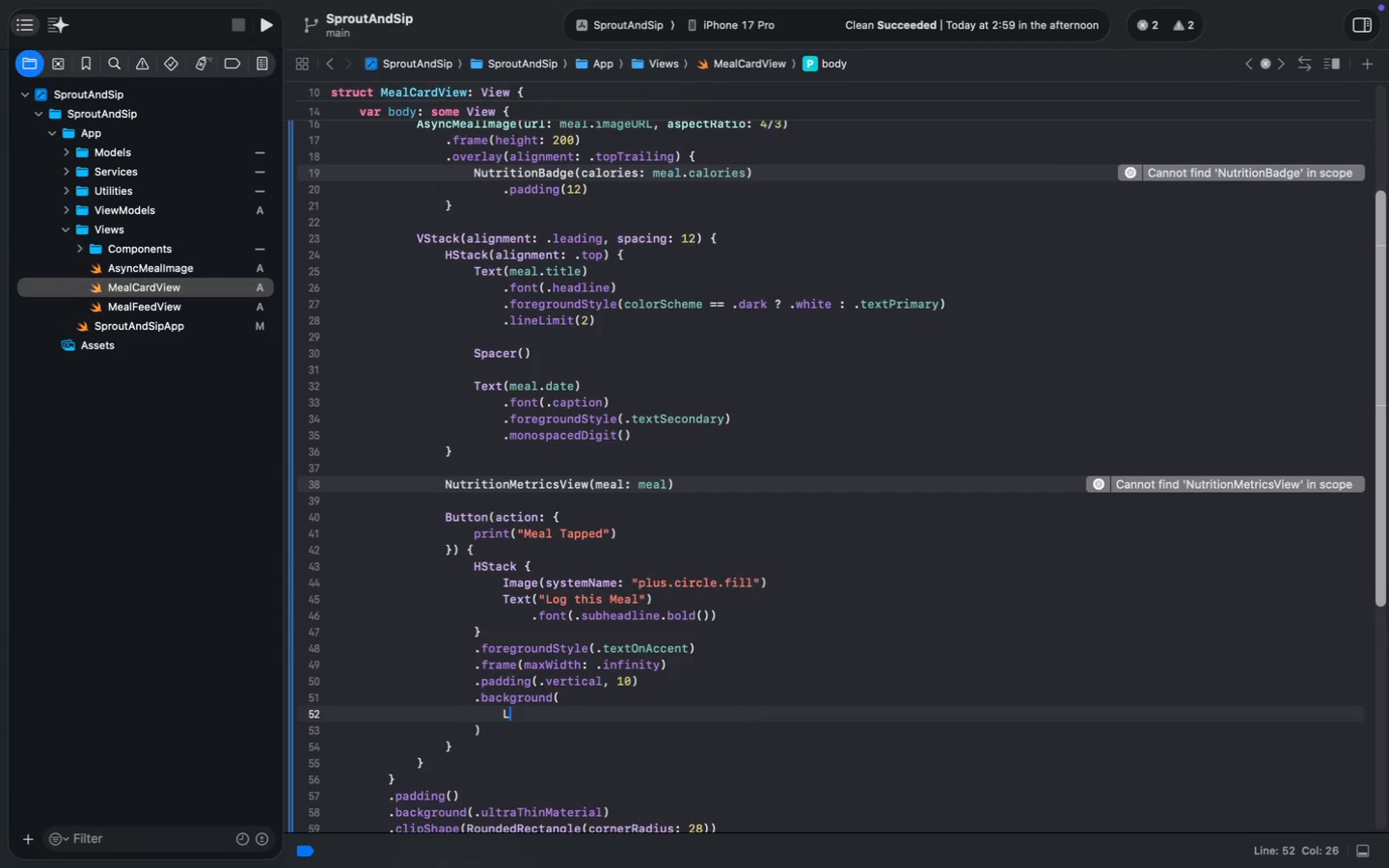 
key(Enter)
 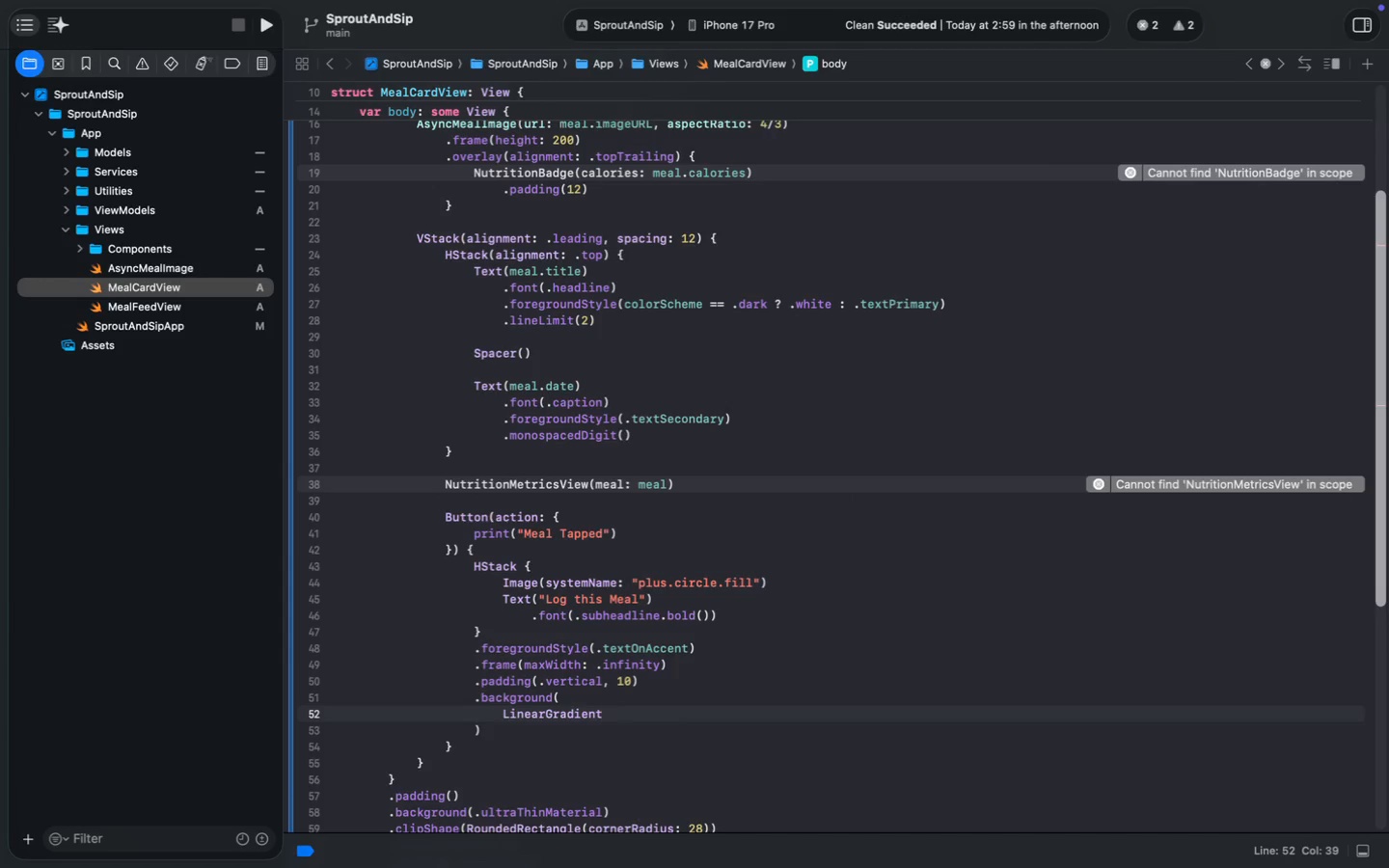 
key(Shift+9)
 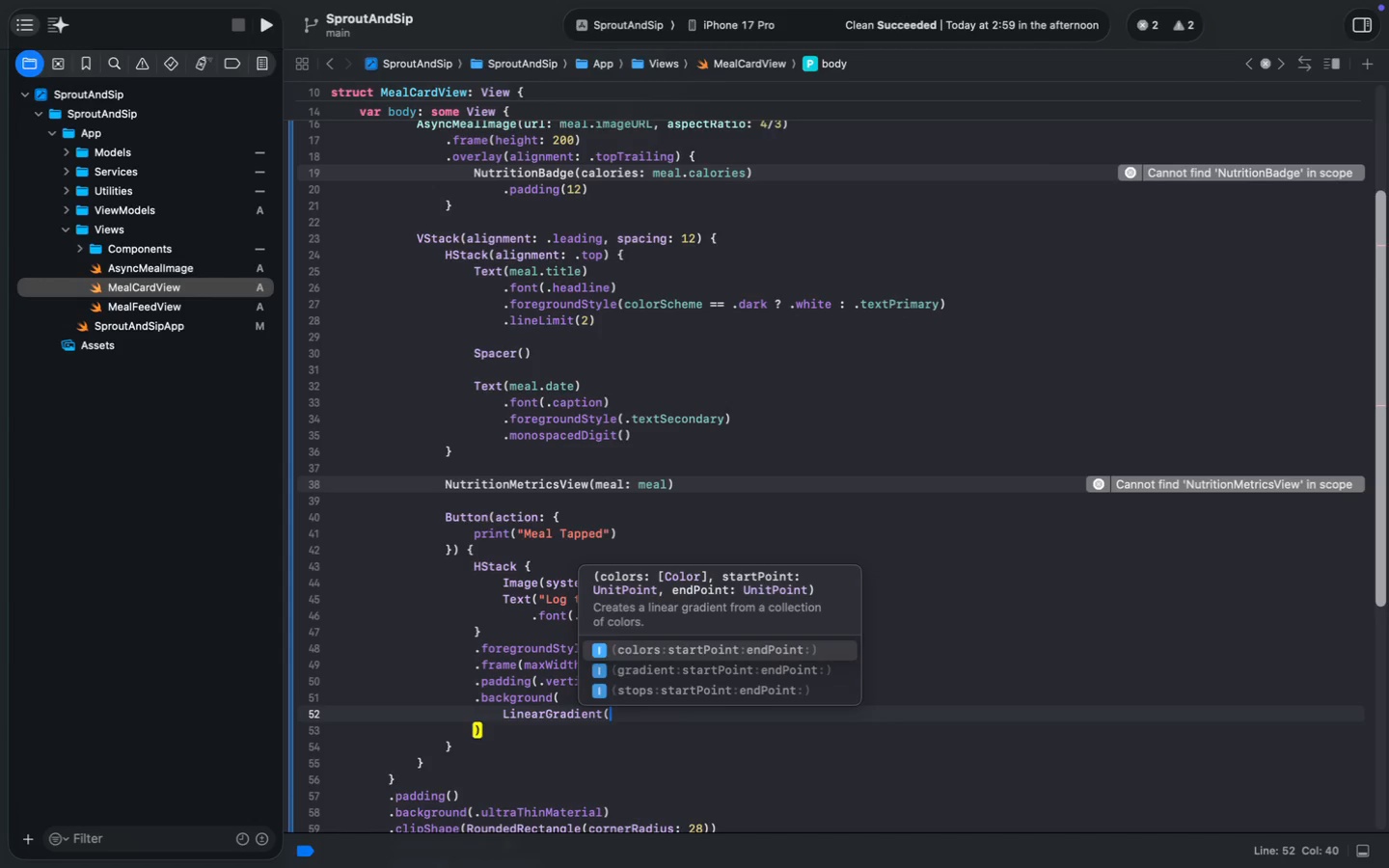 
key(Enter)
 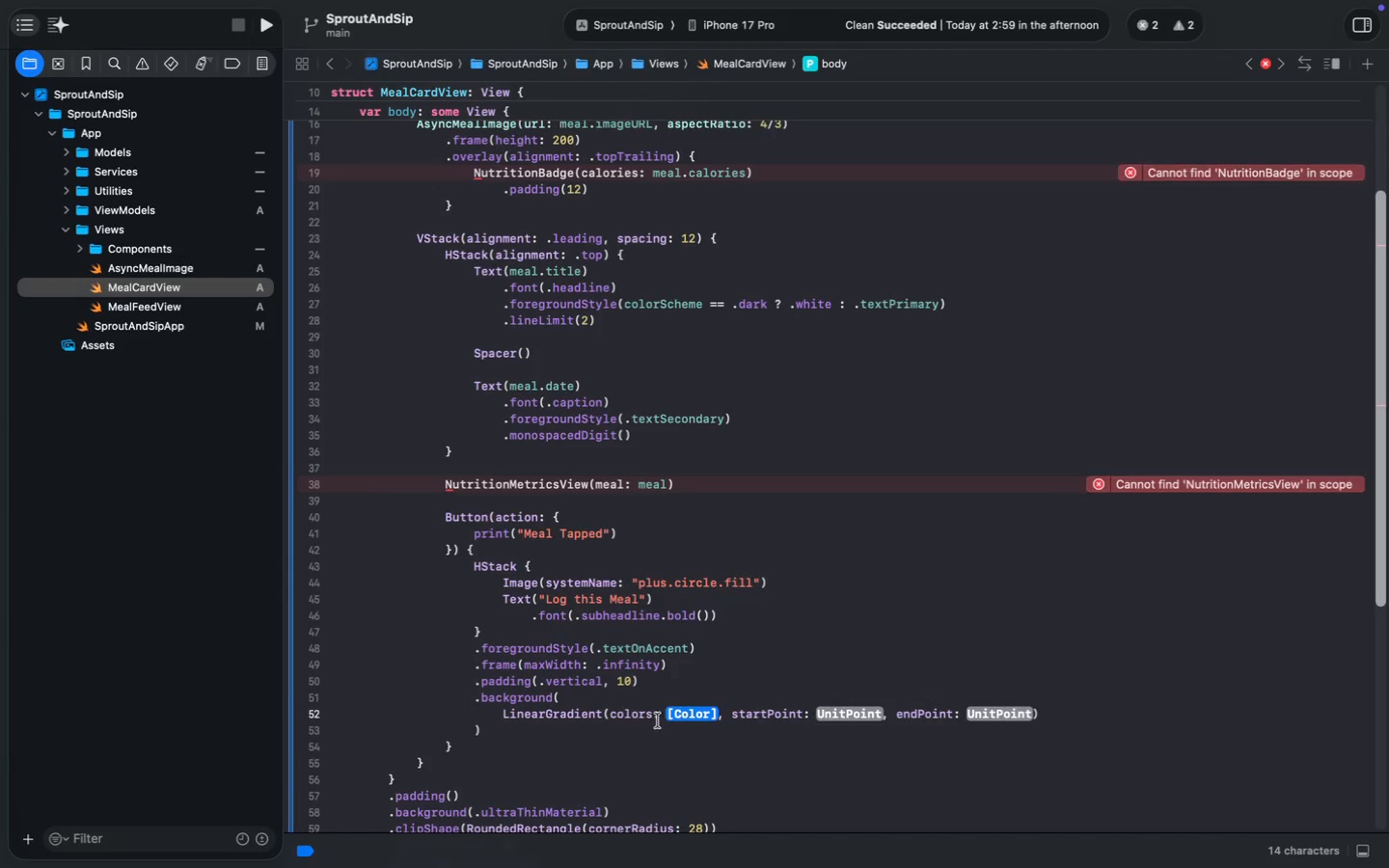 
left_click([610, 715])
 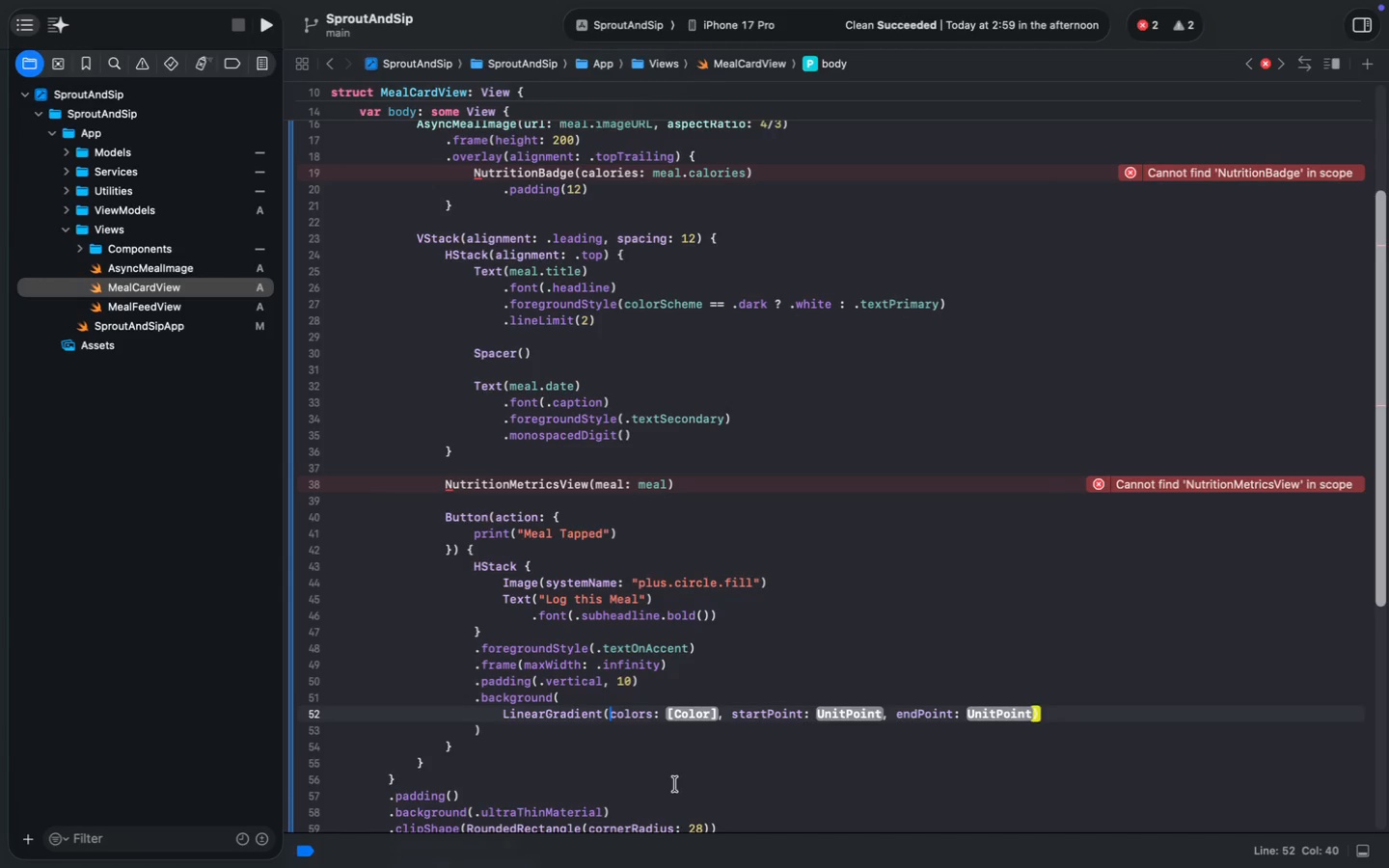 
key(Enter)
 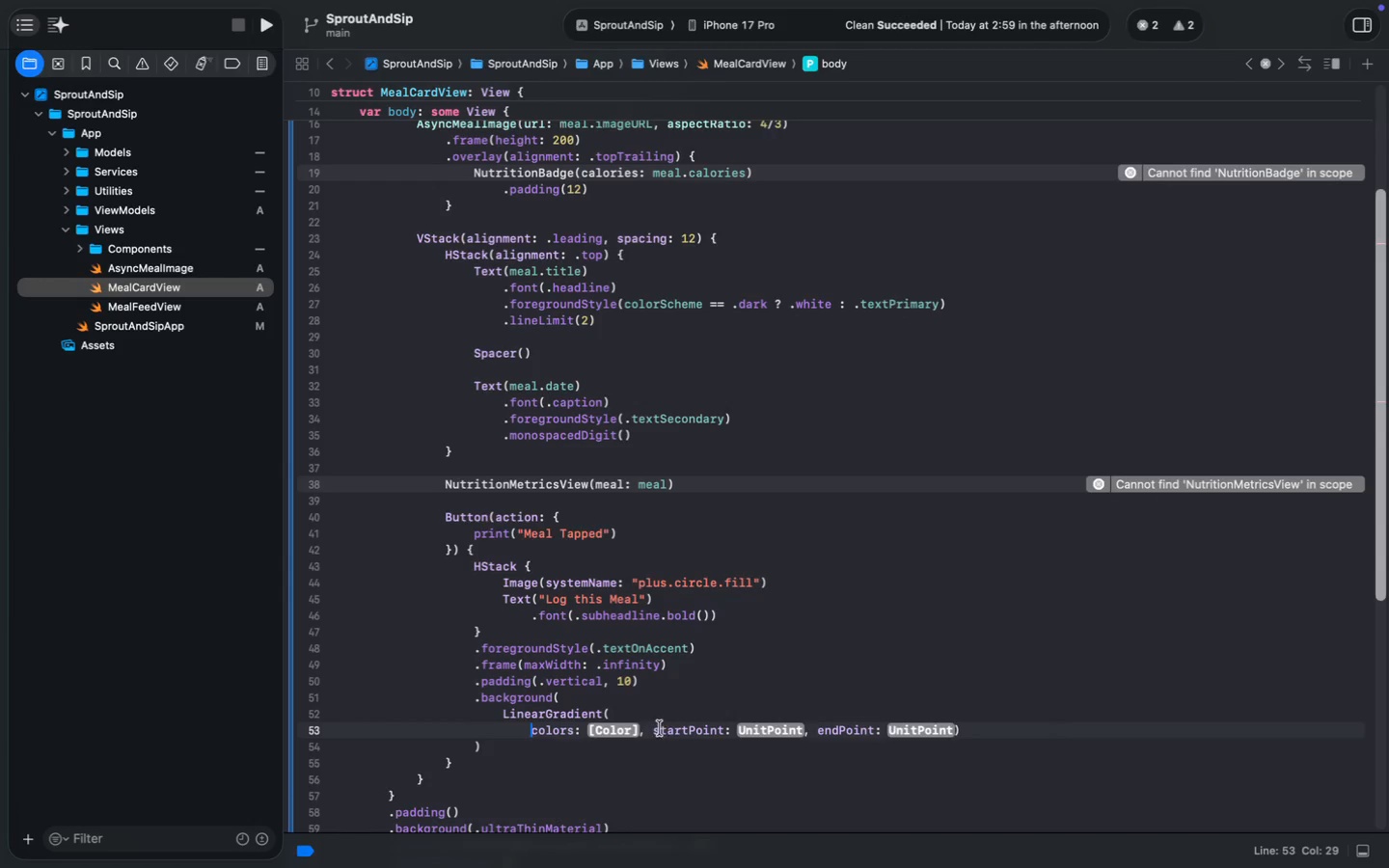 
left_click([654, 727])
 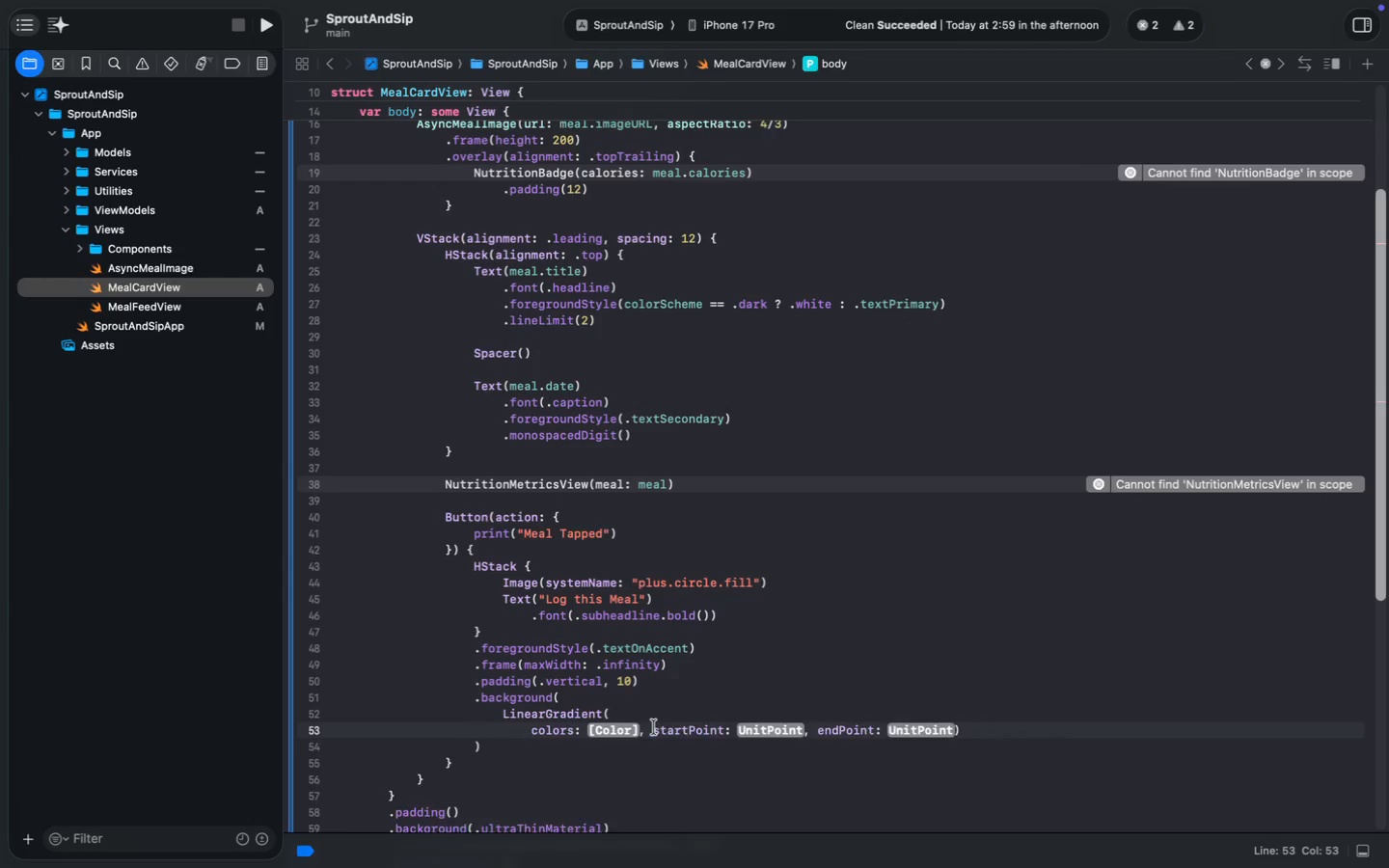 
key(Enter)
 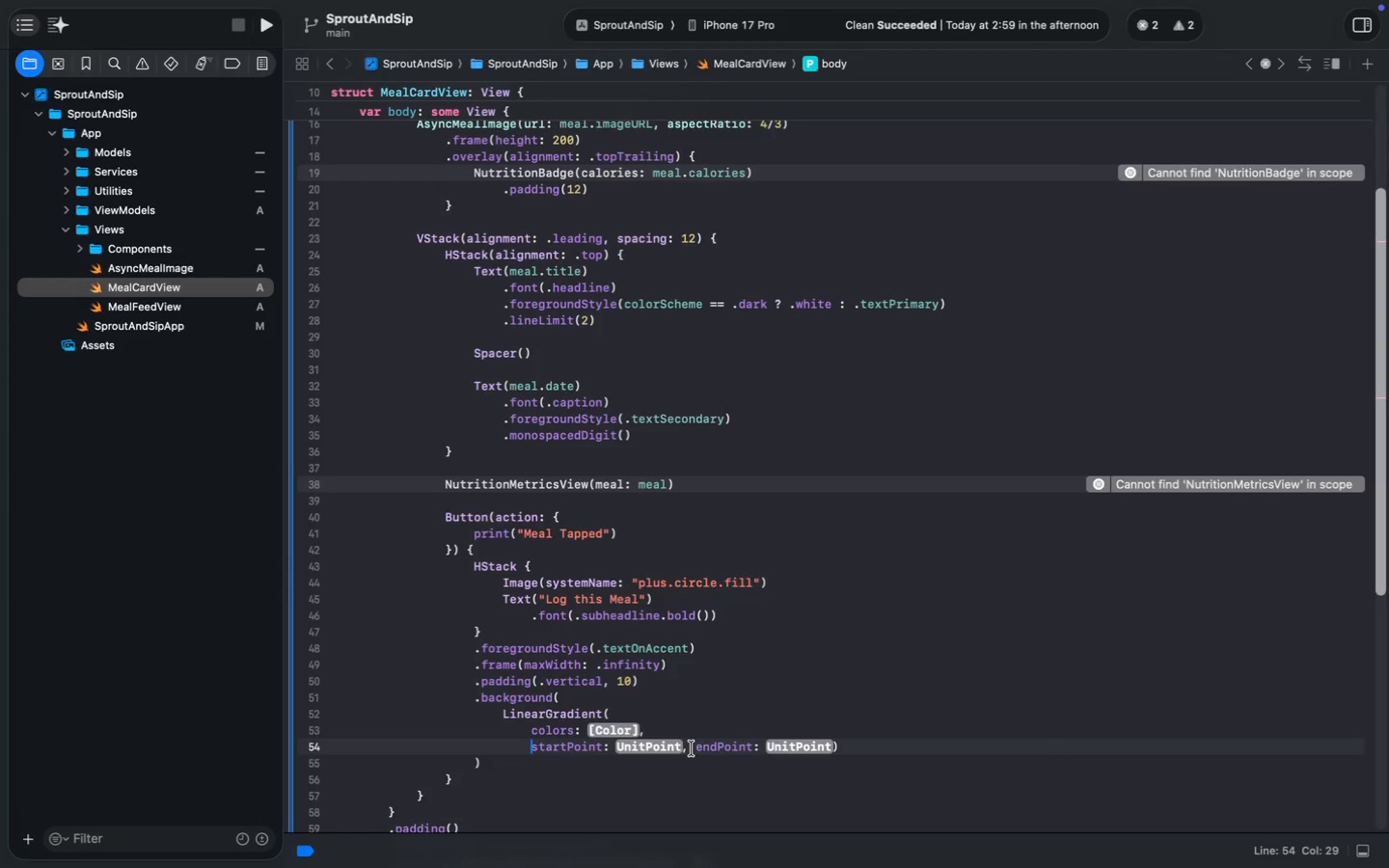 
left_click([699, 748])
 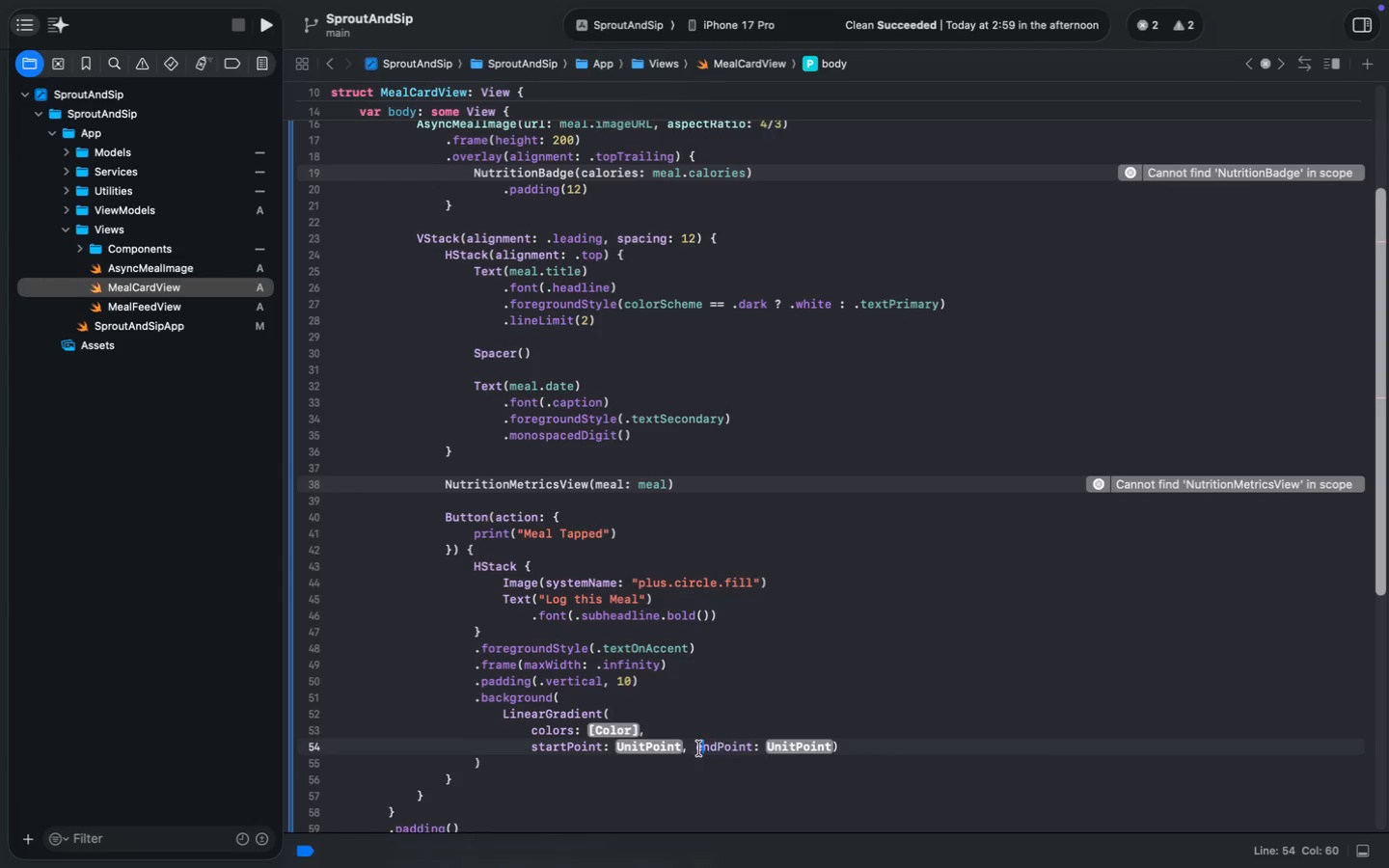 
key(Enter)
 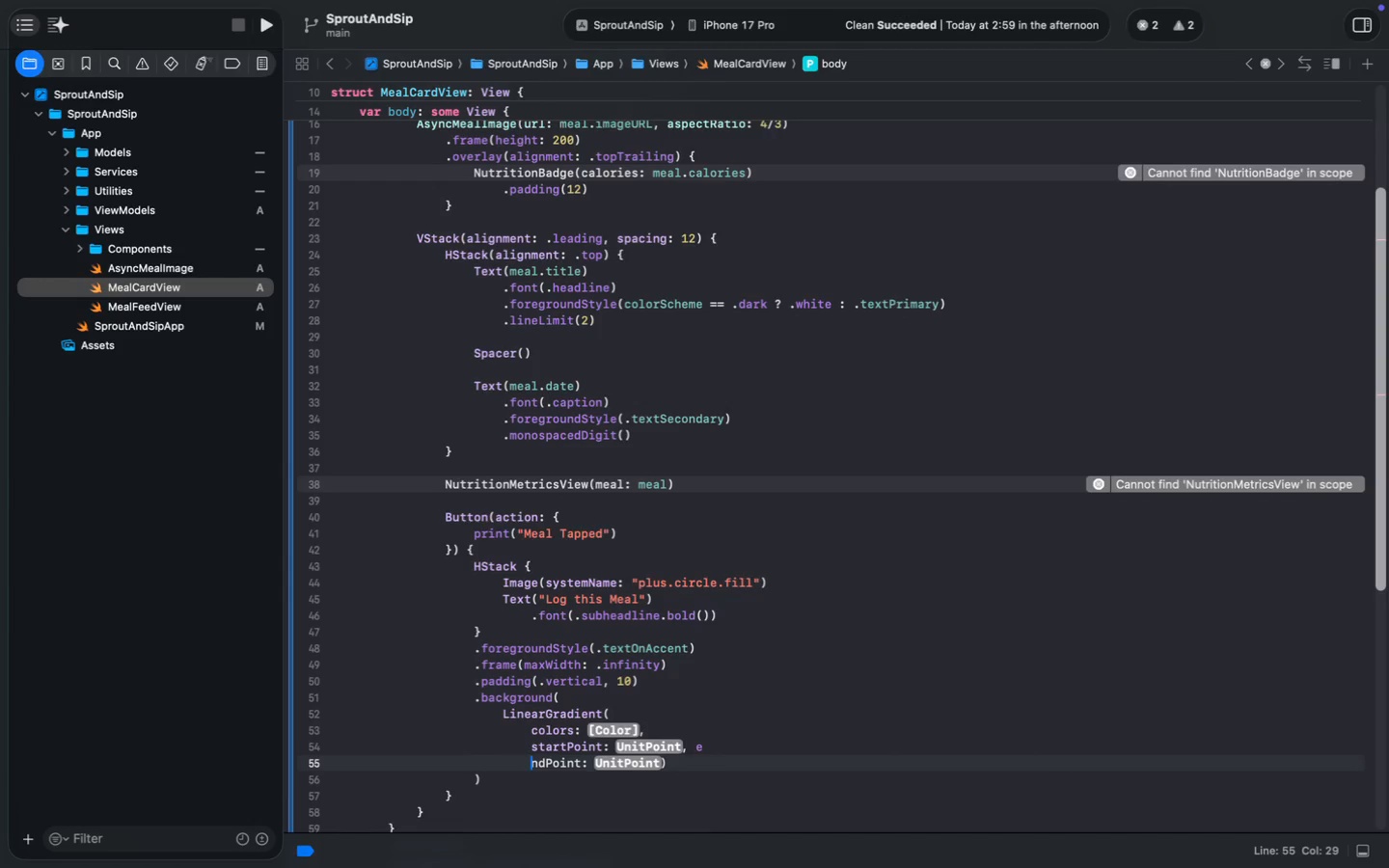 
key(Meta+Z)
 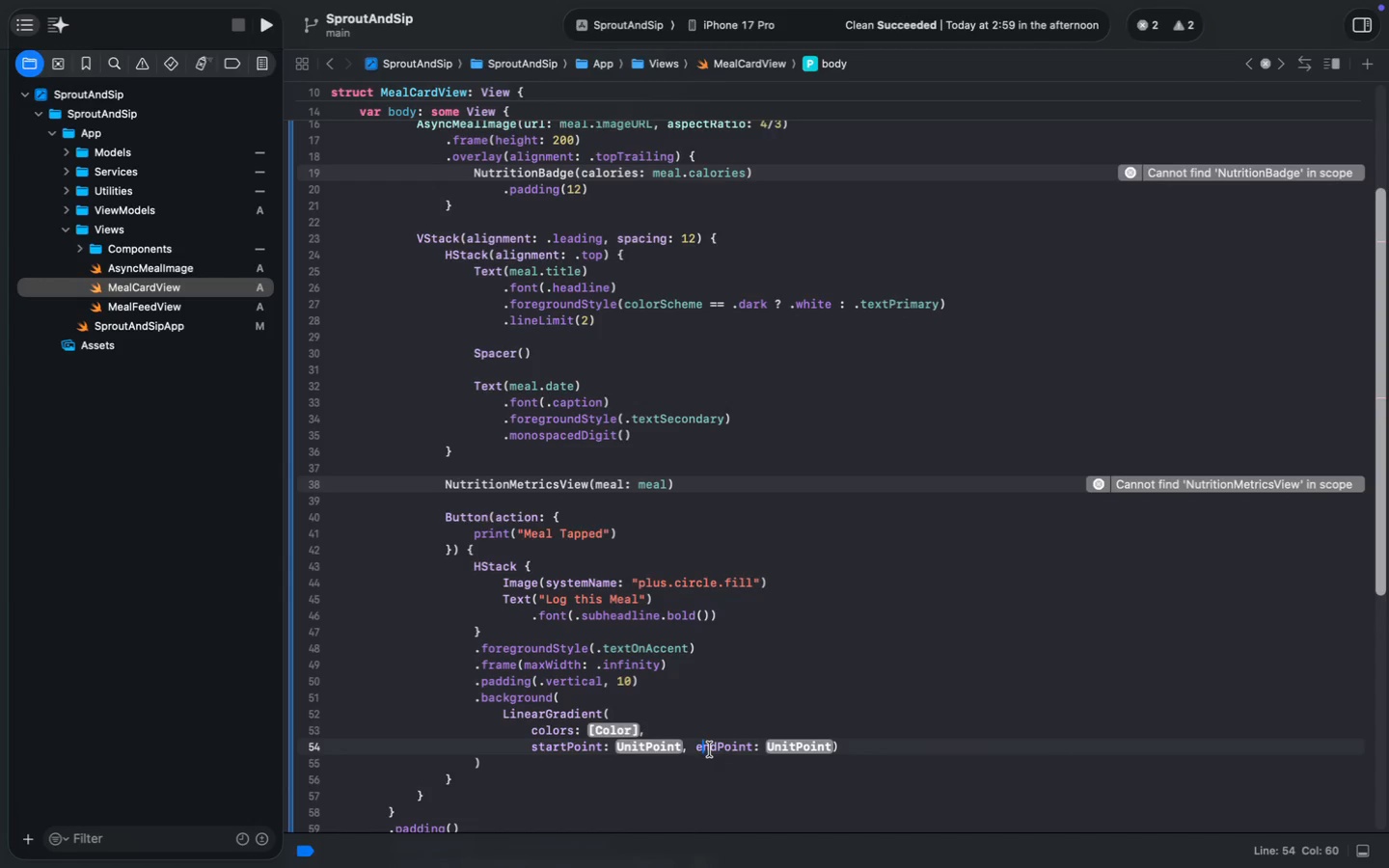 
right_click([710, 749])
 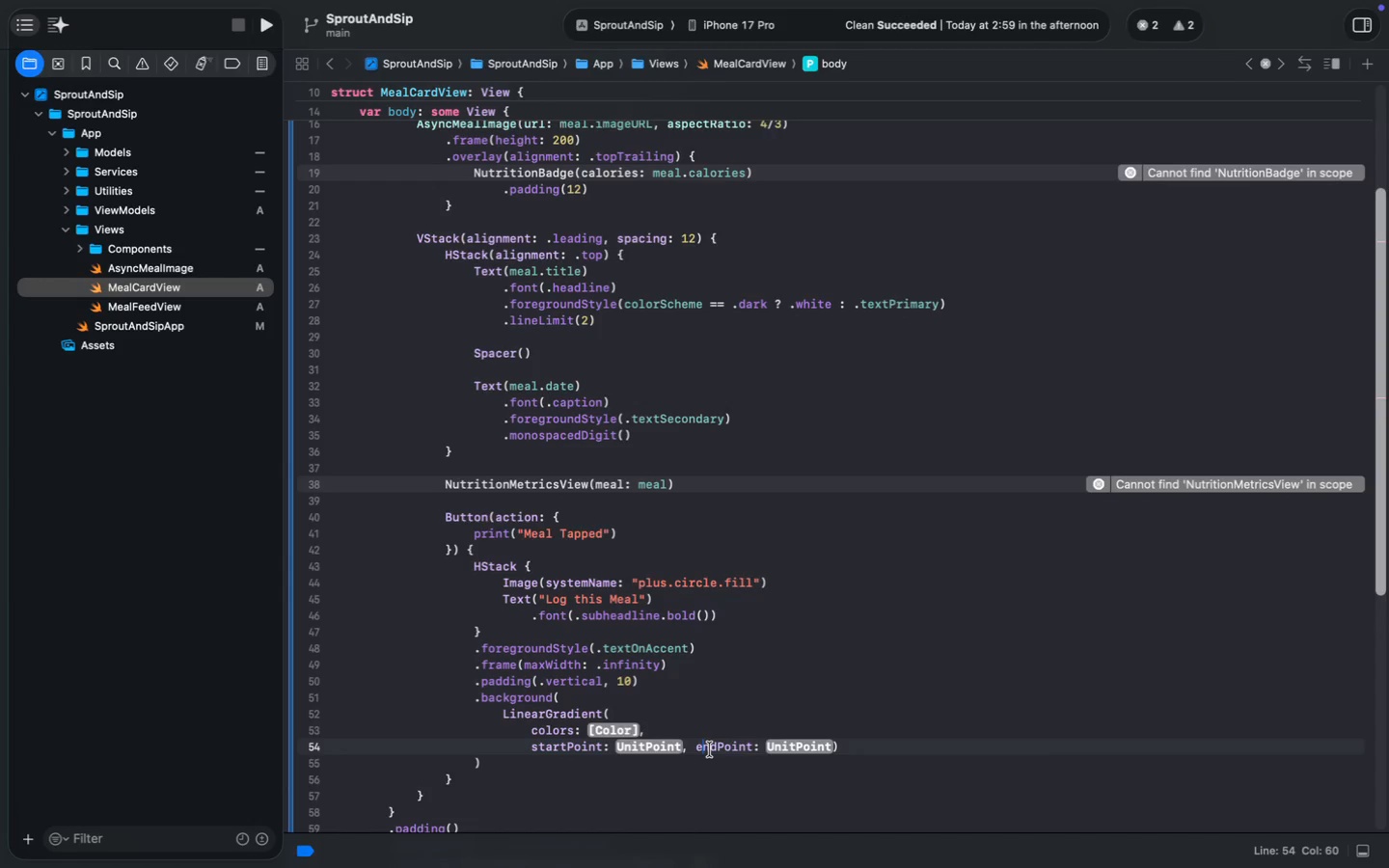 
key(ArrowLeft)
 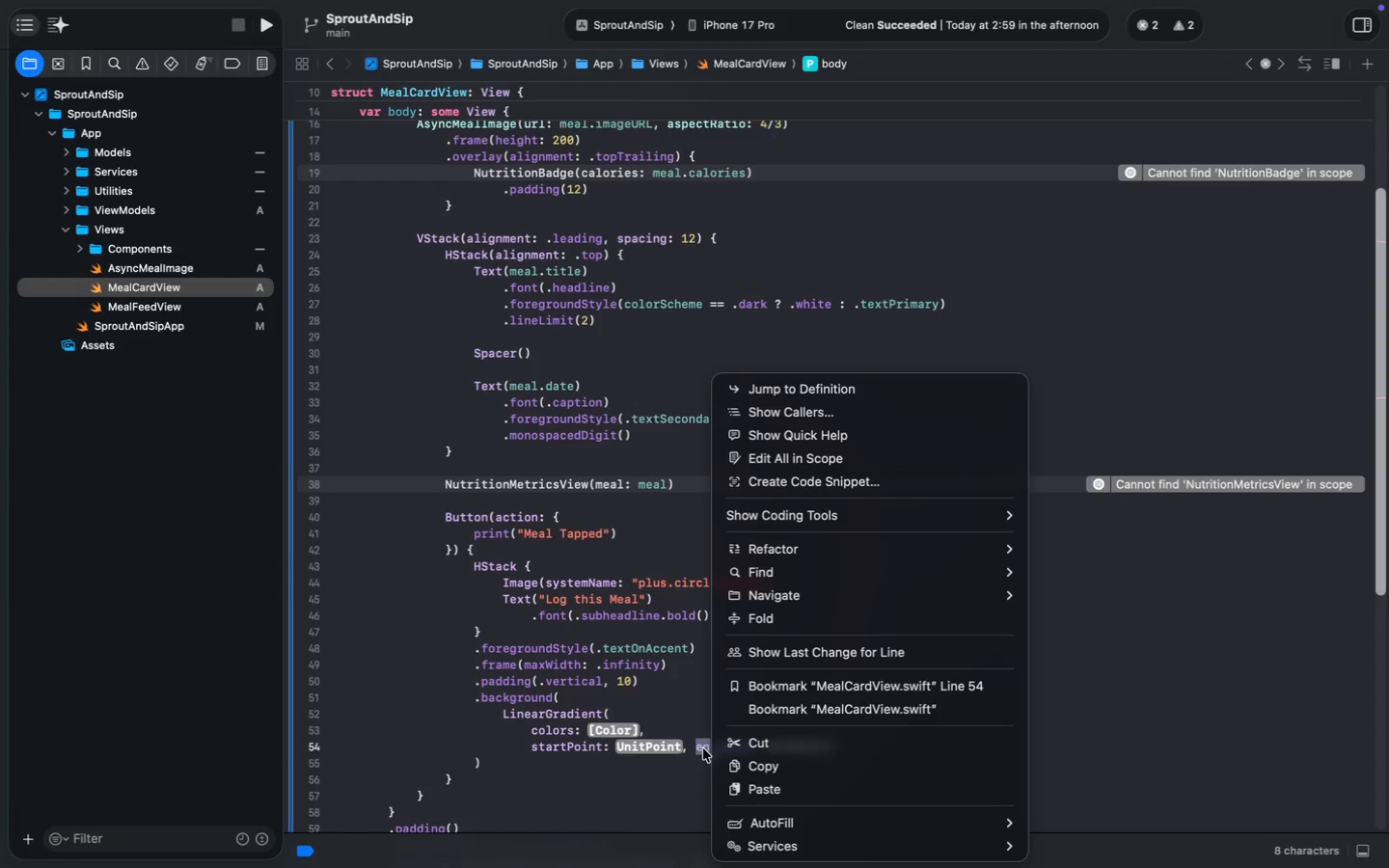 
left_click([699, 748])
 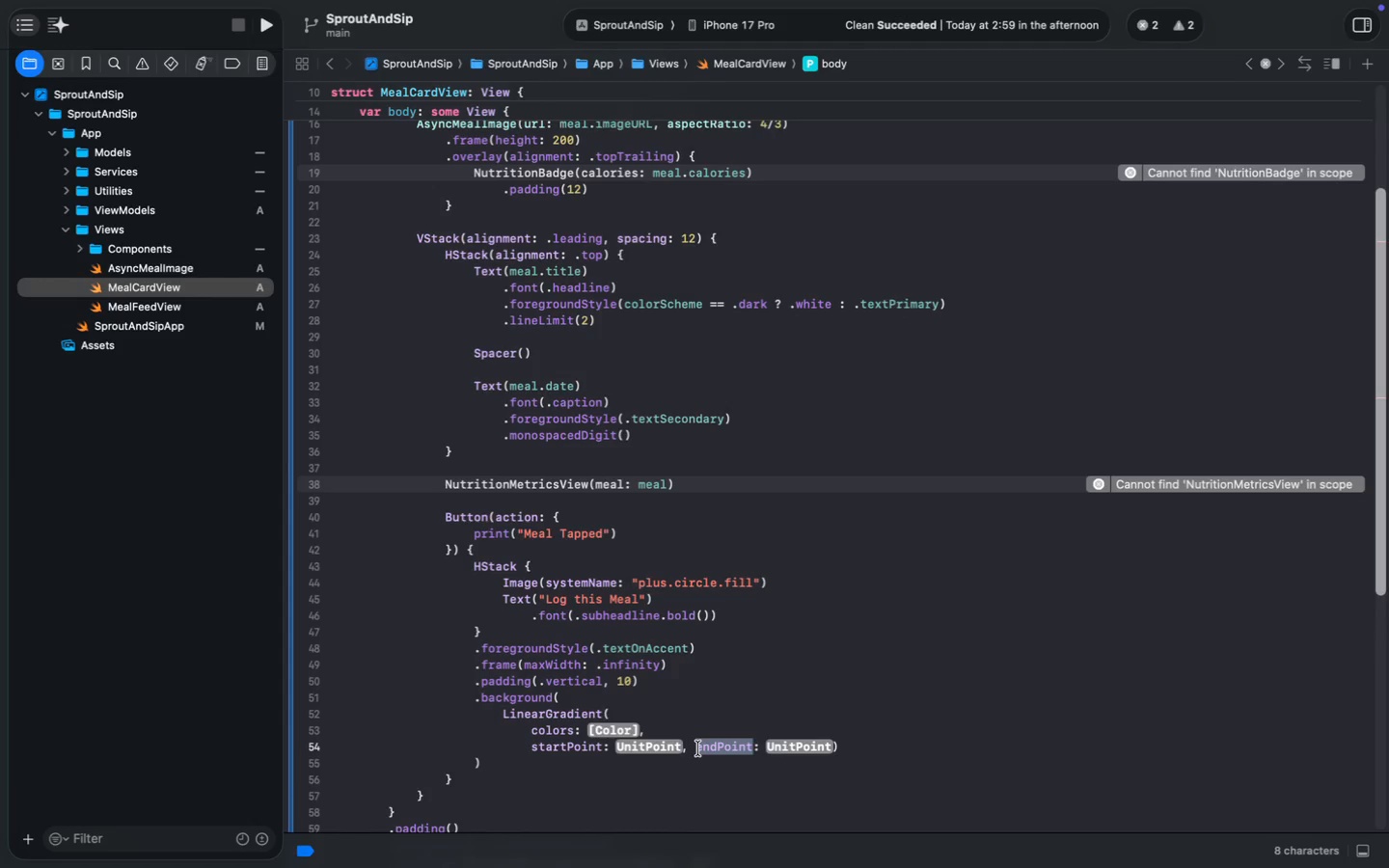 
left_click([698, 748])
 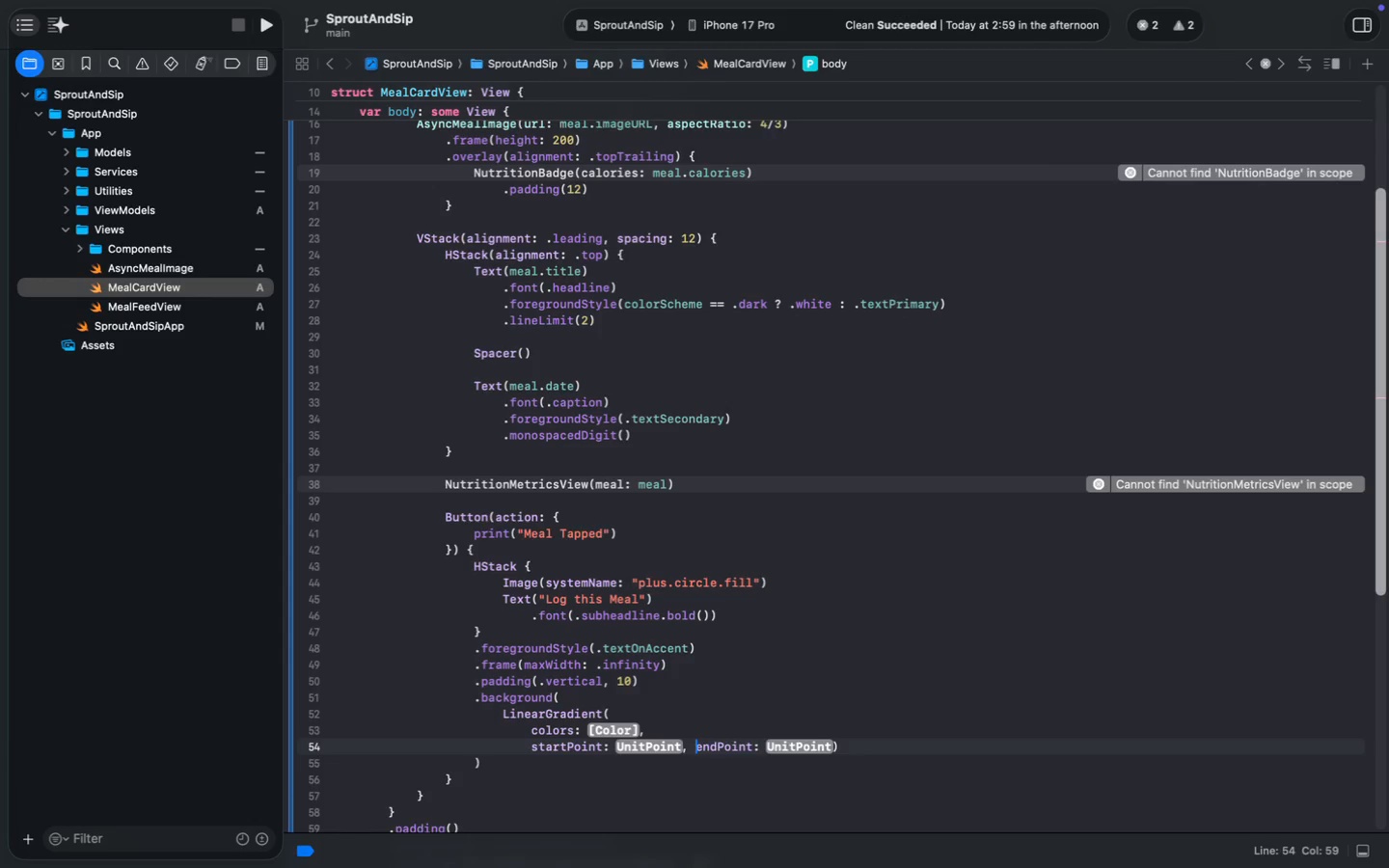 
key(Enter)
 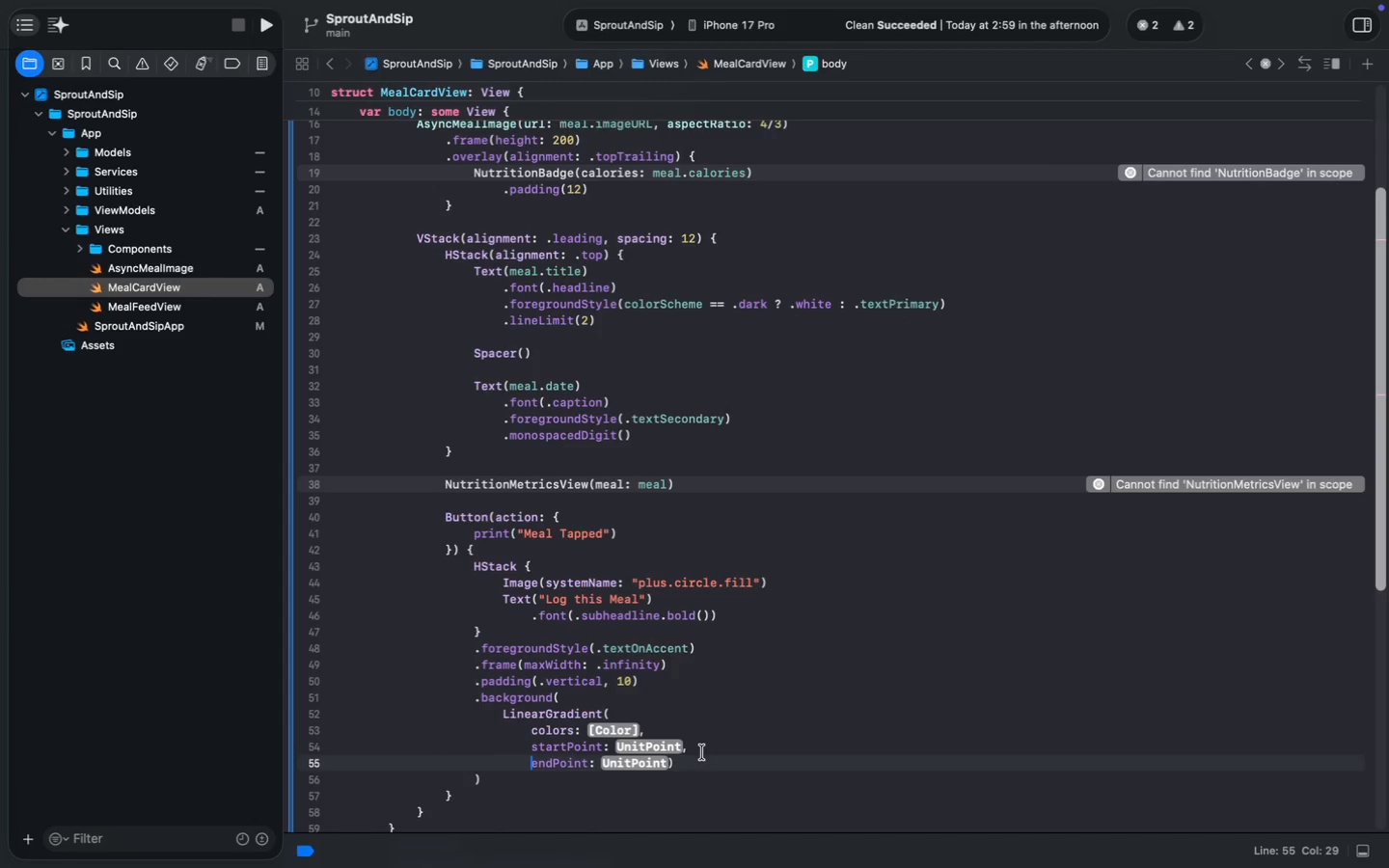 
left_click([699, 760])
 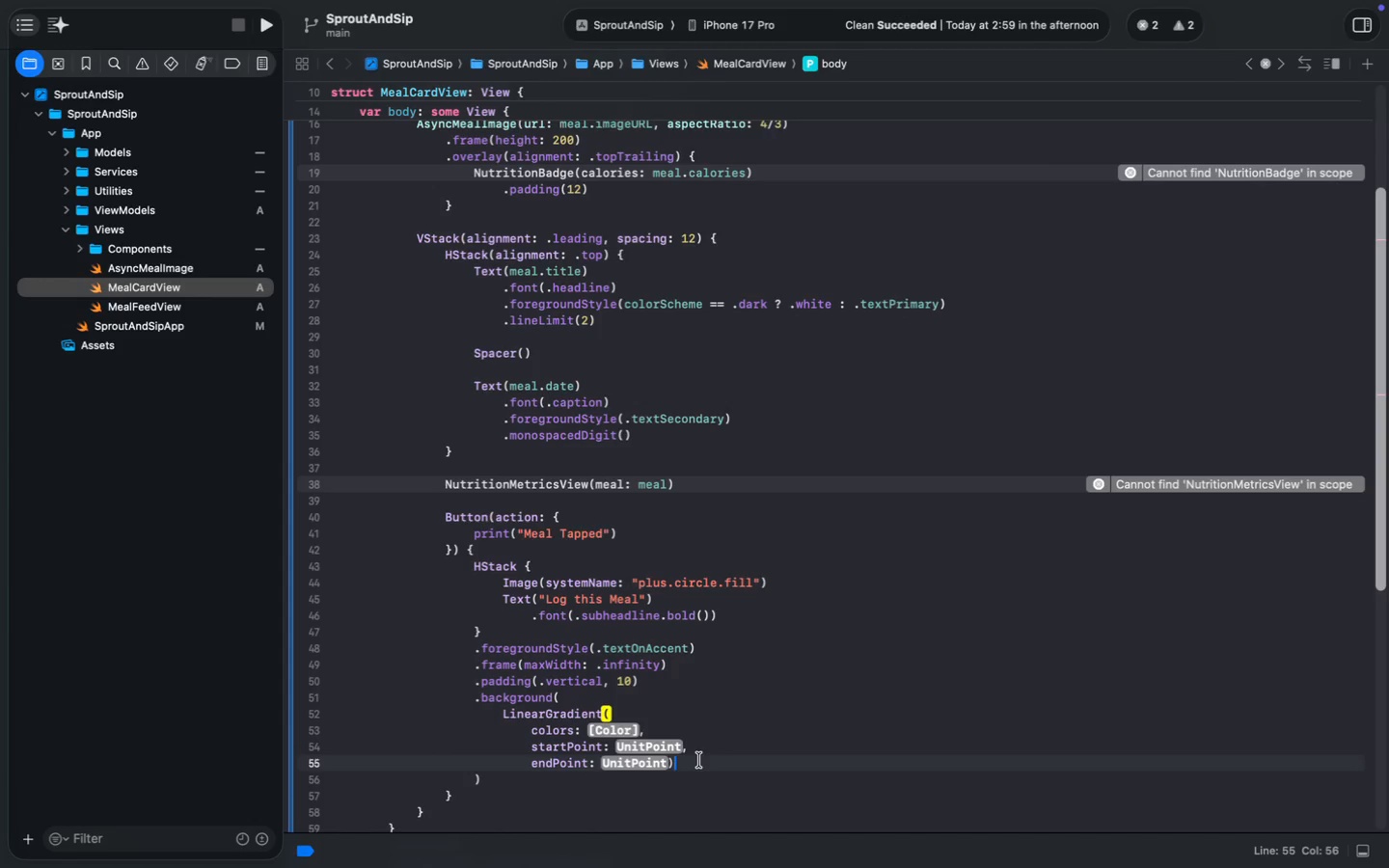 
key(ArrowLeft)
 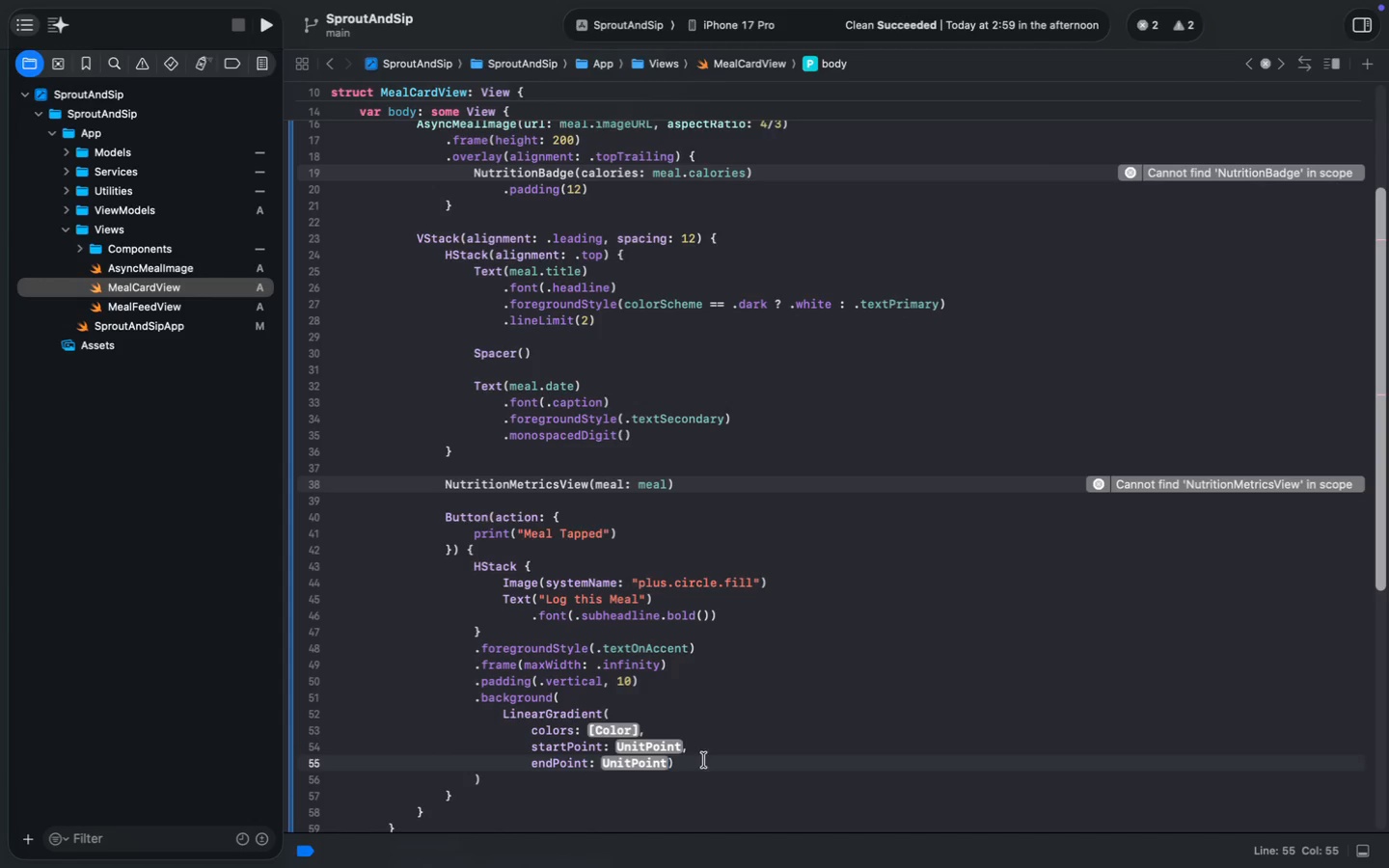 
key(Enter)
 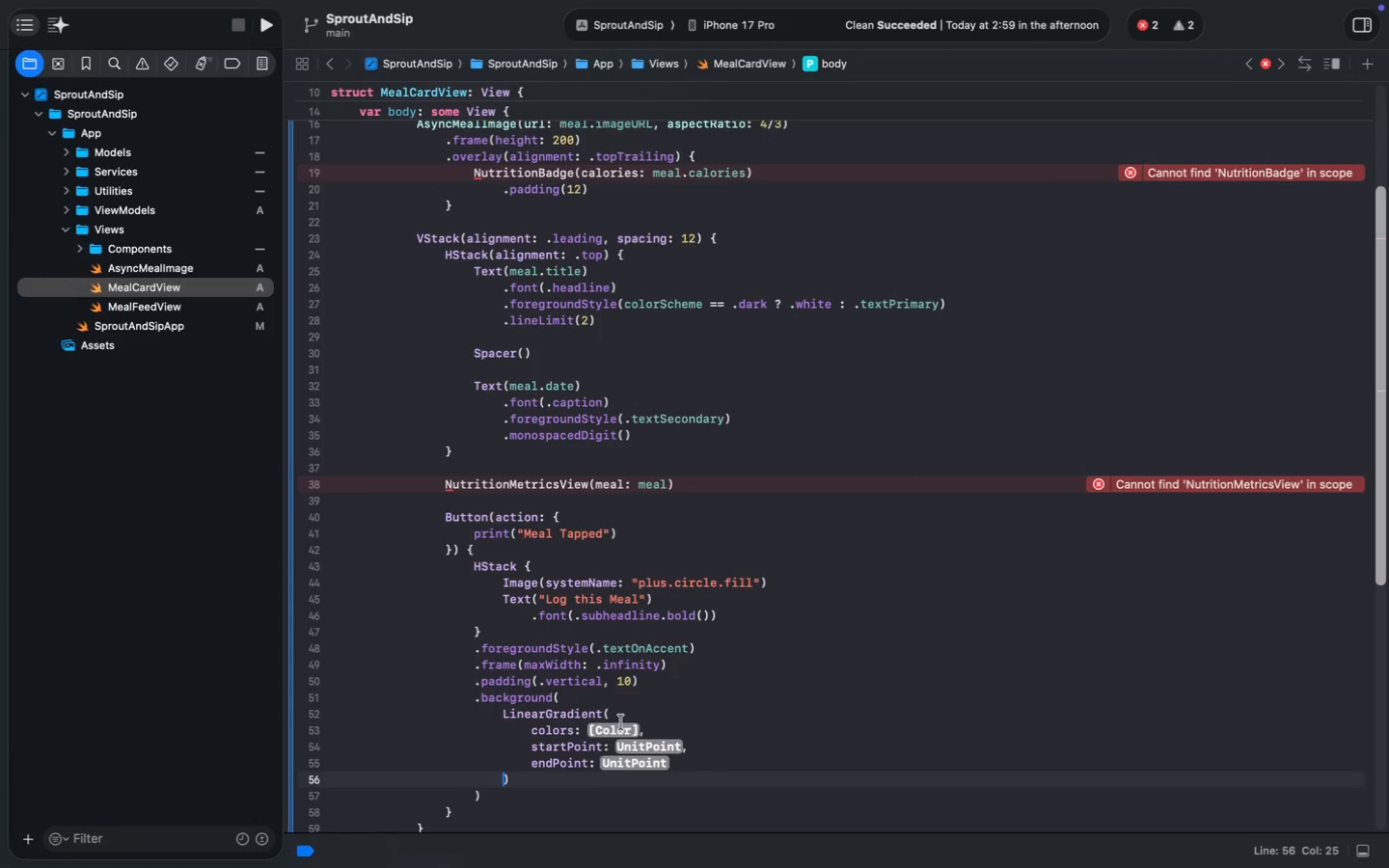 
left_click([628, 730])
 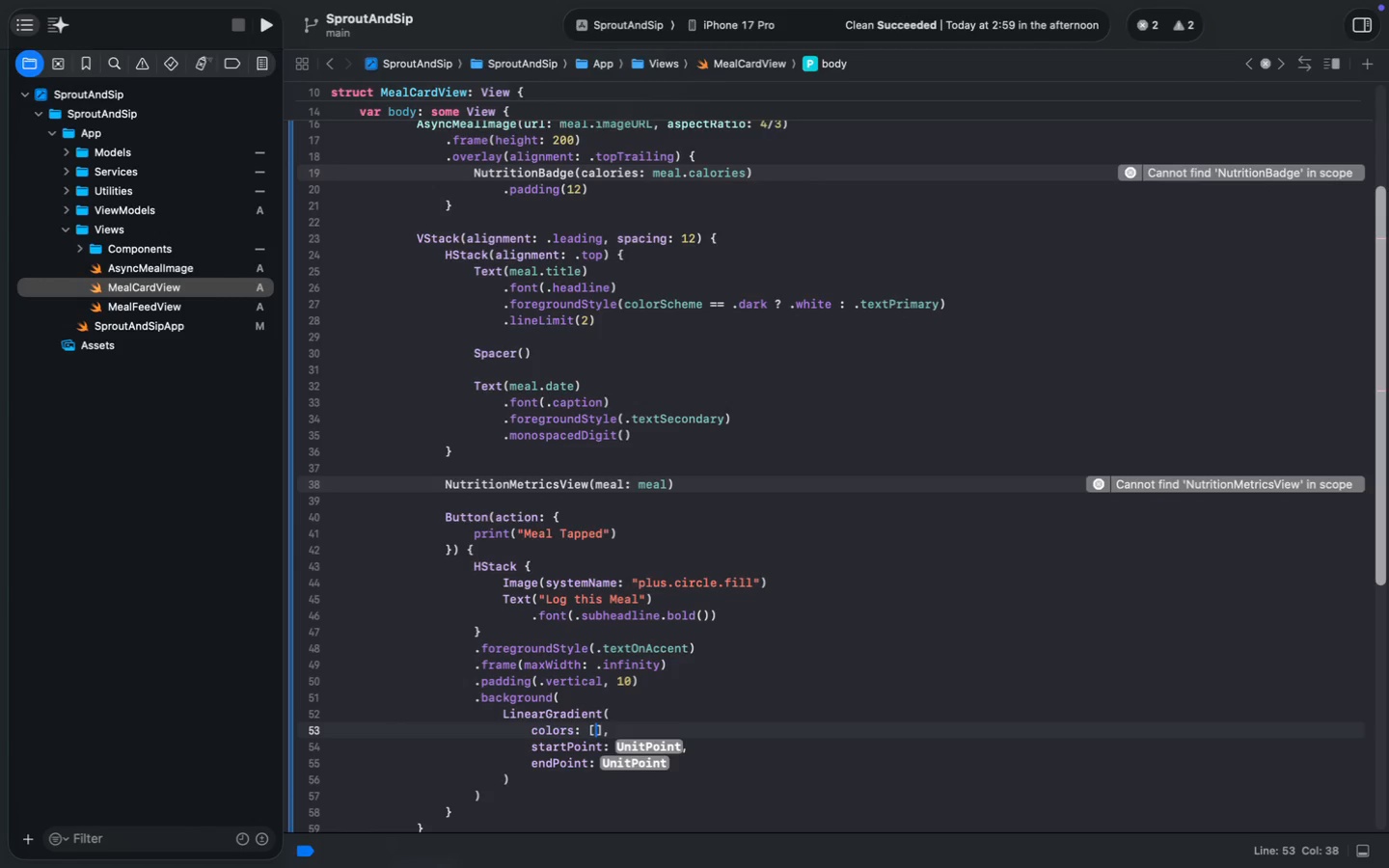 
type([.spr)
 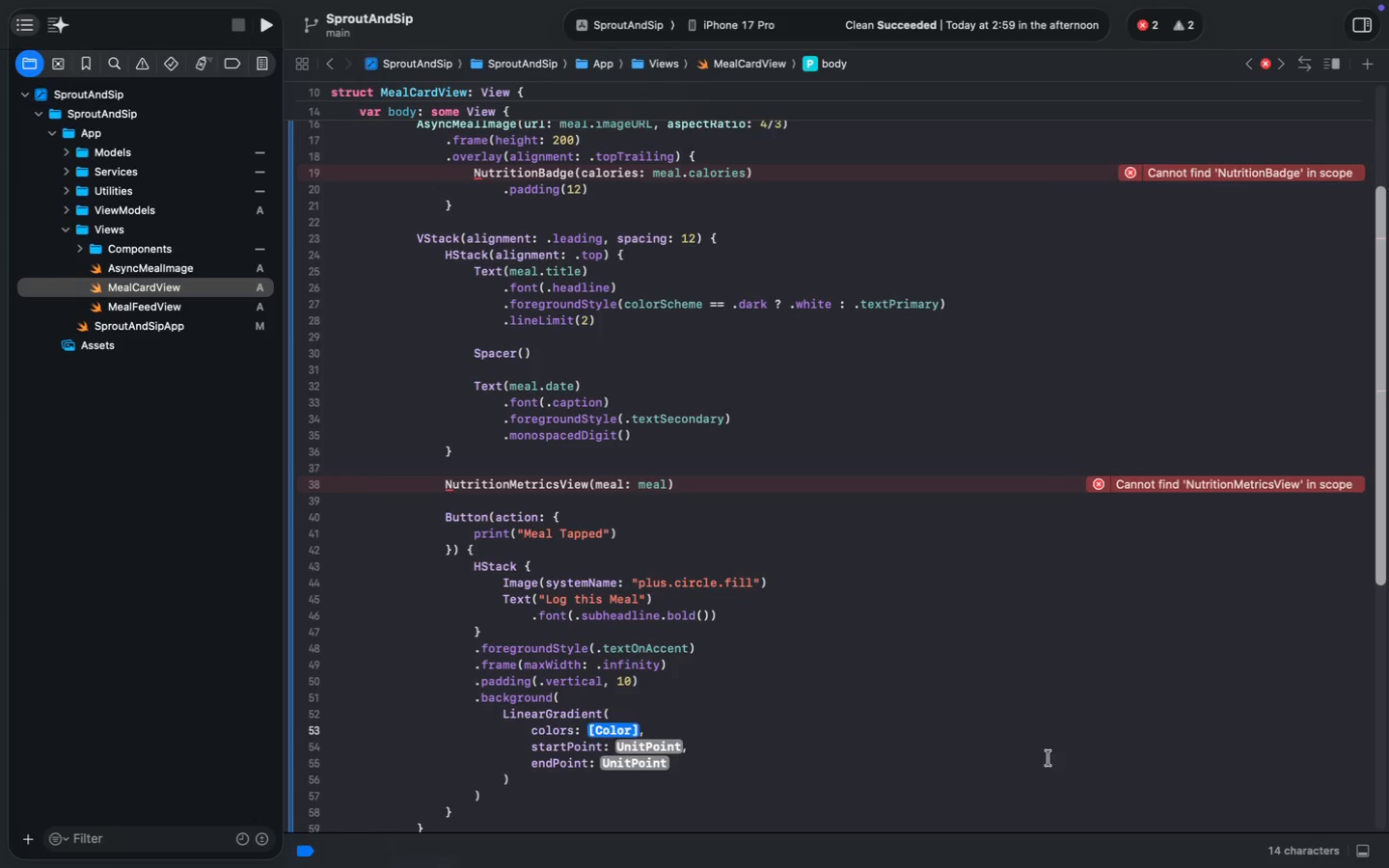 
key(Enter)
 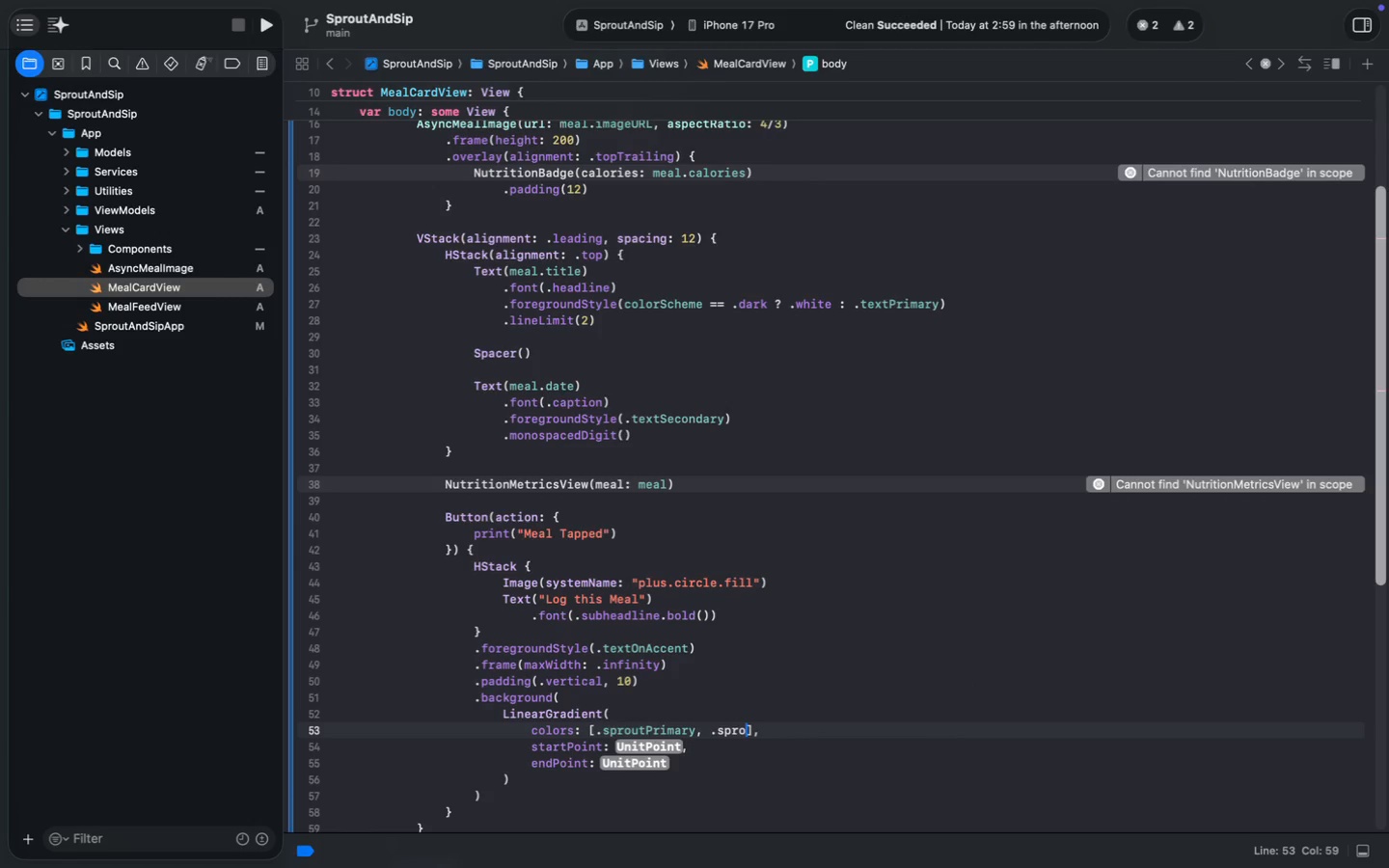 
type(, .sprou)
 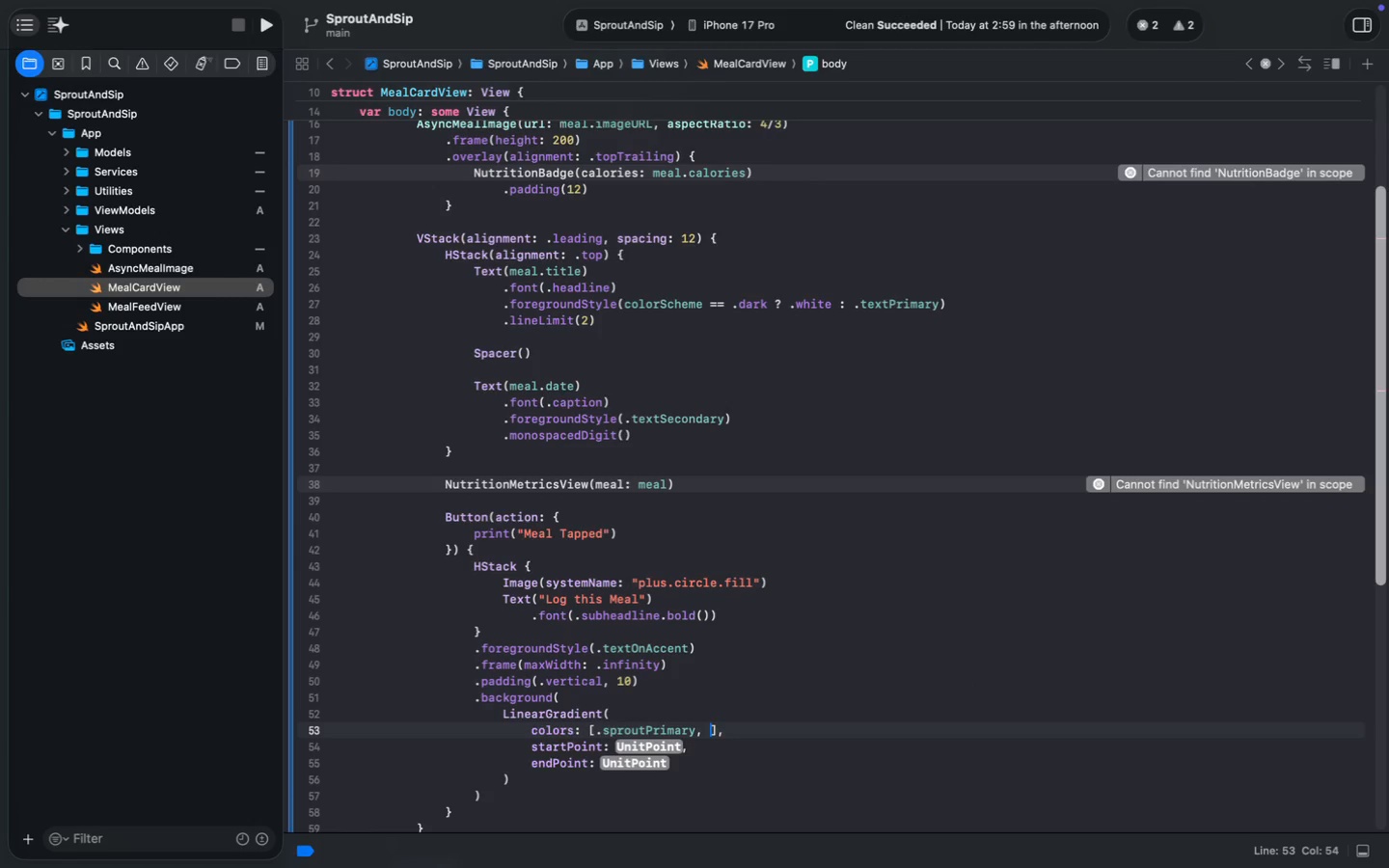 
key(ArrowDown)
 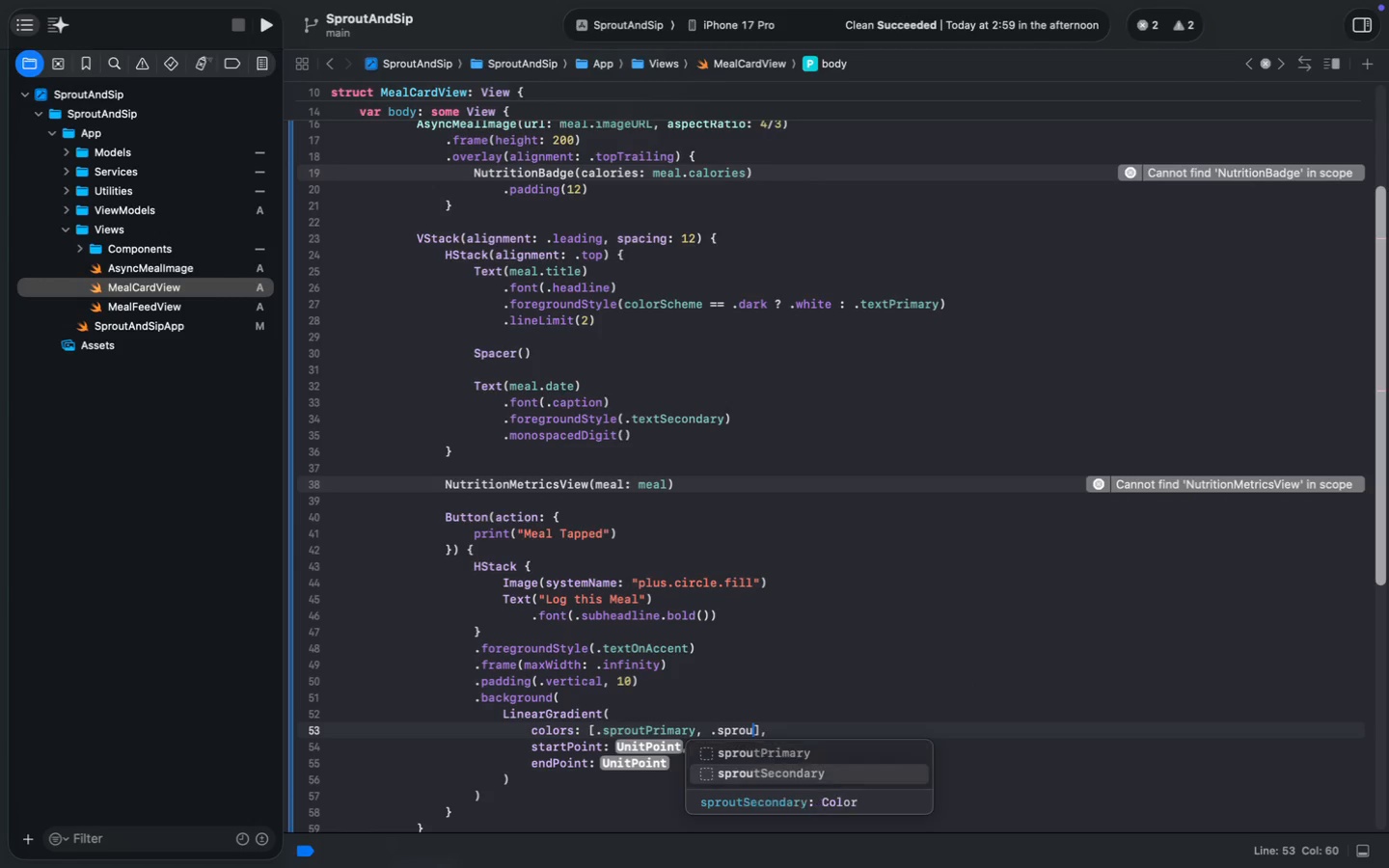 
key(Enter)
 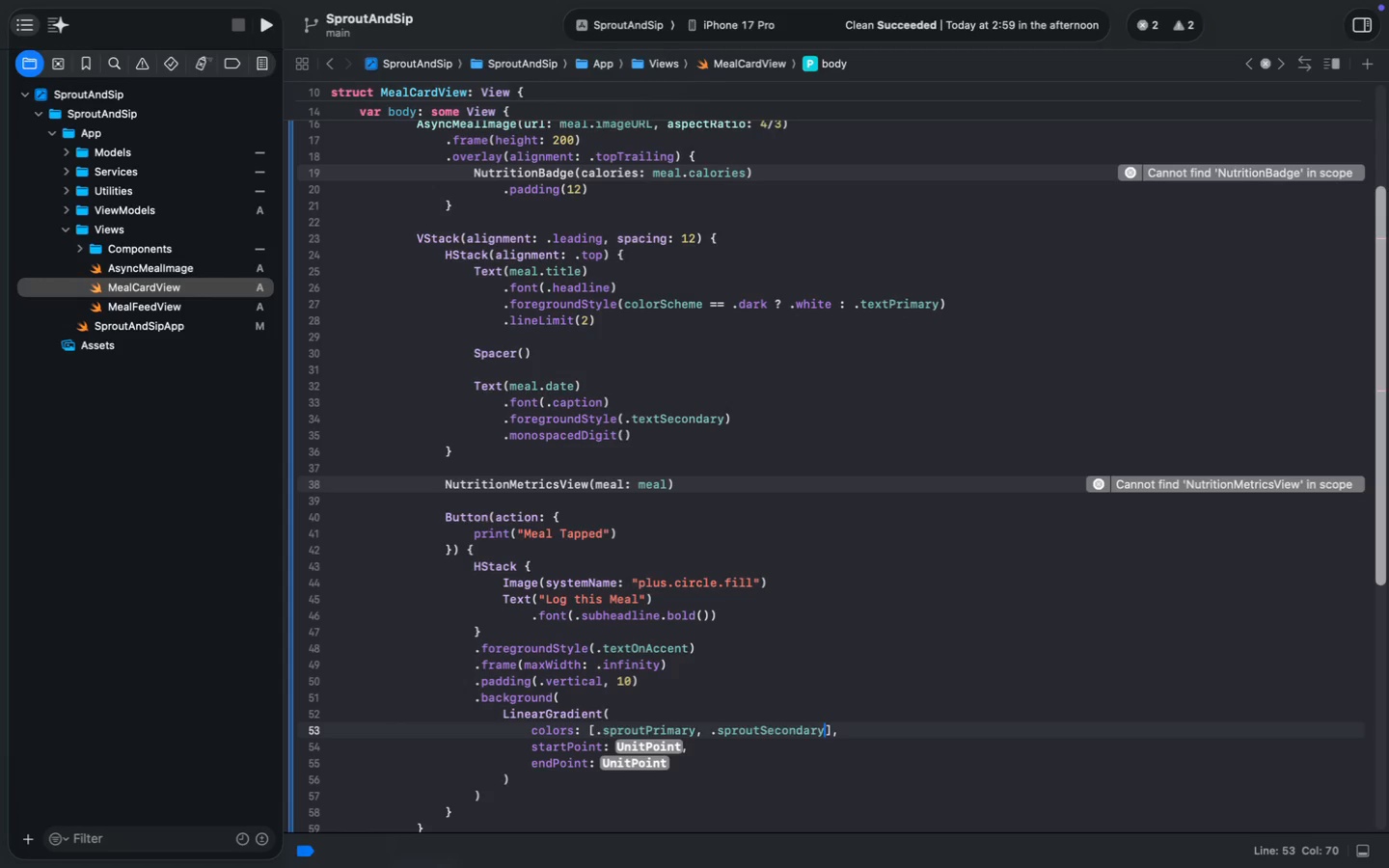 
key(ArrowDown)
 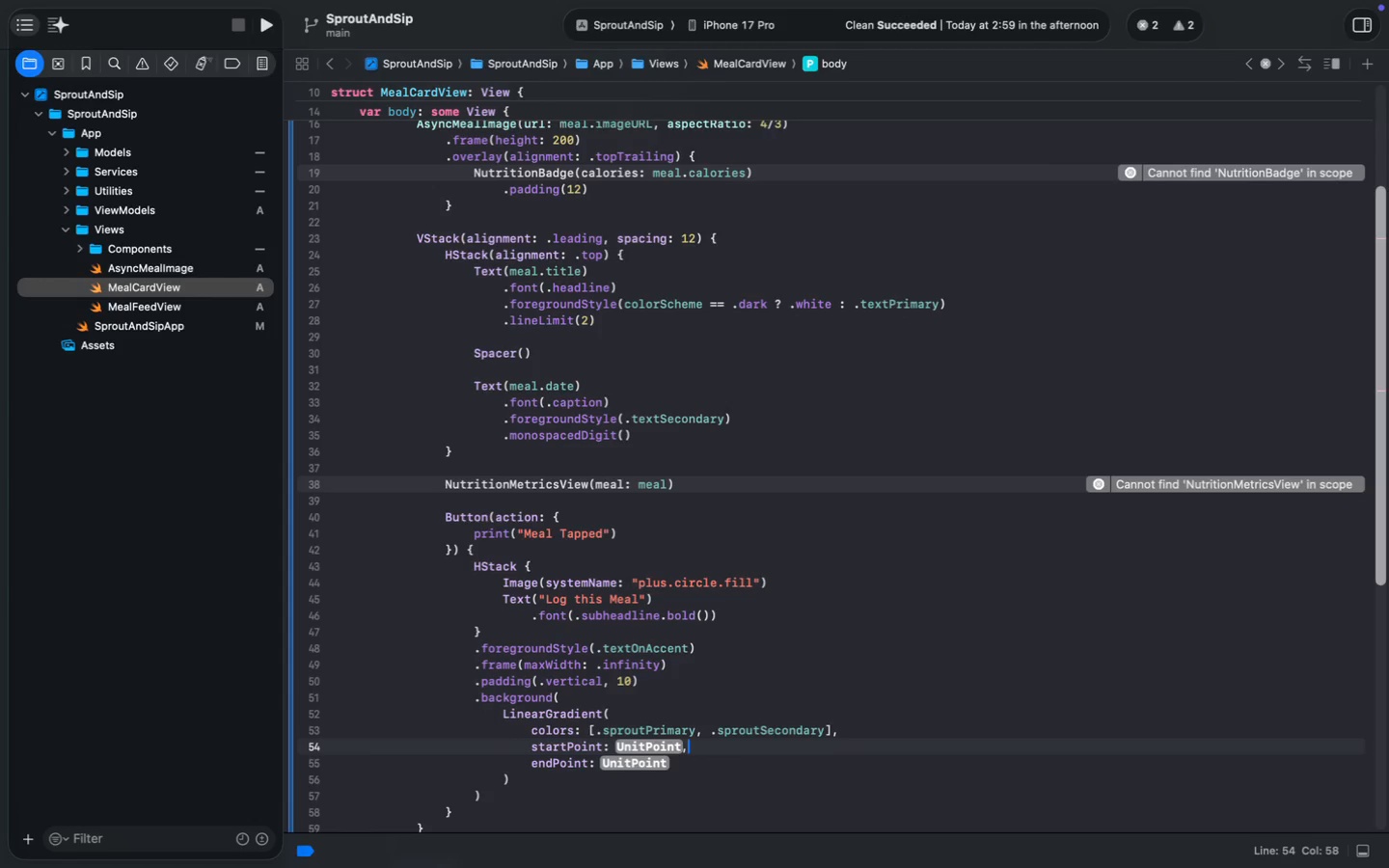 
key(ArrowLeft)
 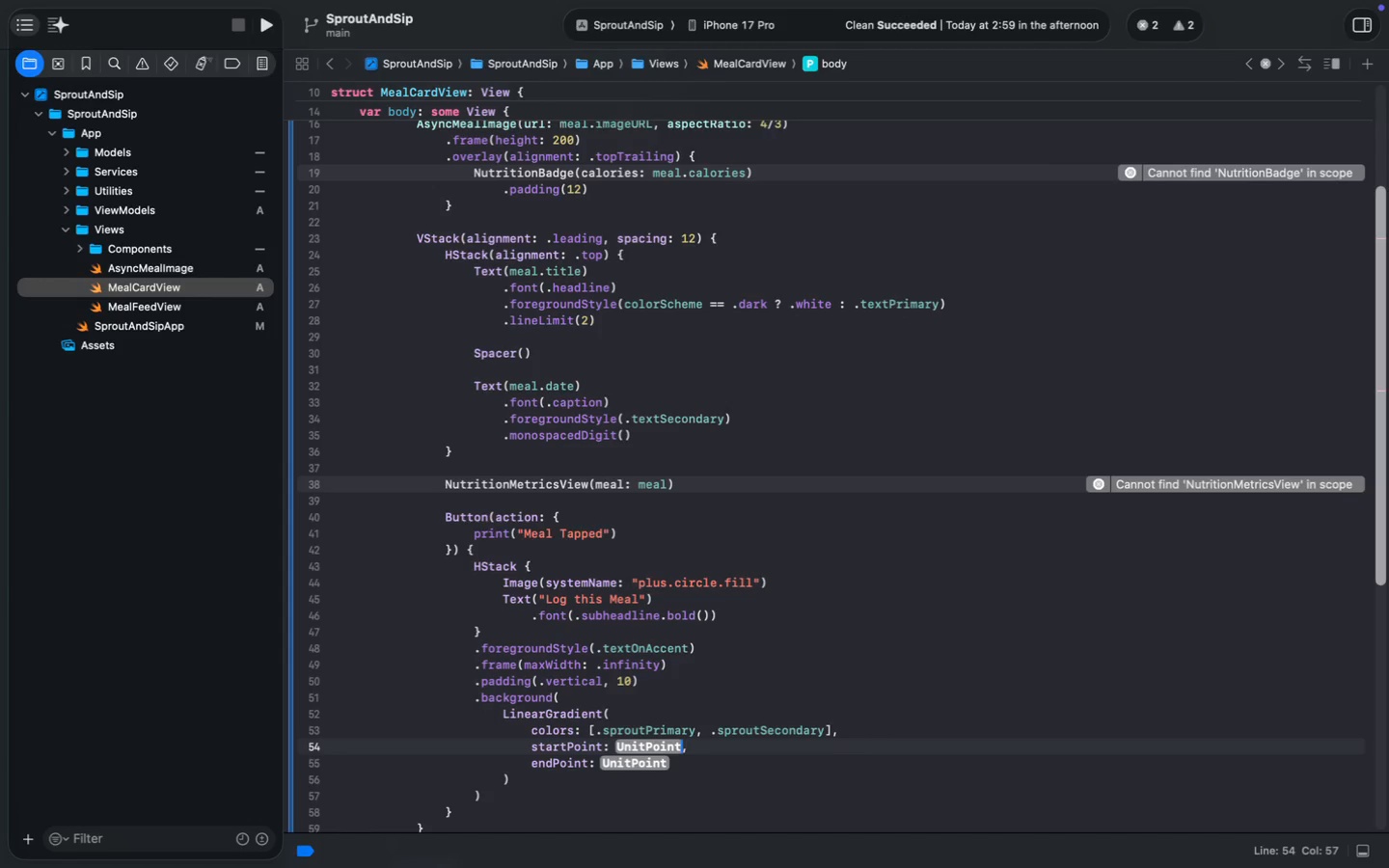 
key(ArrowLeft)
 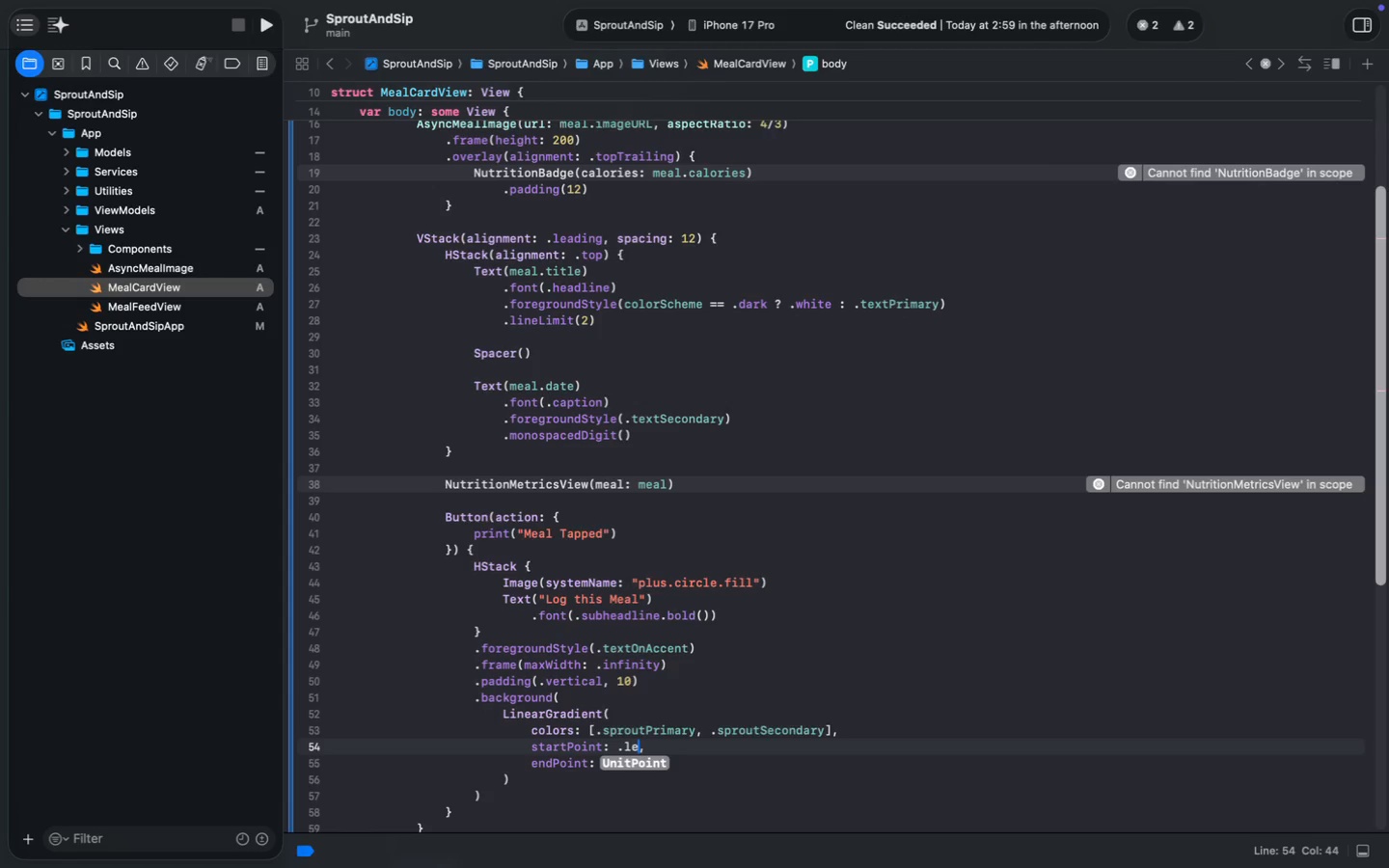 
type(.l4)
key(Backspace)
type(ea)
 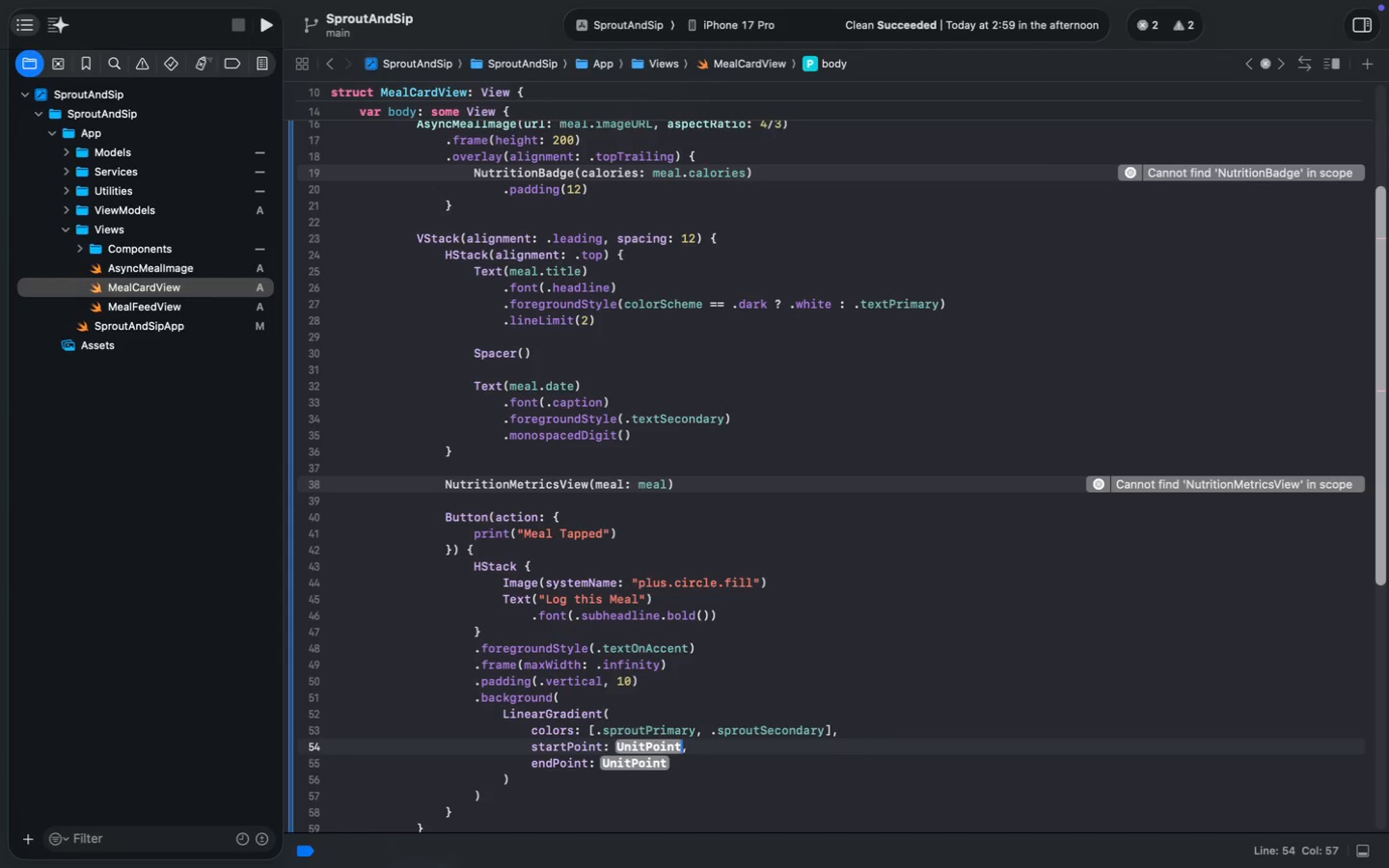 
key(Enter)
 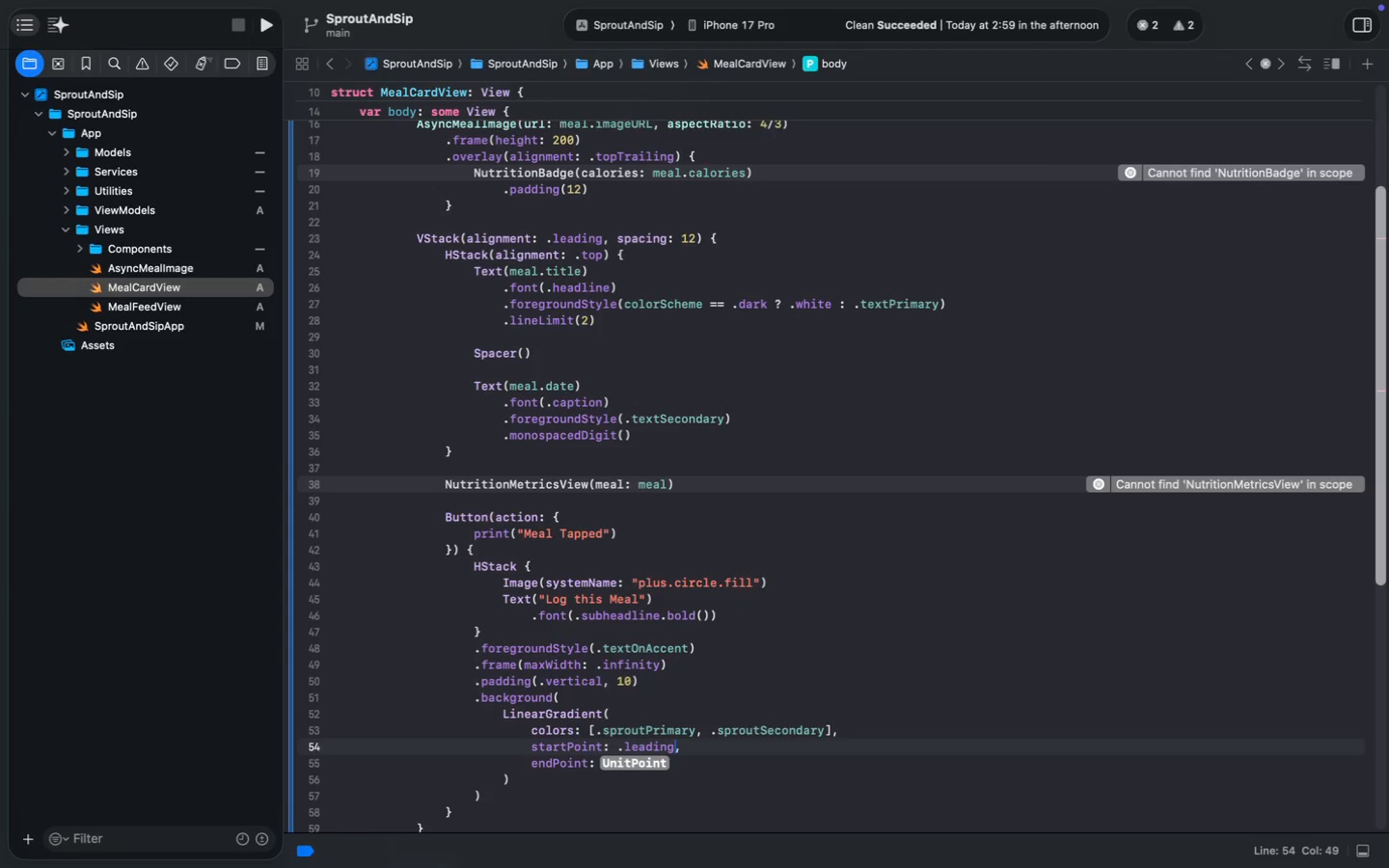 
key(ArrowDown)
 